 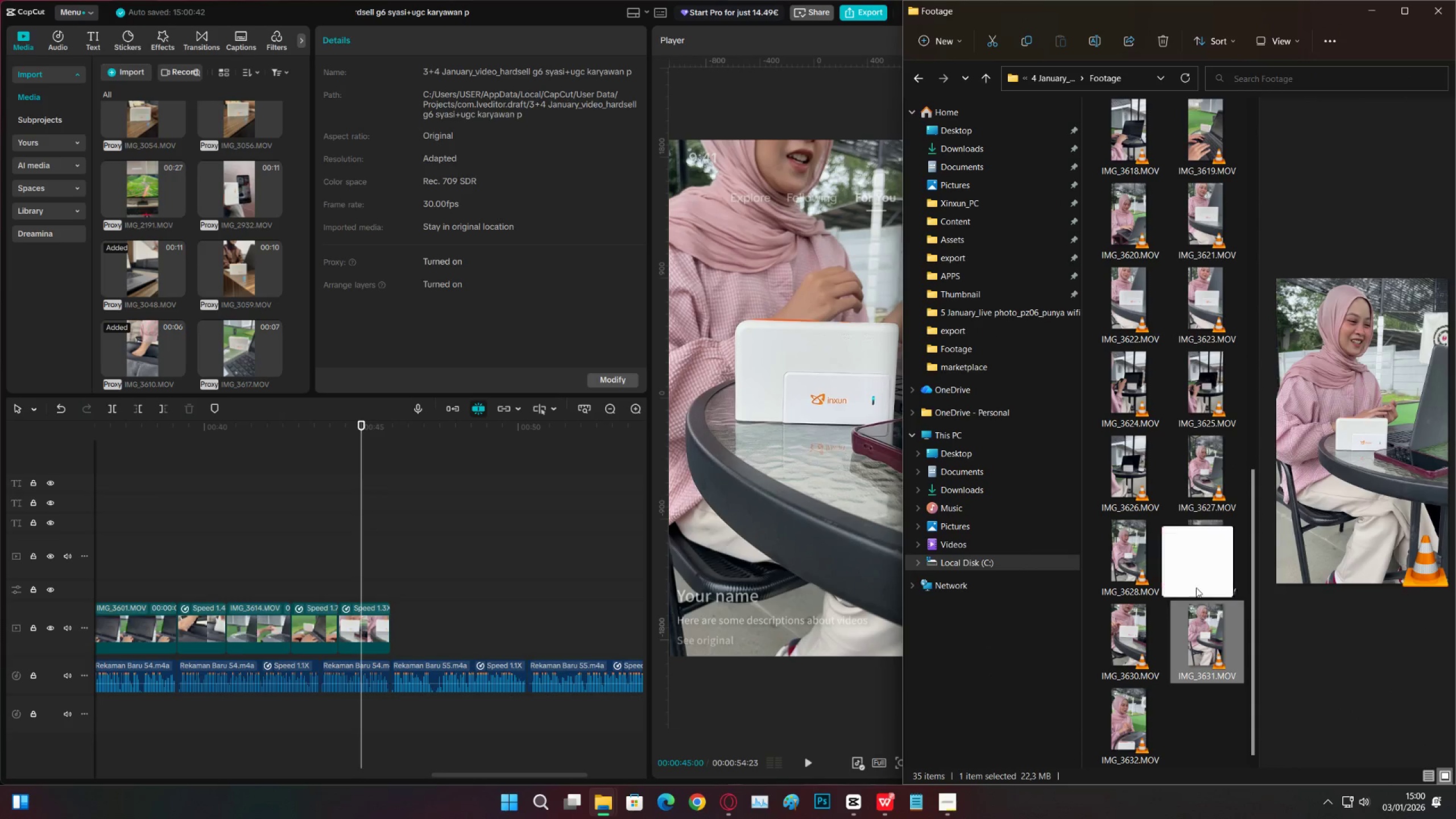 
left_click([1151, 555])
 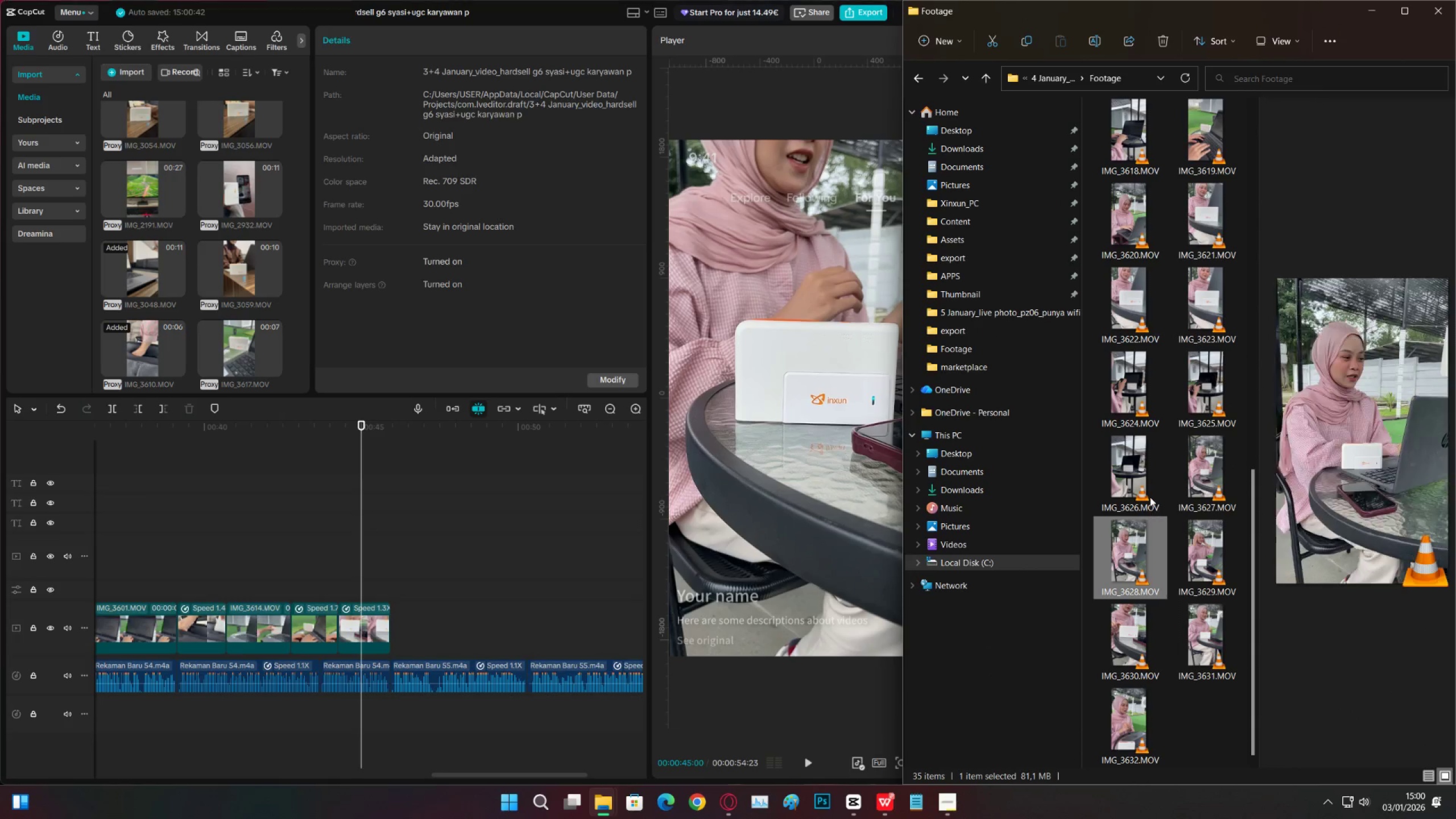 
left_click([1147, 485])
 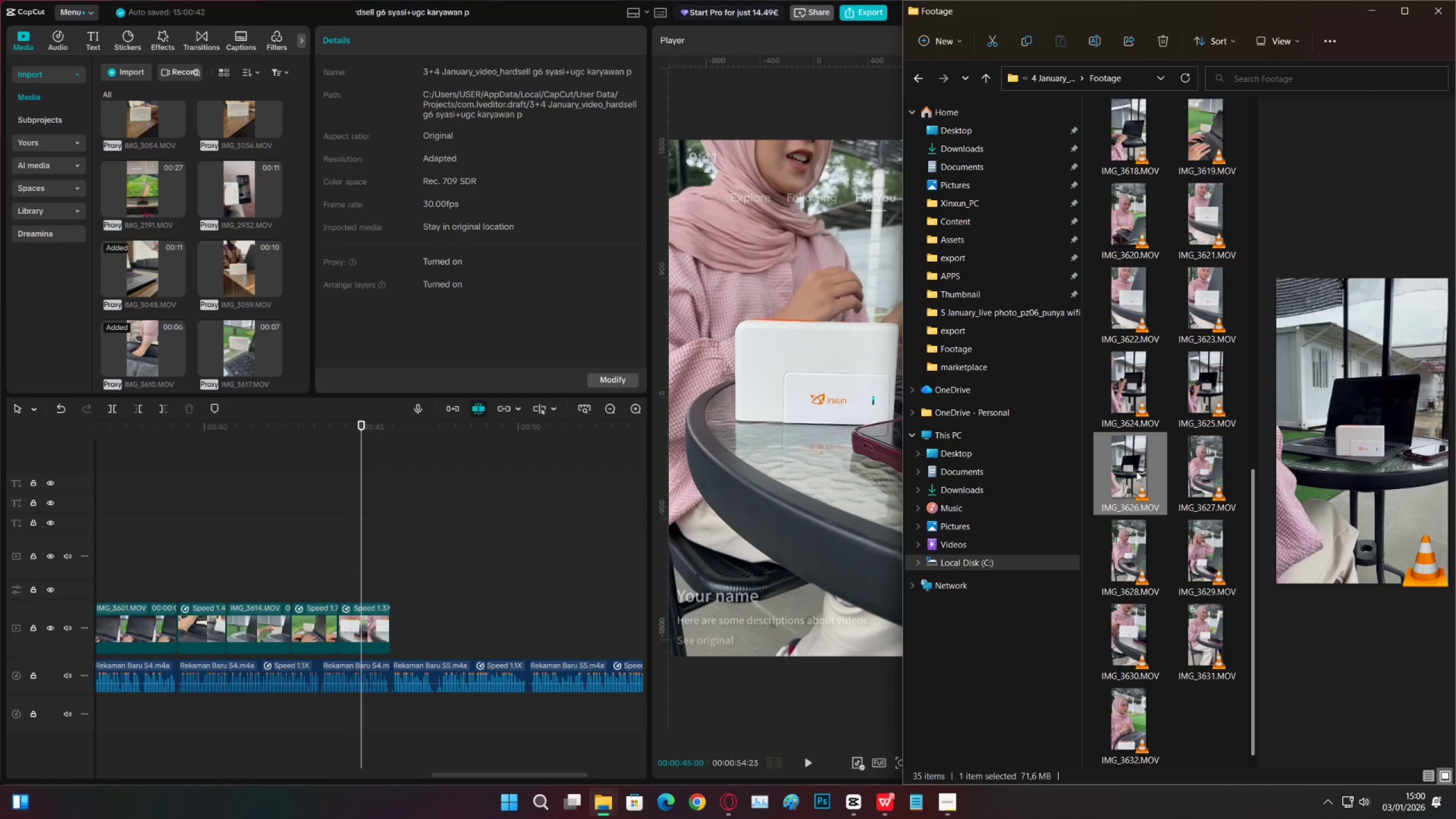 
left_click_drag(start_coordinate=[1132, 473], to_coordinate=[453, 630])
 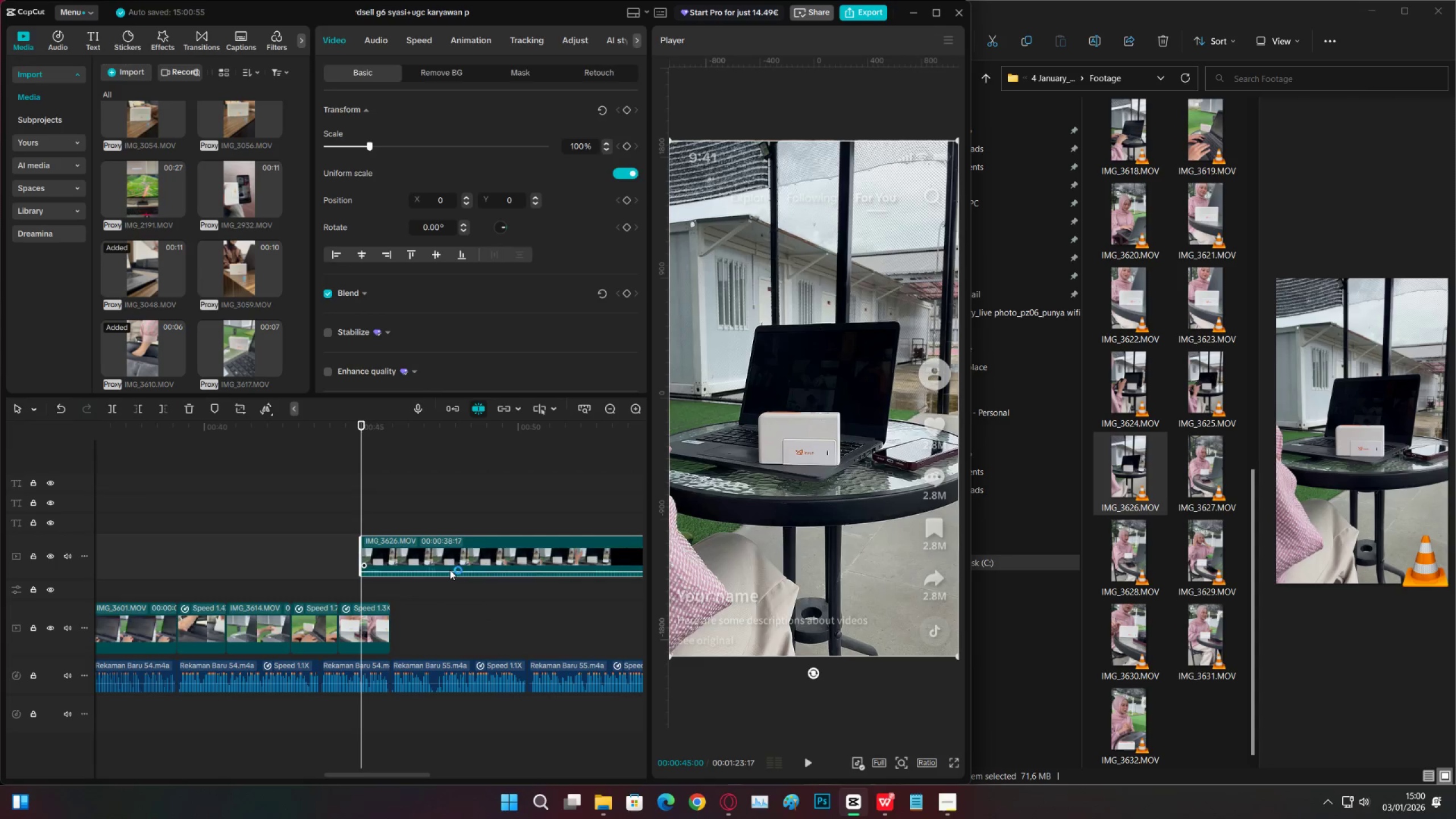 
left_click_drag(start_coordinate=[454, 557], to_coordinate=[485, 625])
 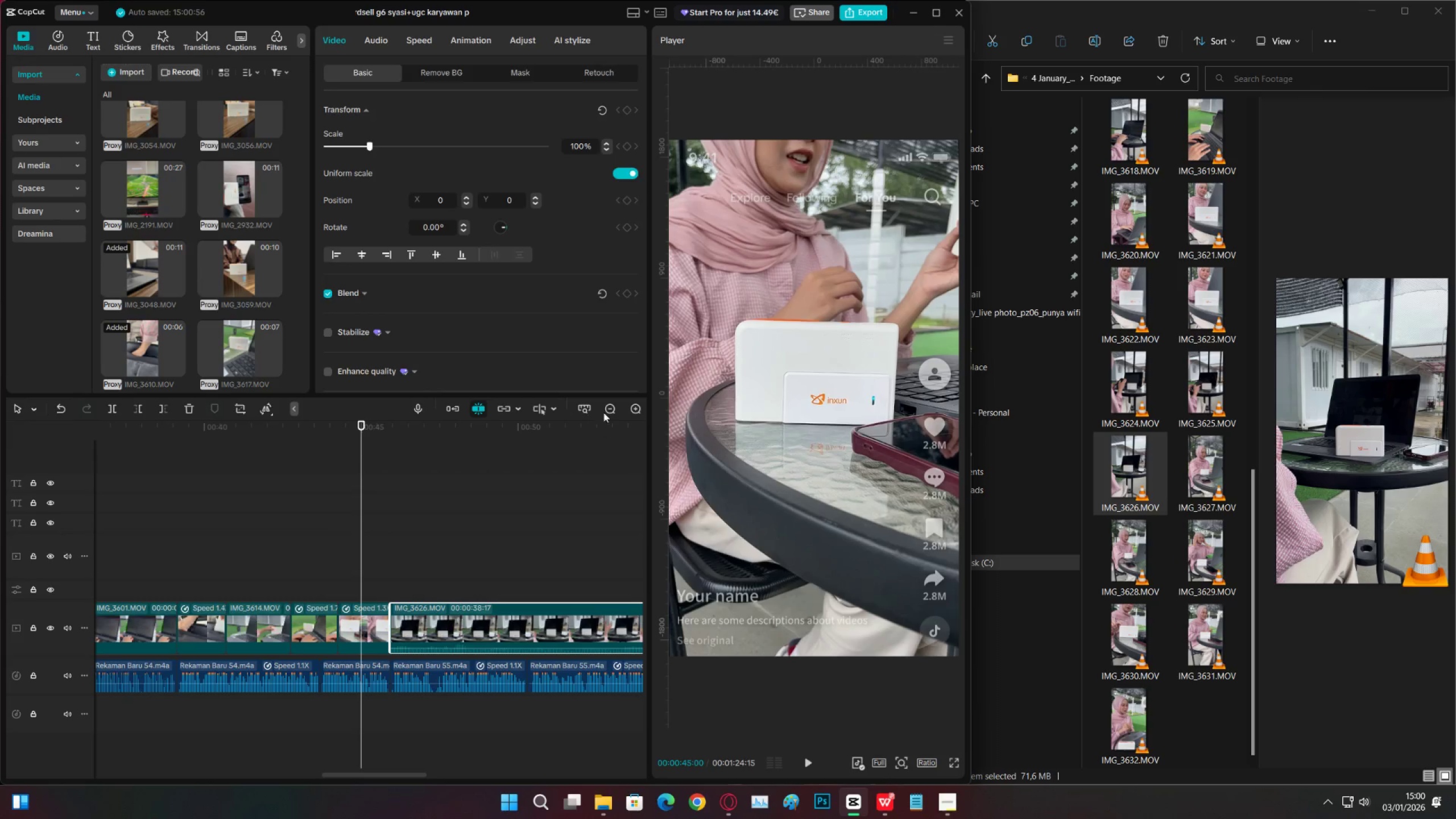 
double_click([606, 412])
 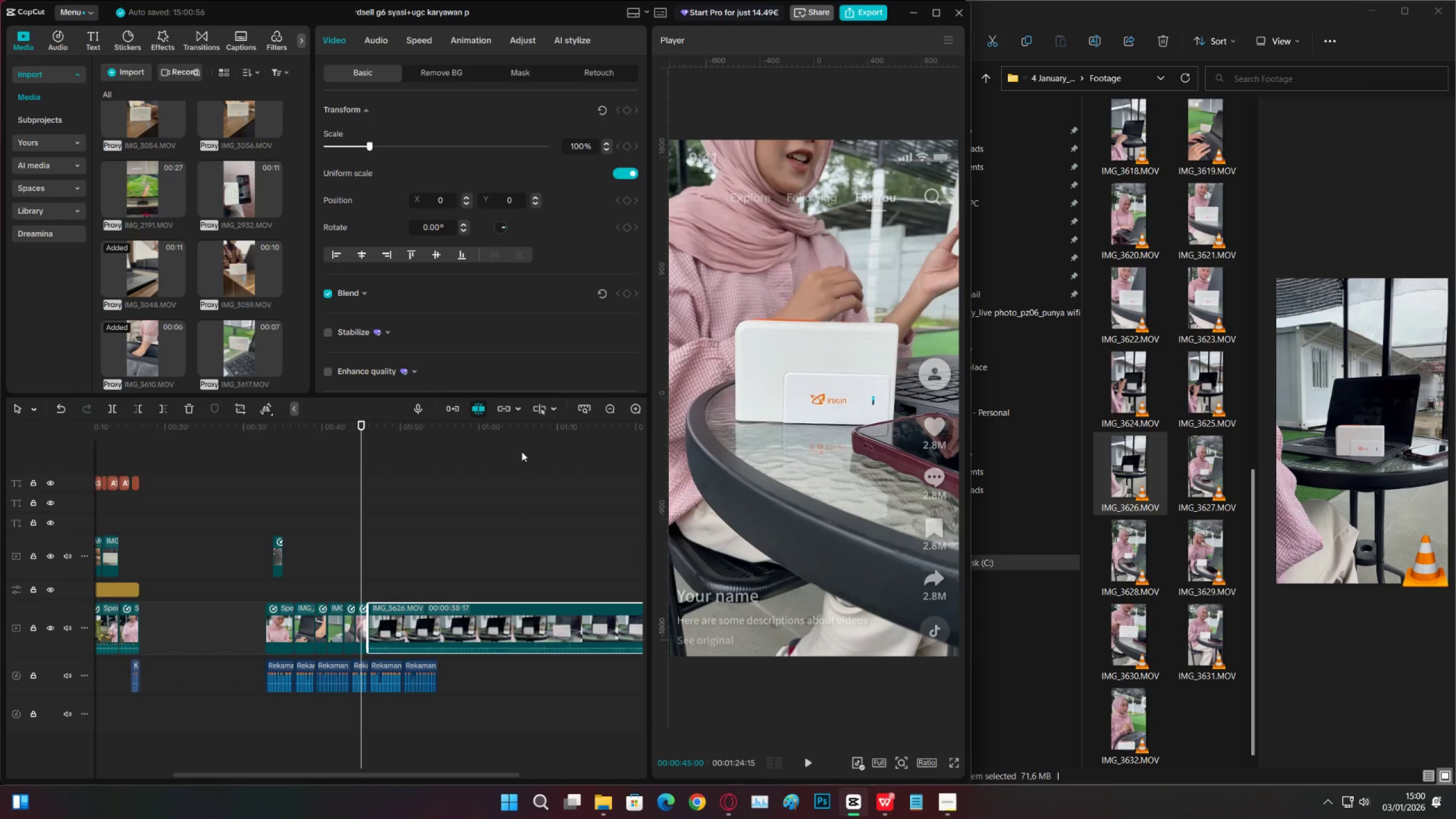 
left_click_drag(start_coordinate=[529, 436], to_coordinate=[221, 517])
 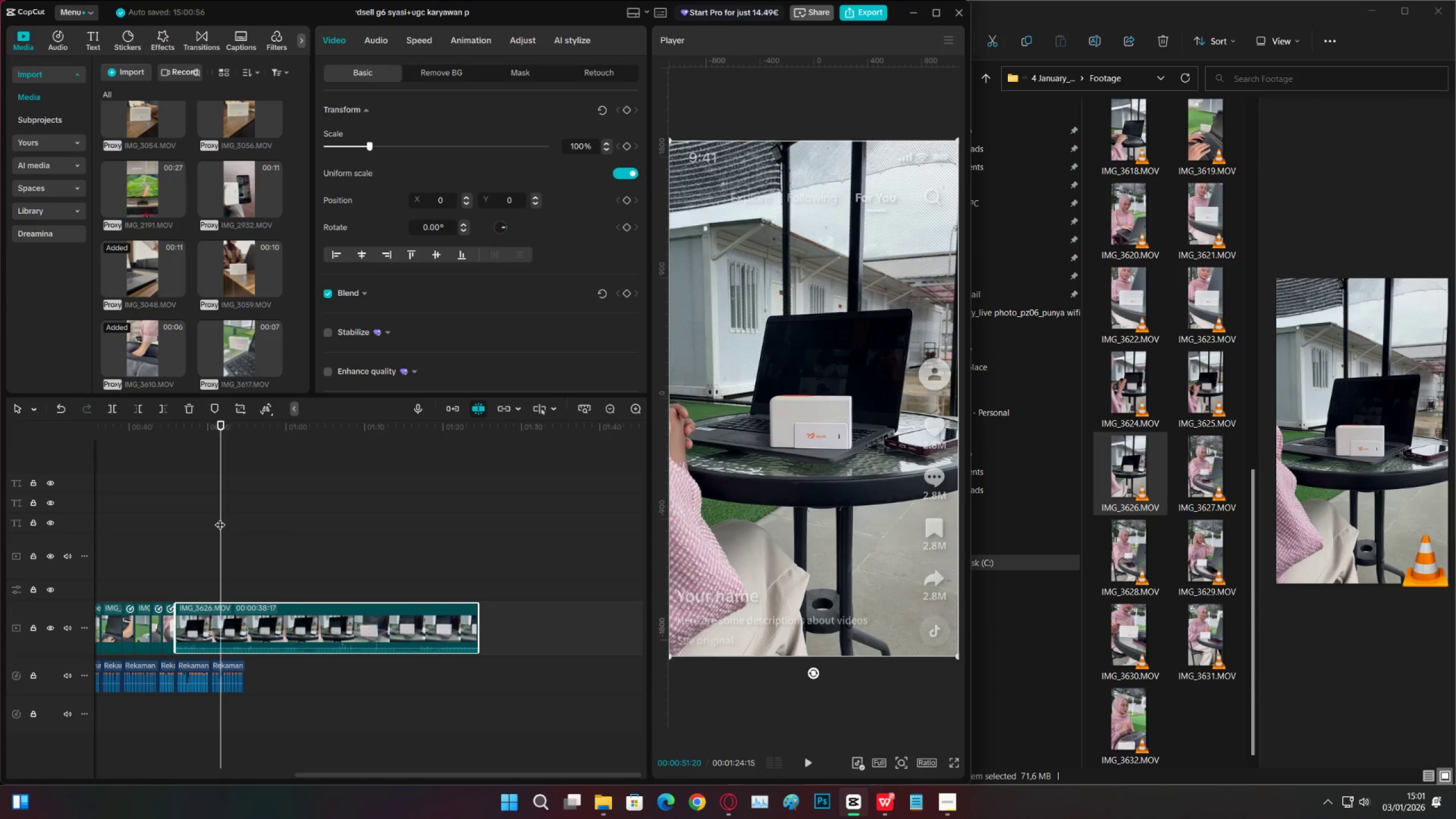 
key(C)
 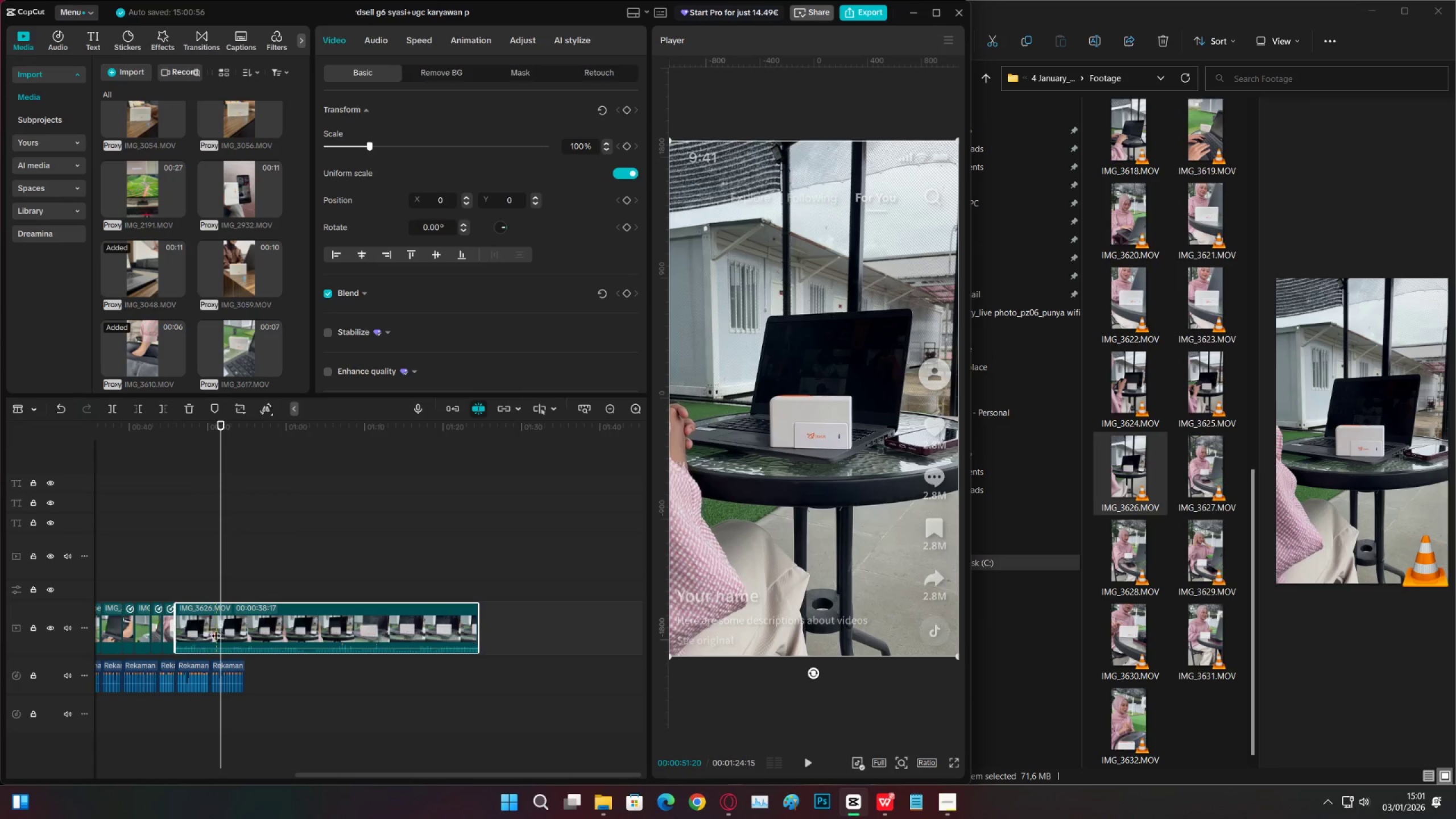 
left_click([216, 628])
 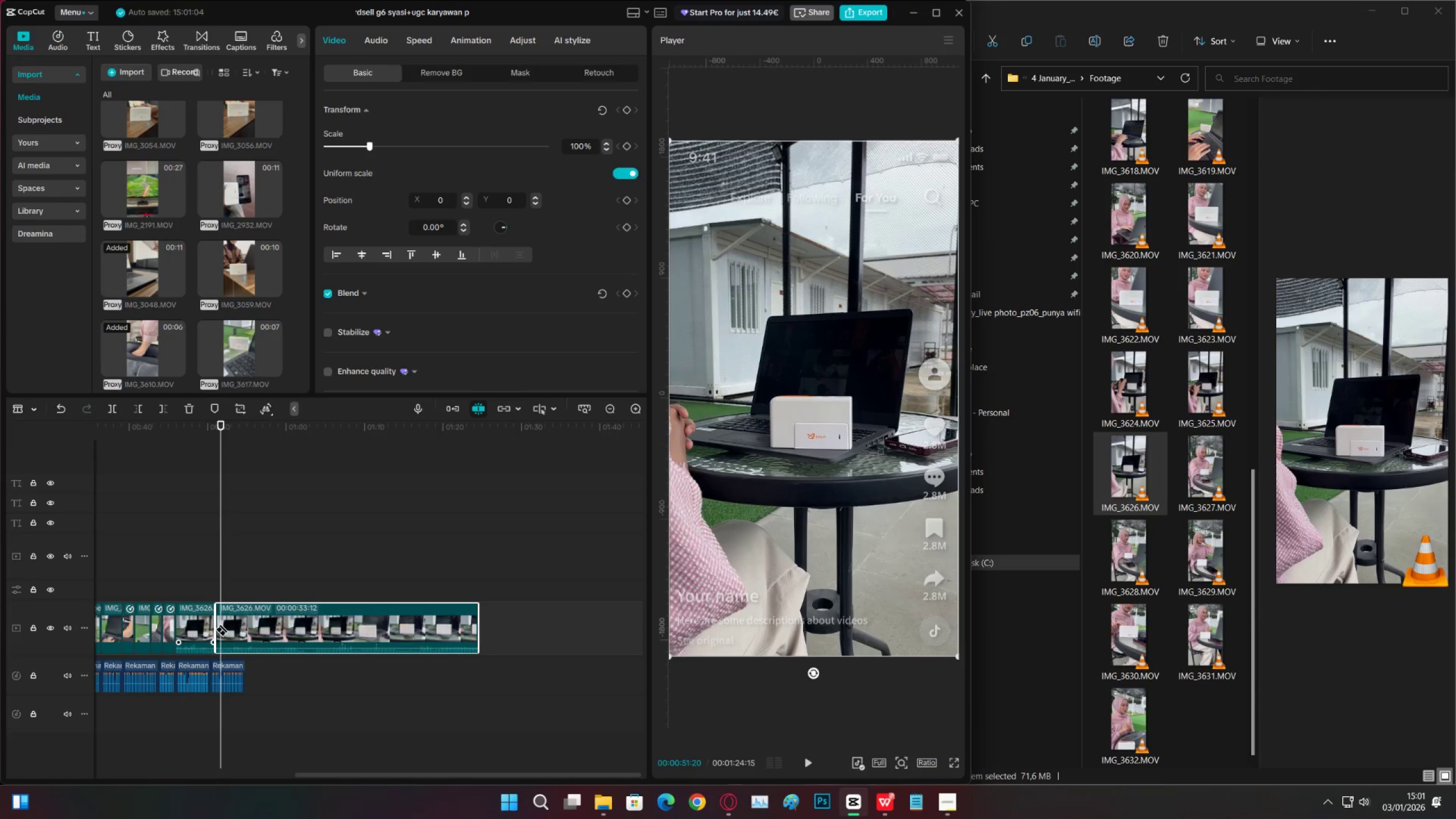 
key(Control+ControlLeft)
 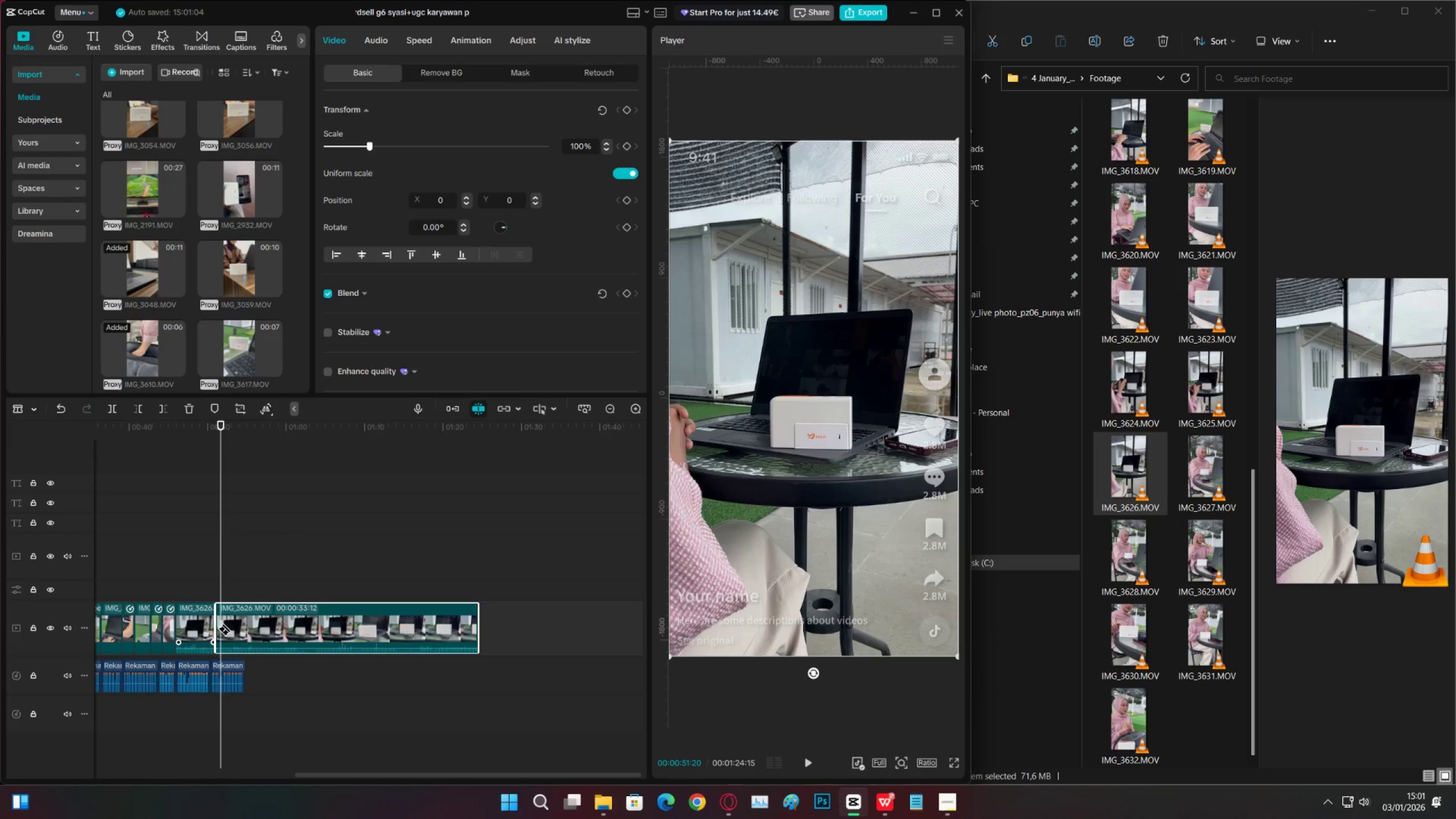 
key(Control+Z)
 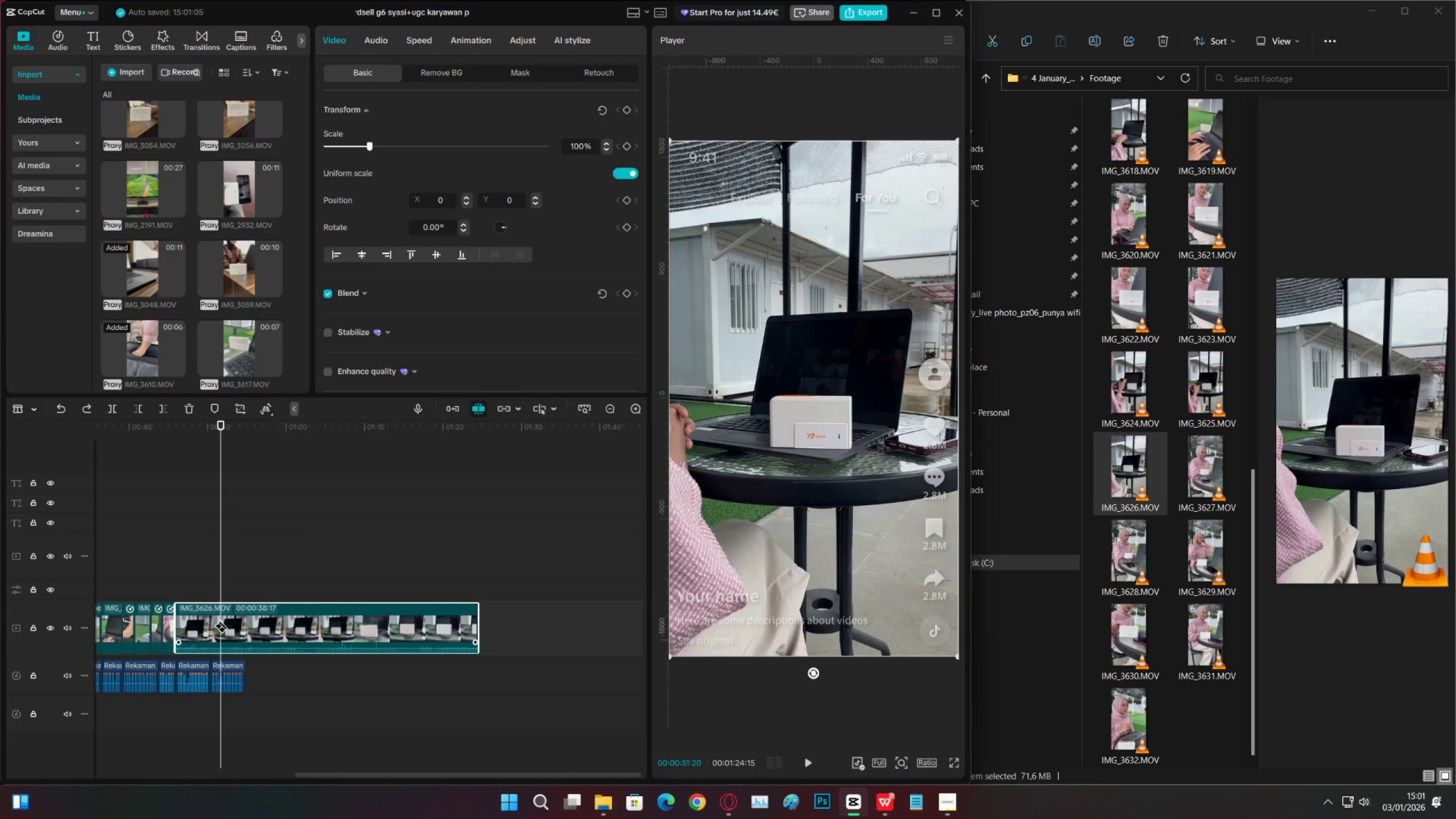 
left_click([221, 620])
 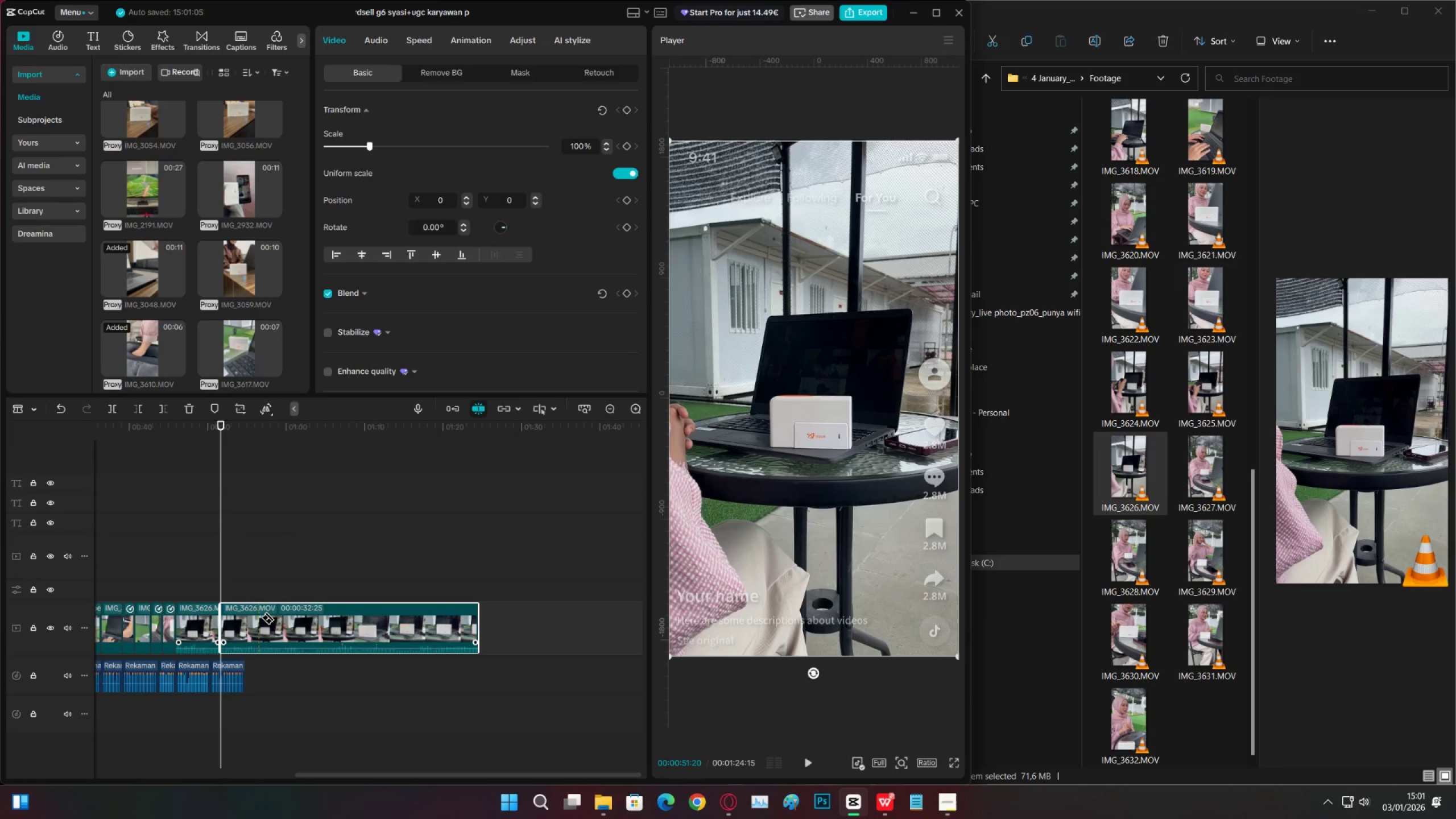 
left_click([263, 617])
 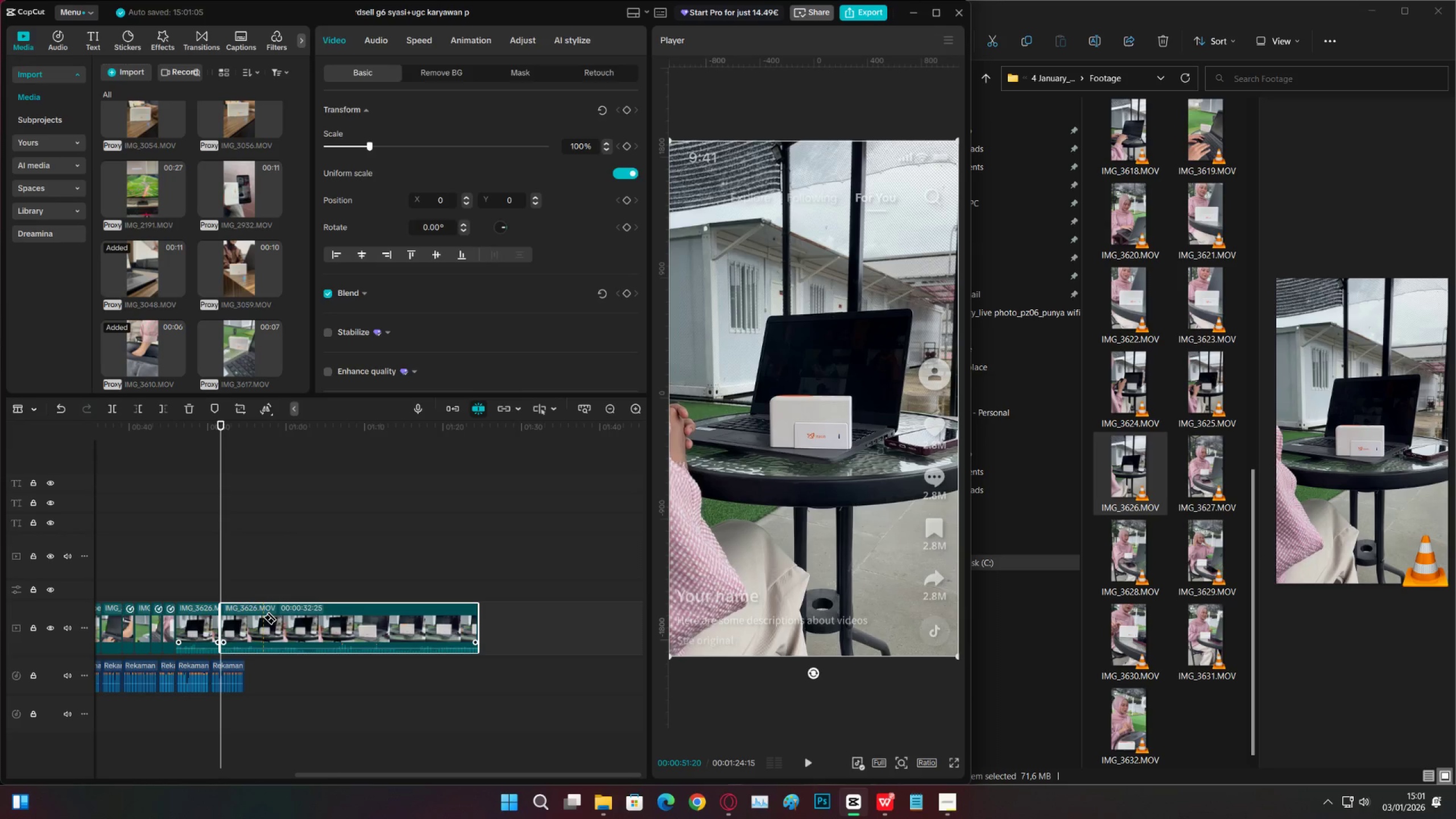 
key(V)
 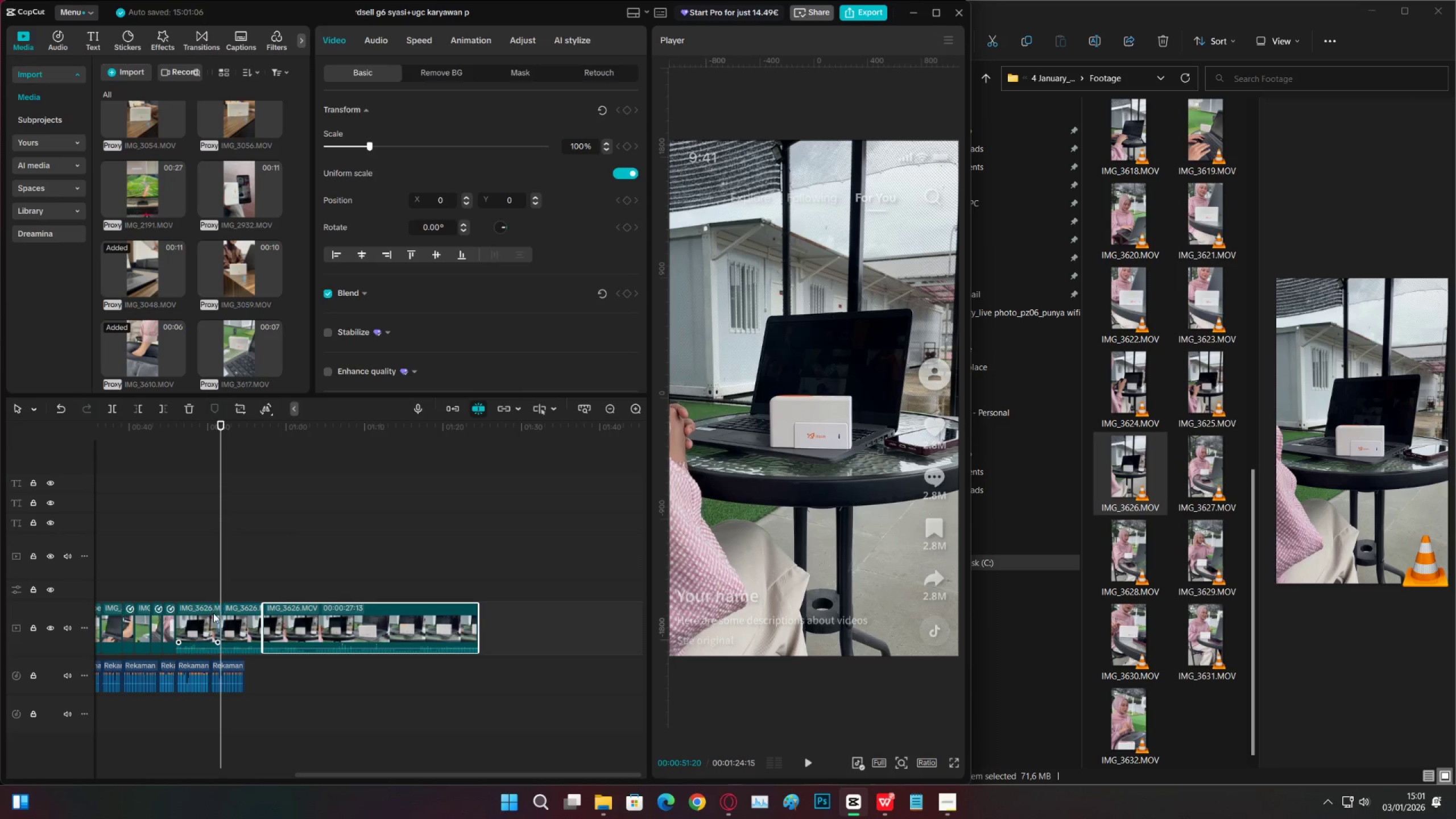 
left_click([199, 613])
 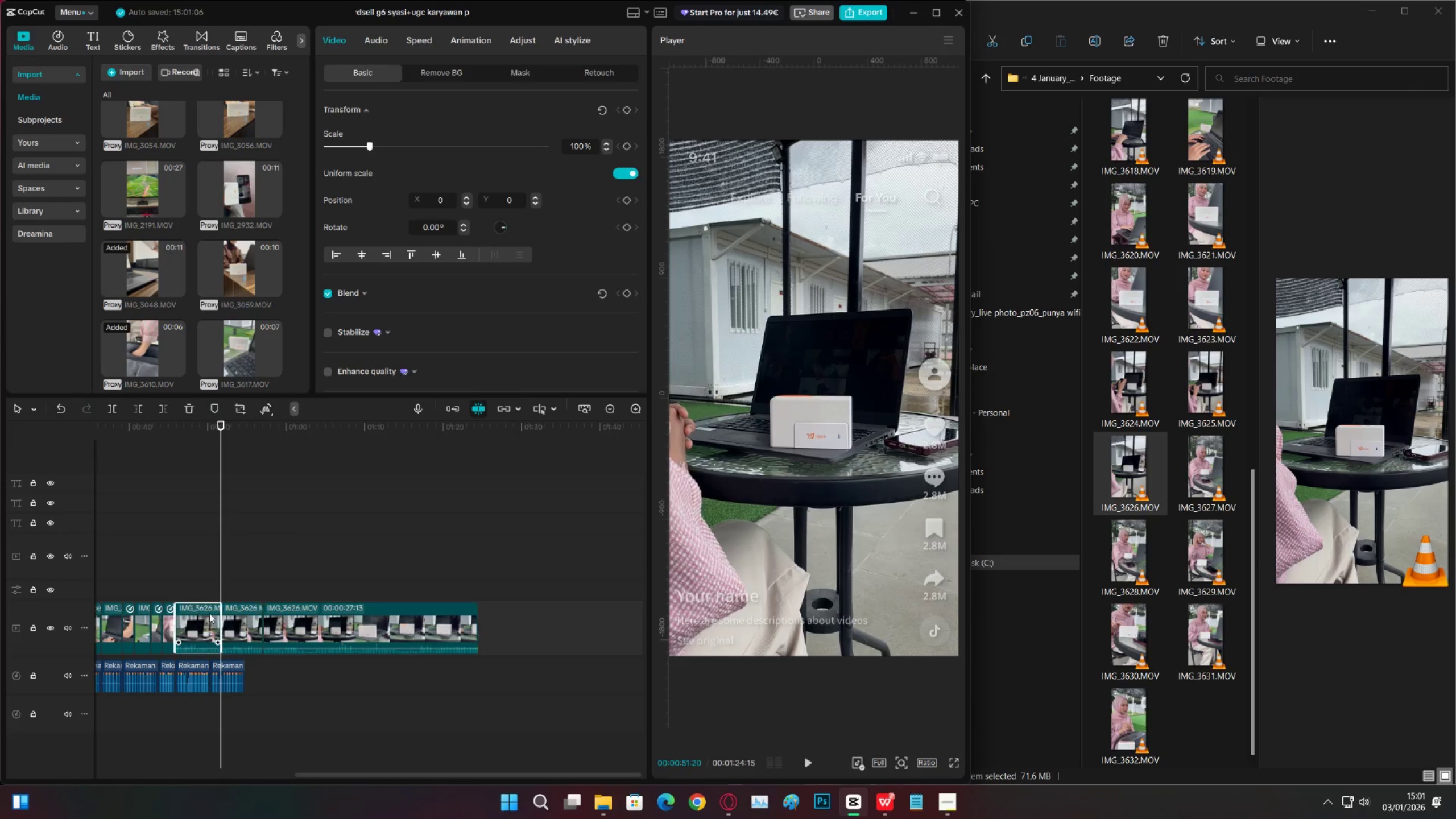 
key(X)
 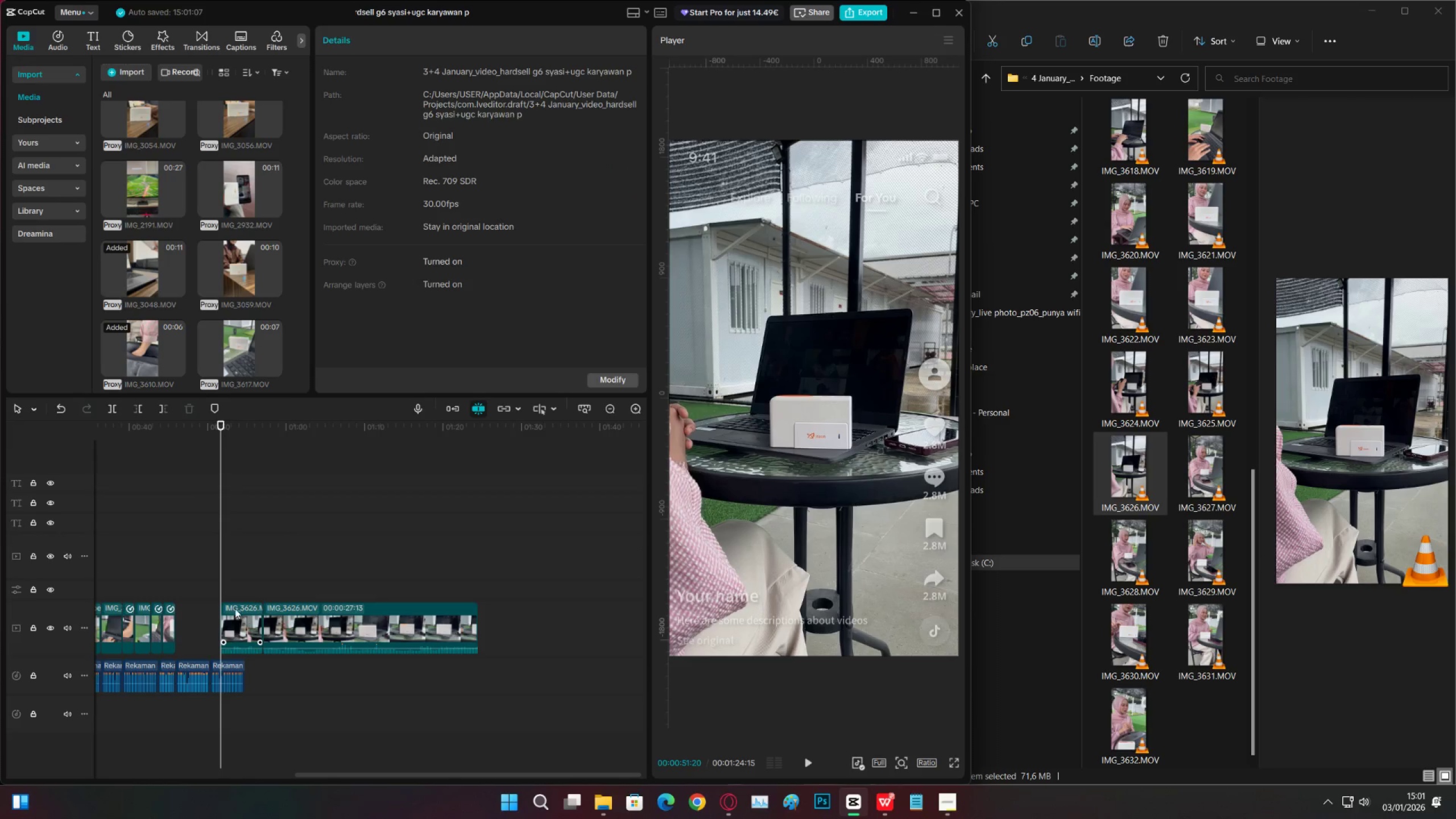 
left_click_drag(start_coordinate=[239, 593], to_coordinate=[303, 626])
 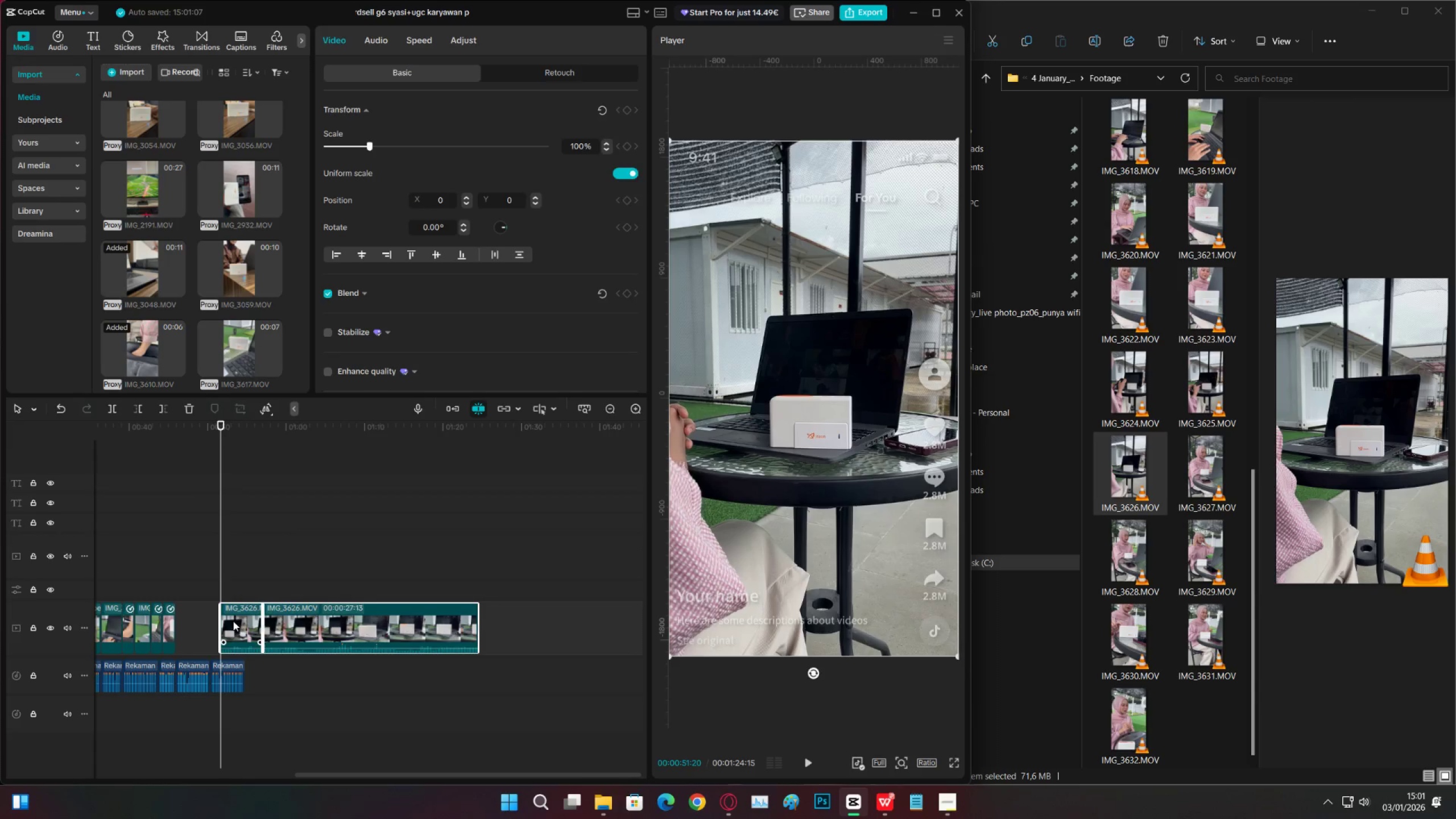 
left_click_drag(start_coordinate=[233, 621], to_coordinate=[190, 624])
 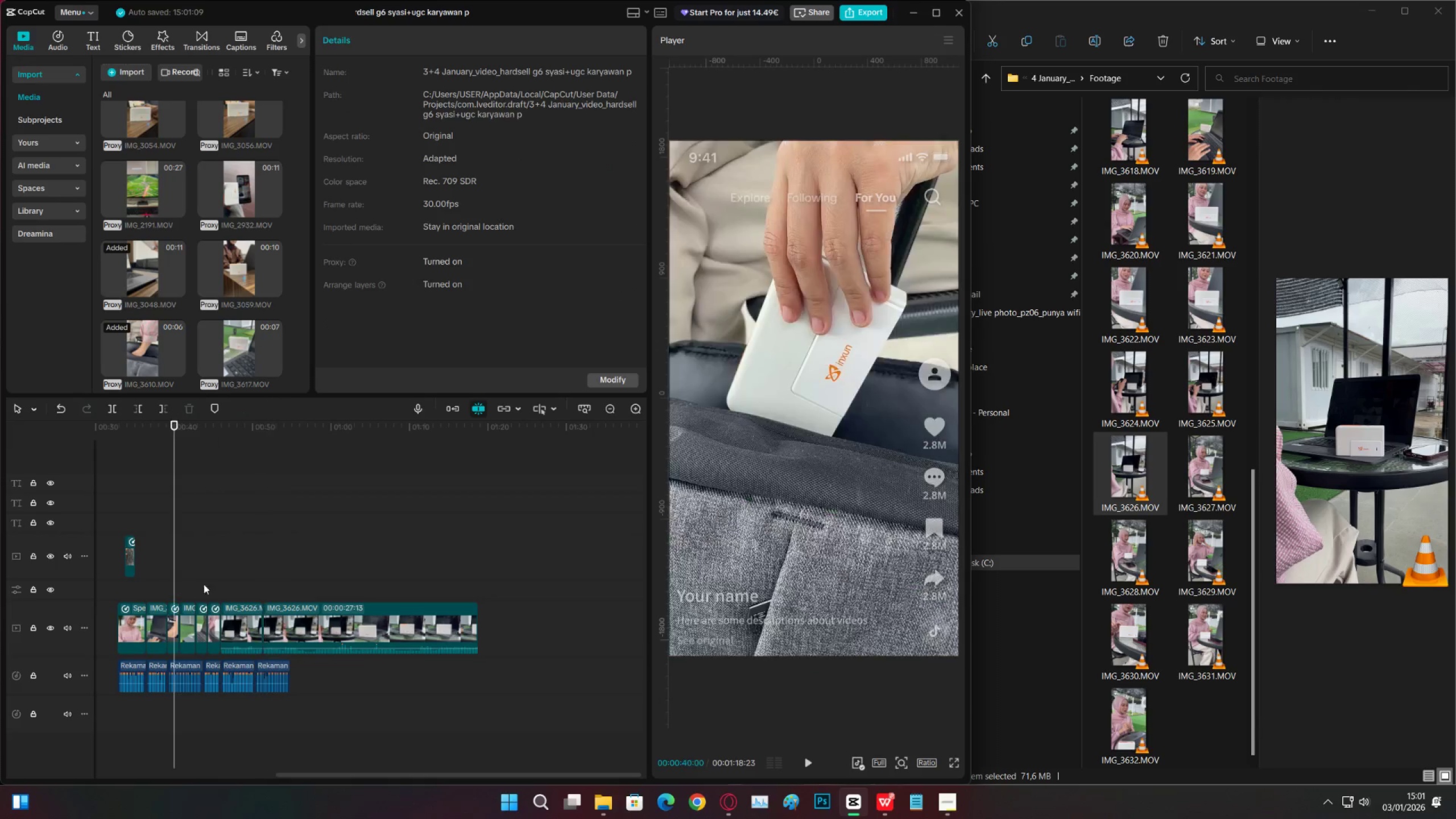 
double_click([224, 577])
 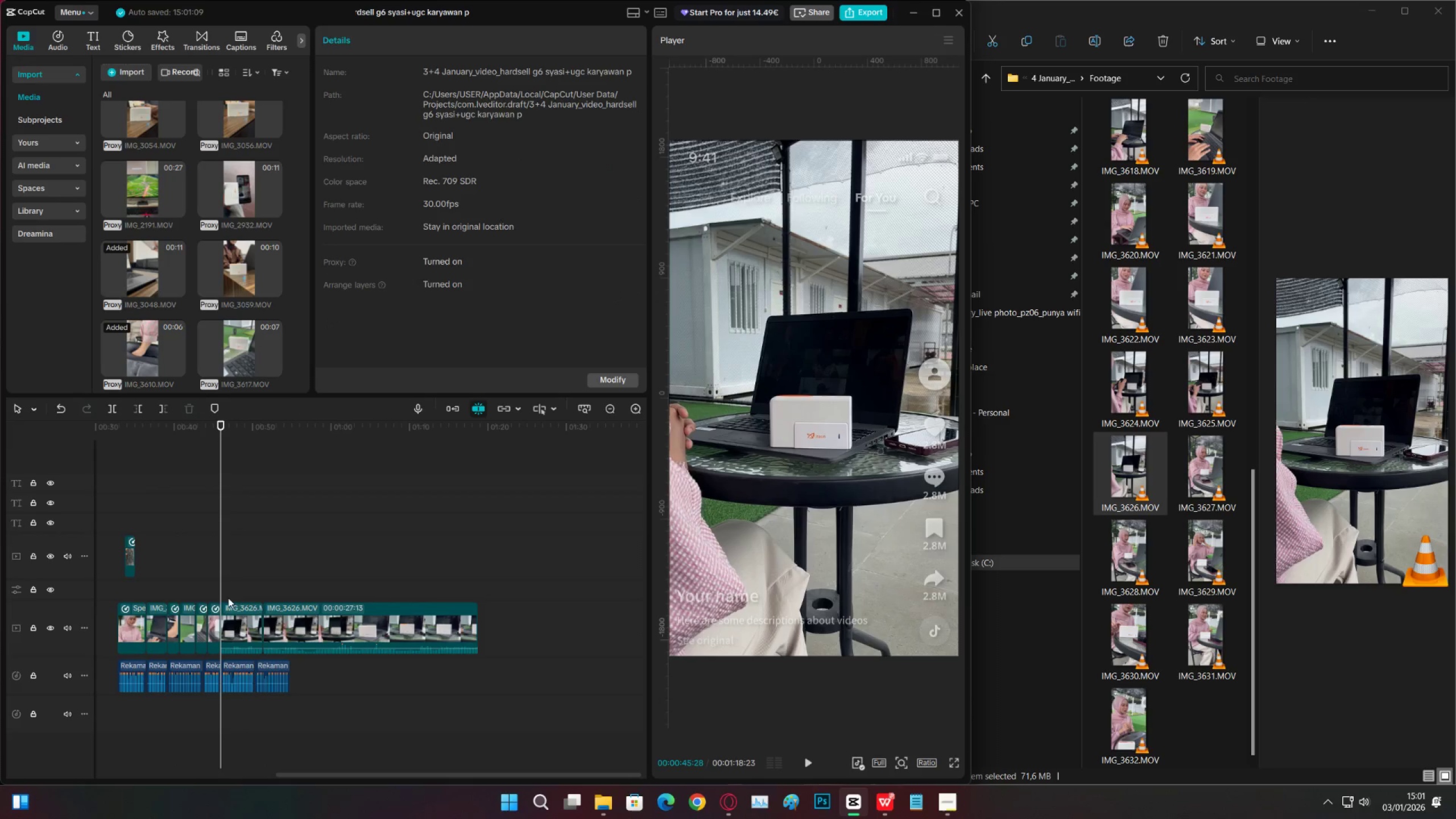 
left_click([238, 619])
 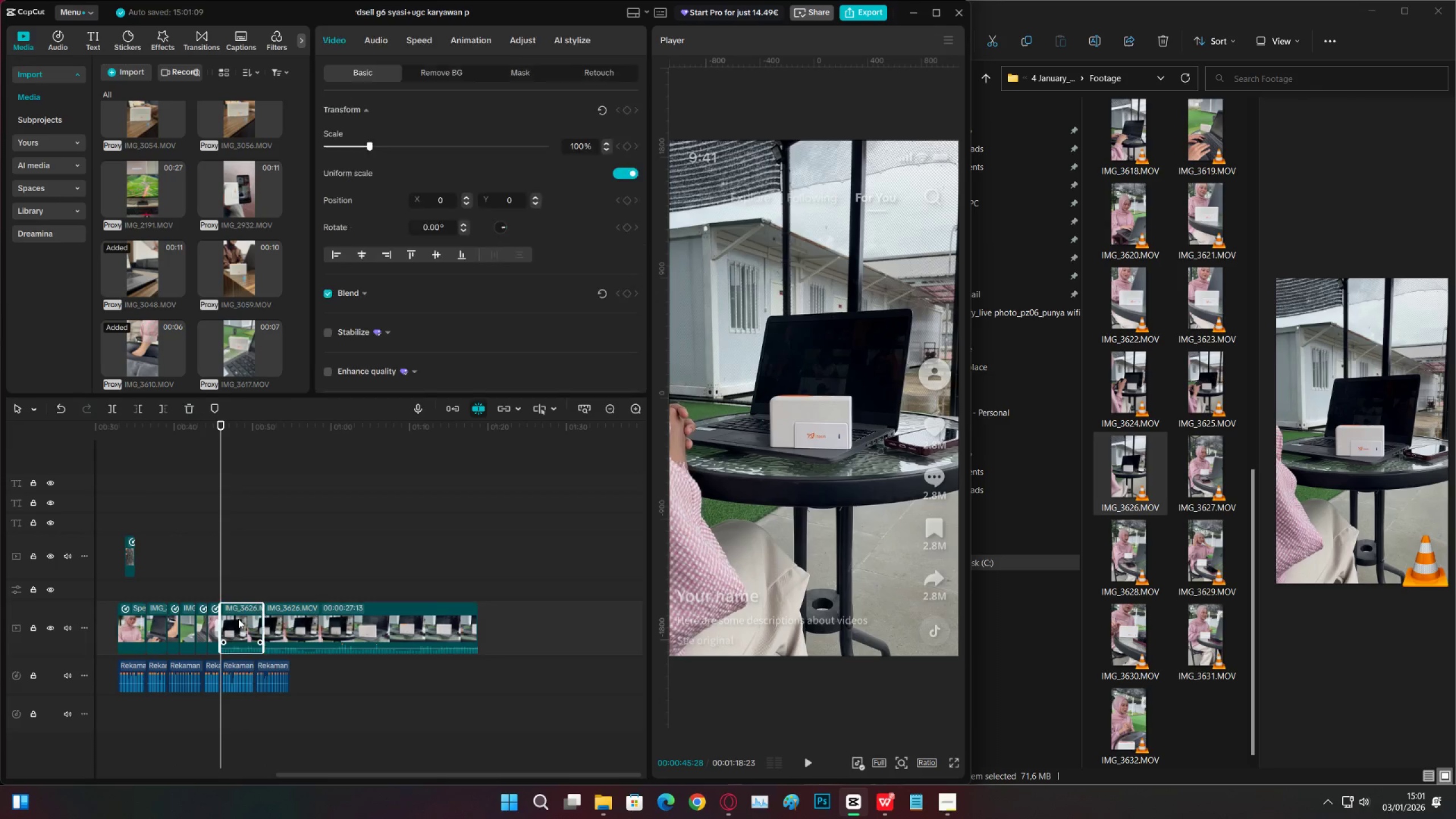 
key(Alt+Shift+L)
 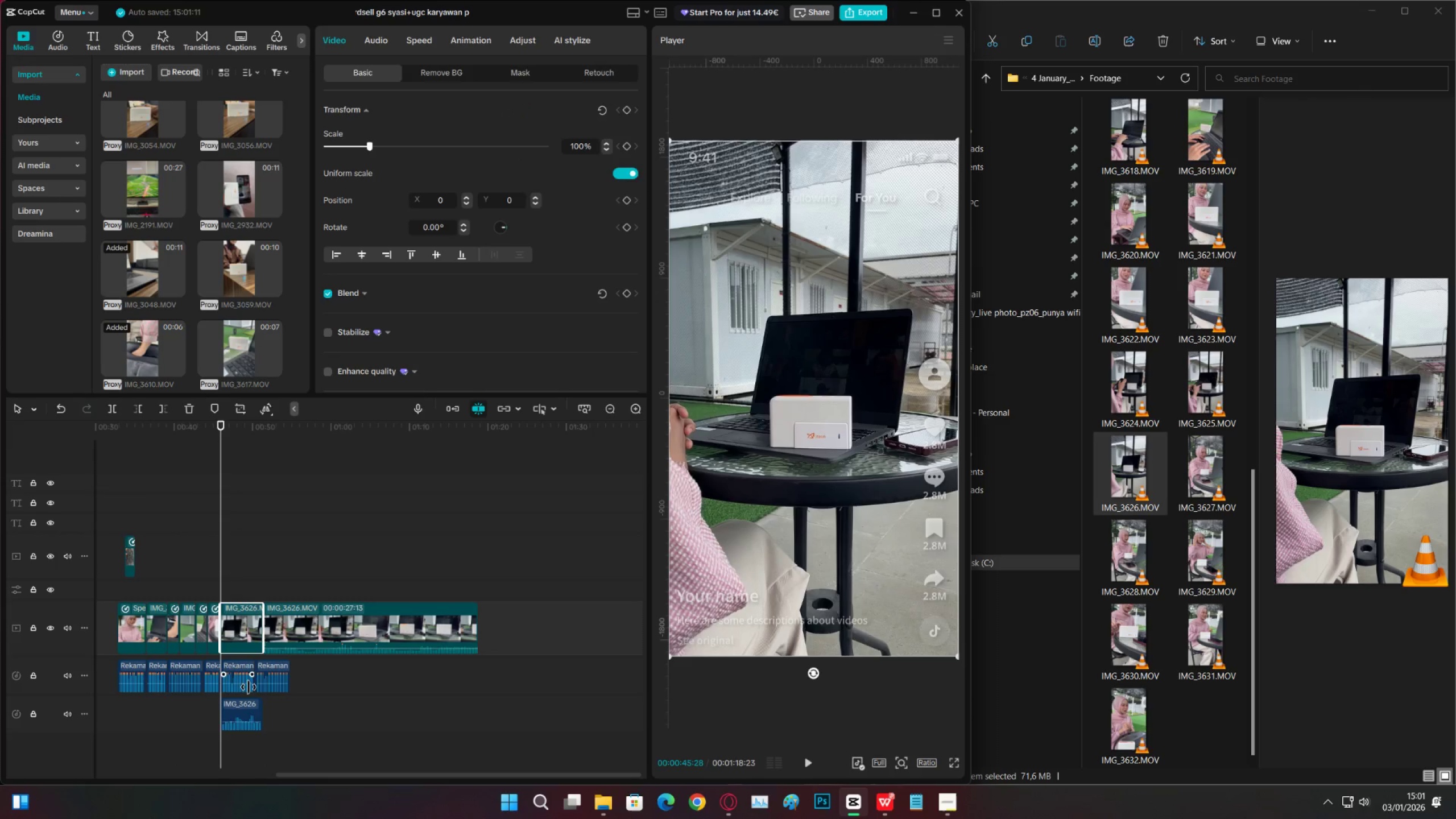 
left_click([242, 722])
 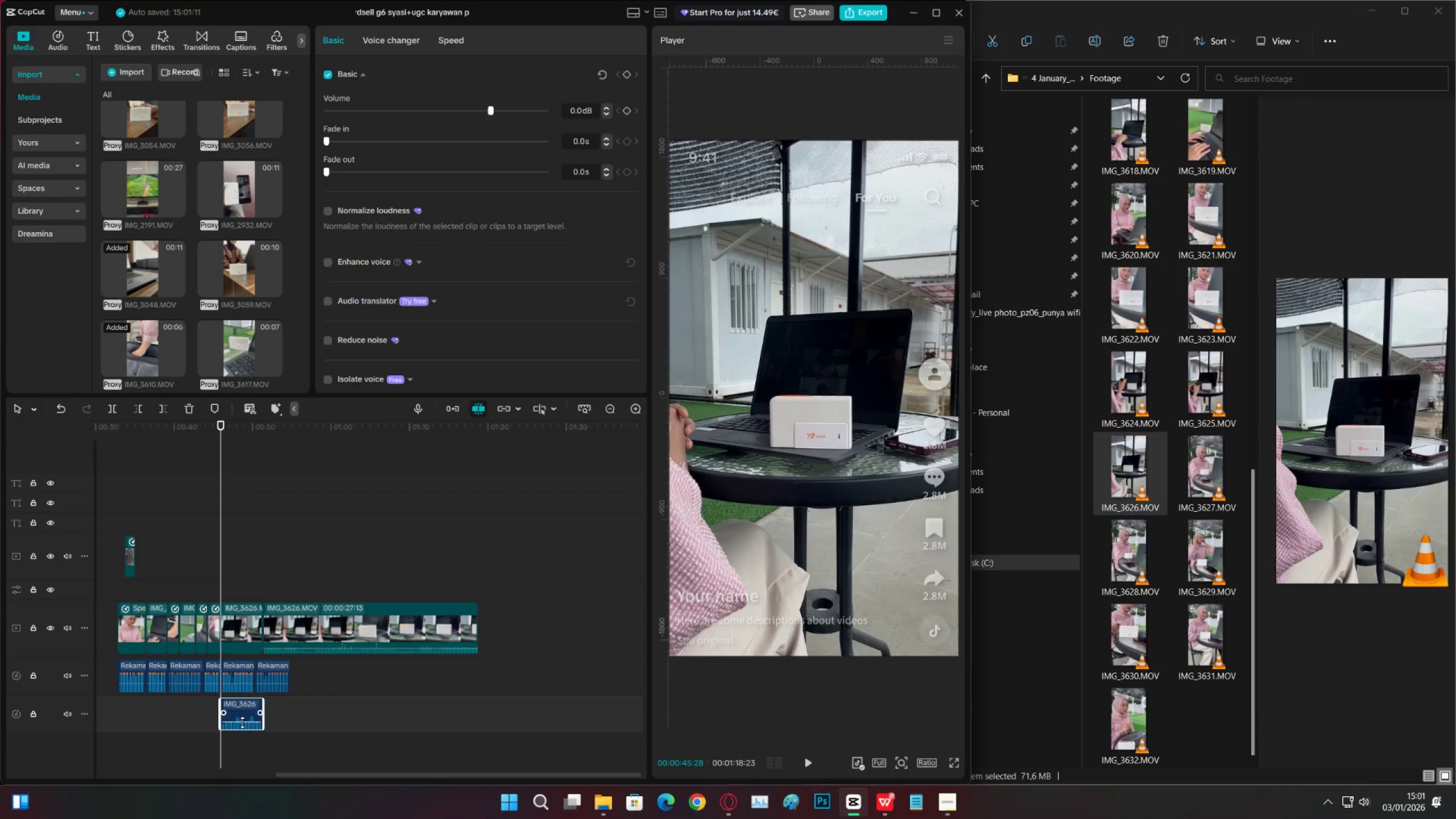 
key(X)
 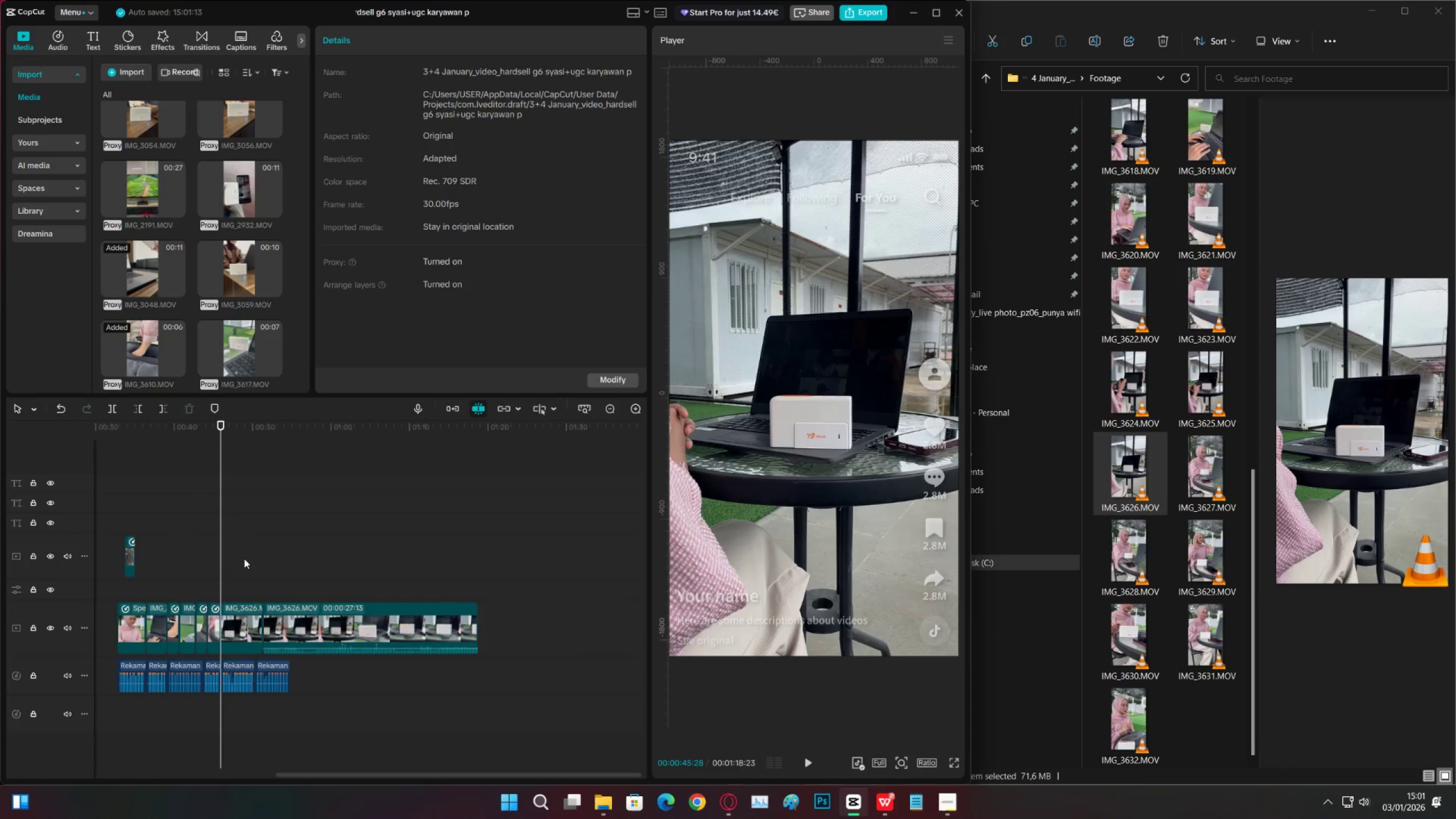 
left_click([242, 555])
 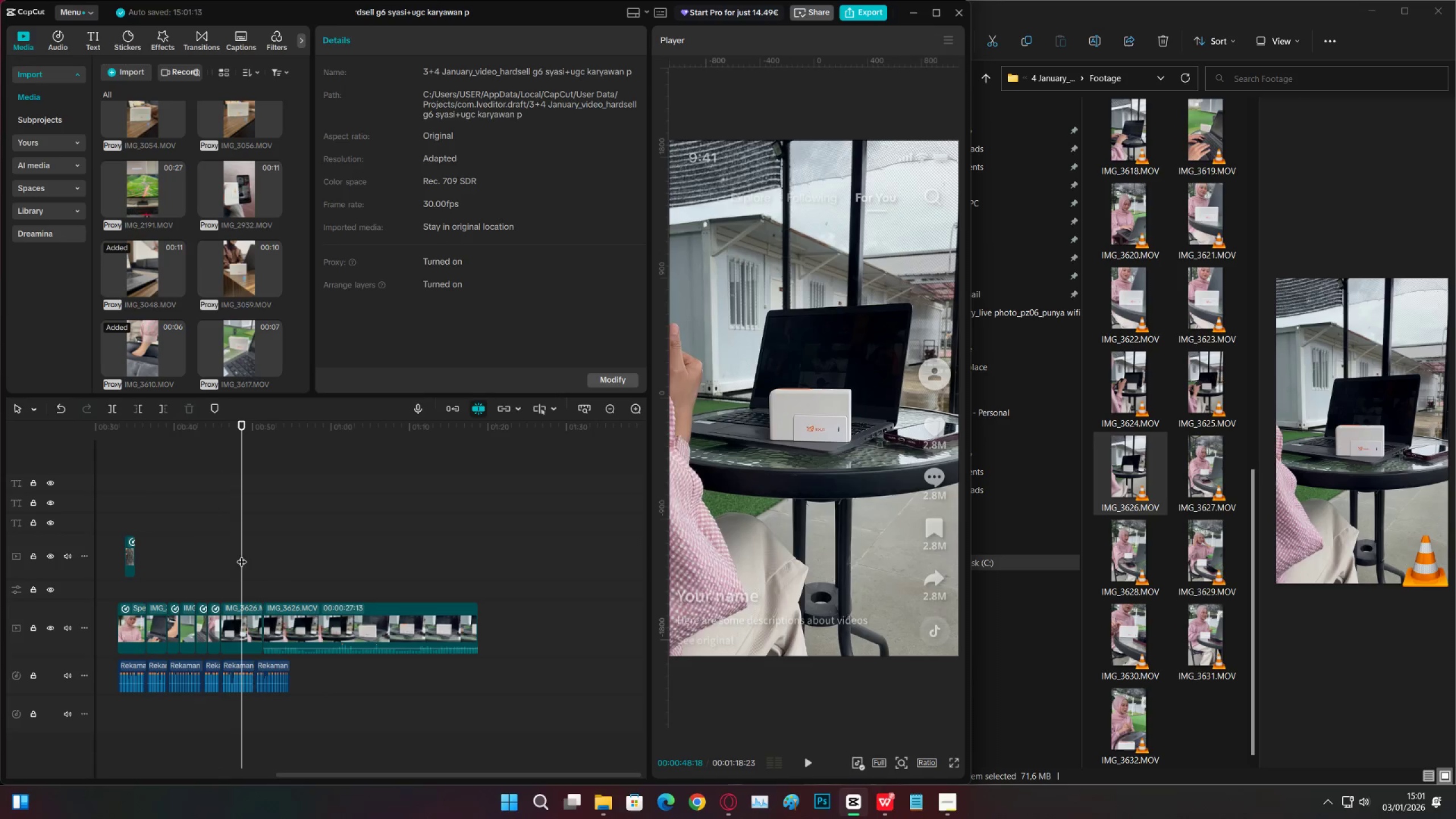 
key(Space)
 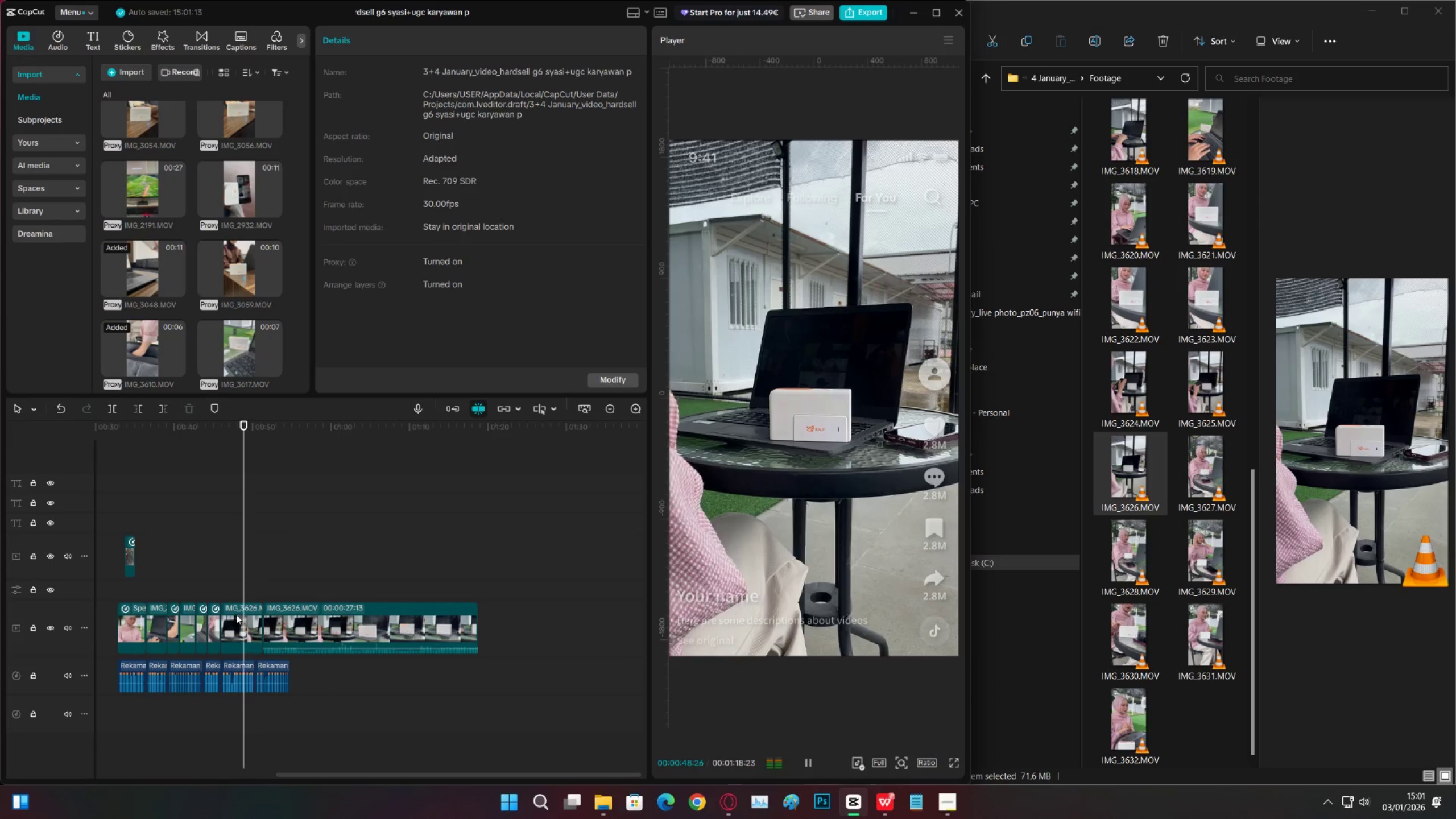 
left_click([236, 614])
 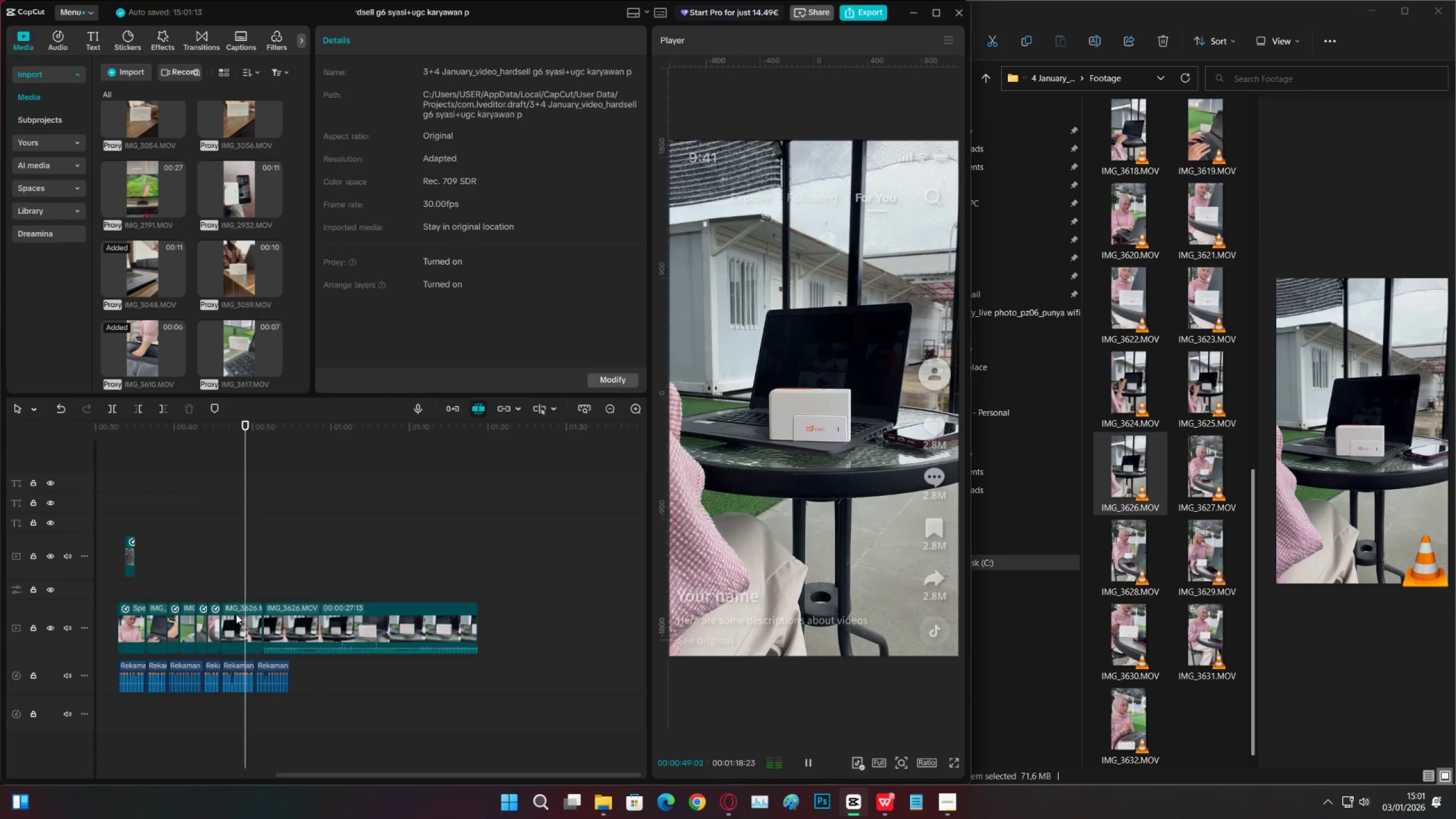 
key(Space)
 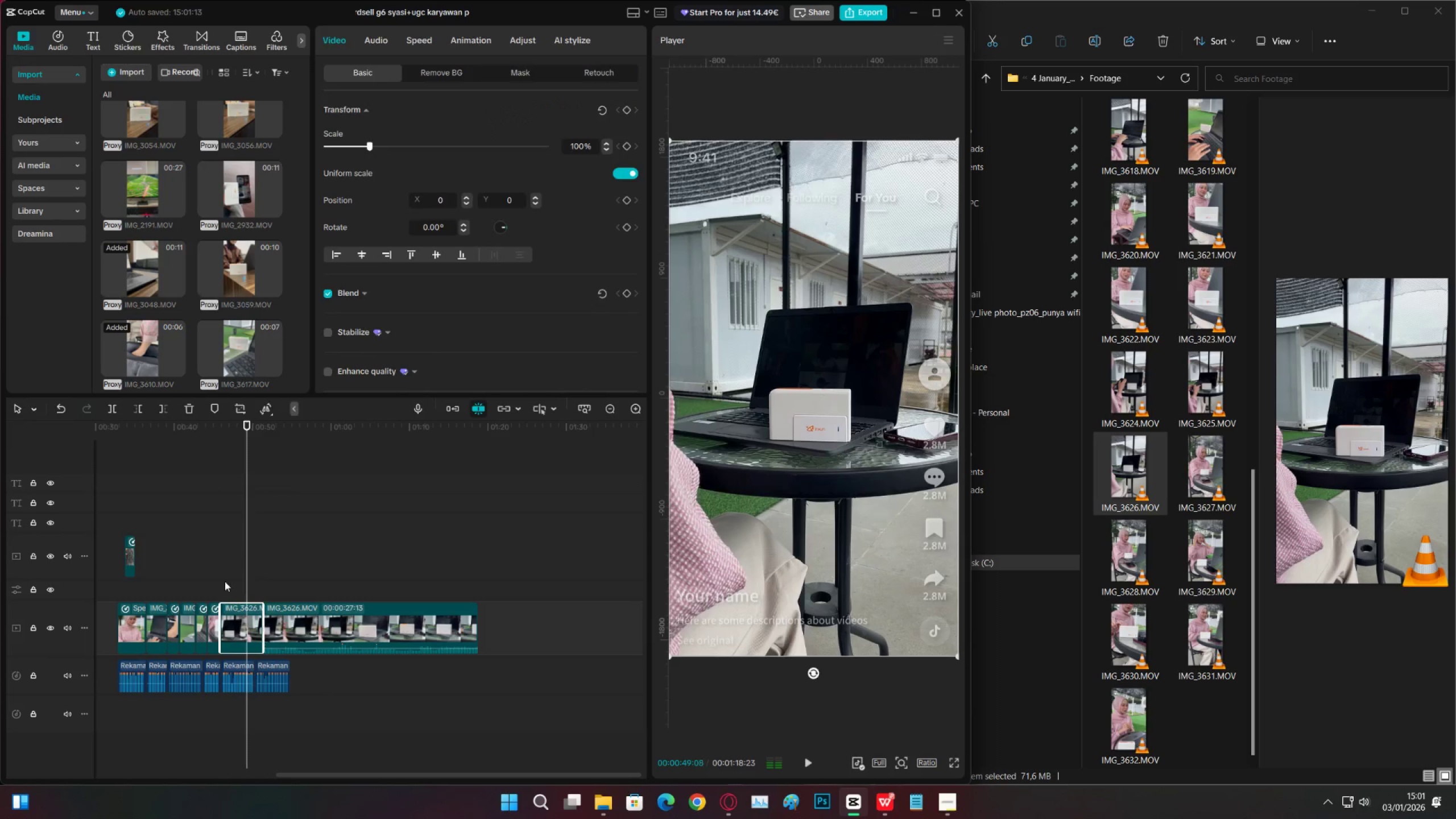 
double_click([224, 577])
 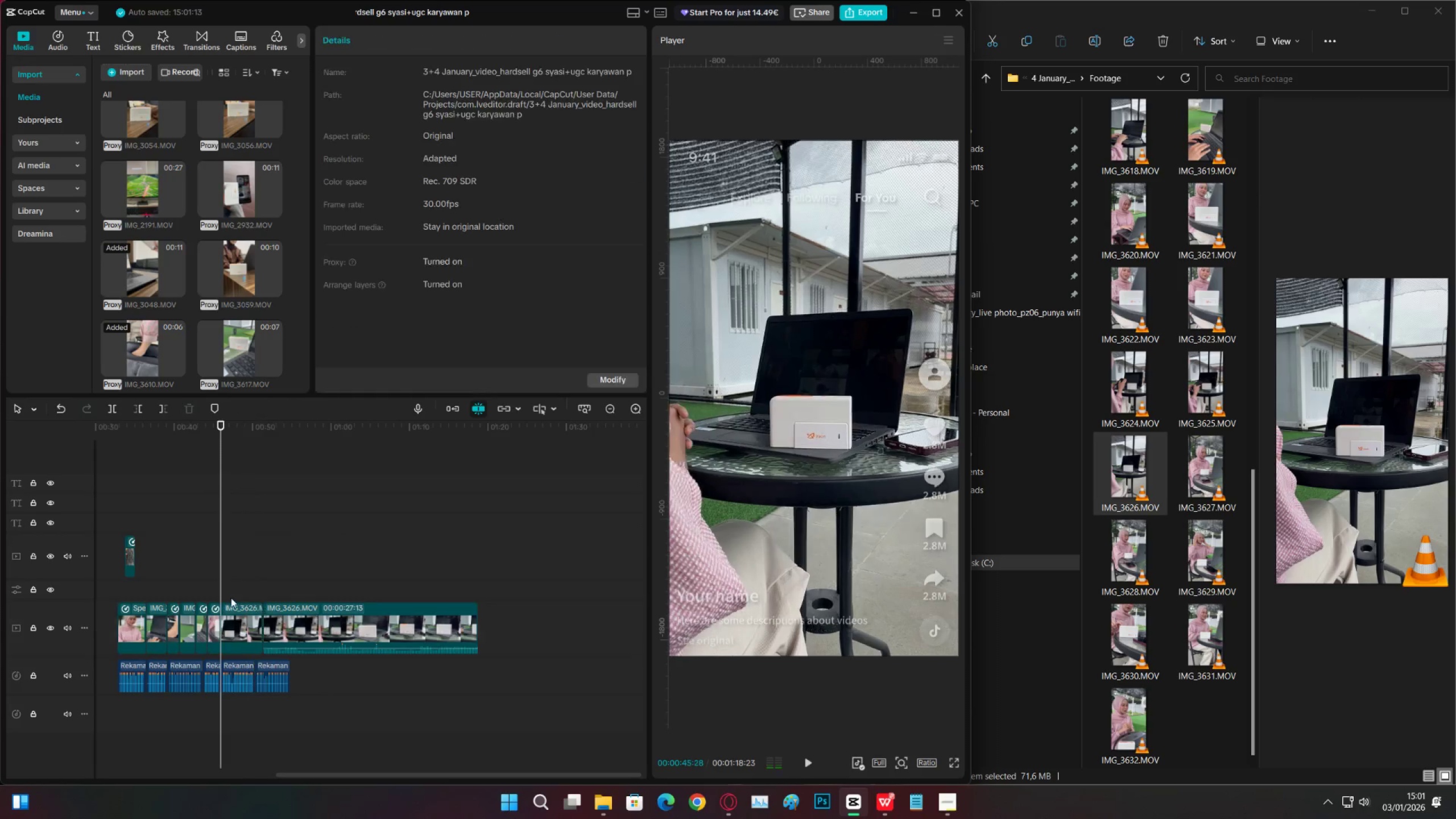 
key(Space)
 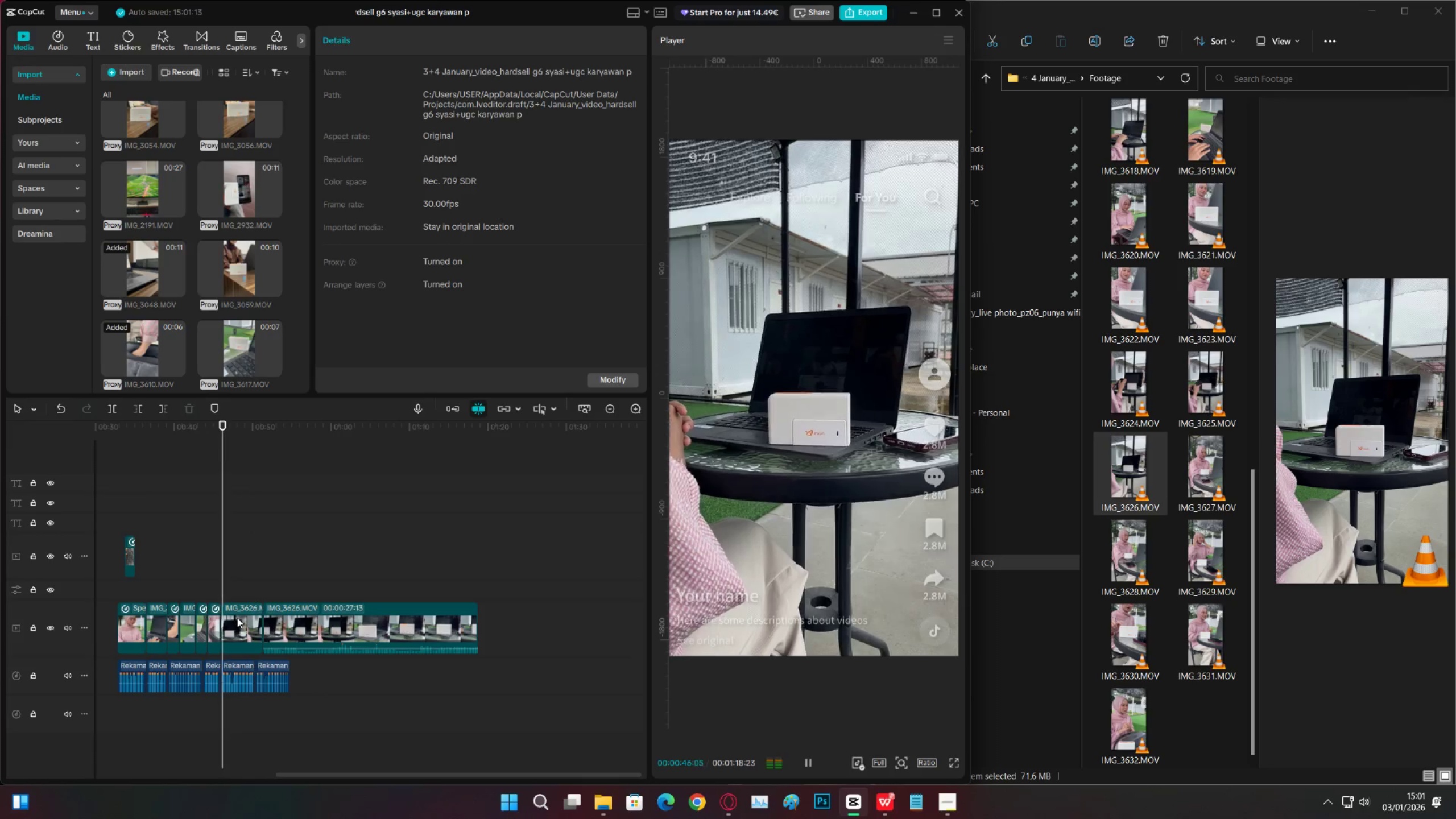 
left_click([237, 618])
 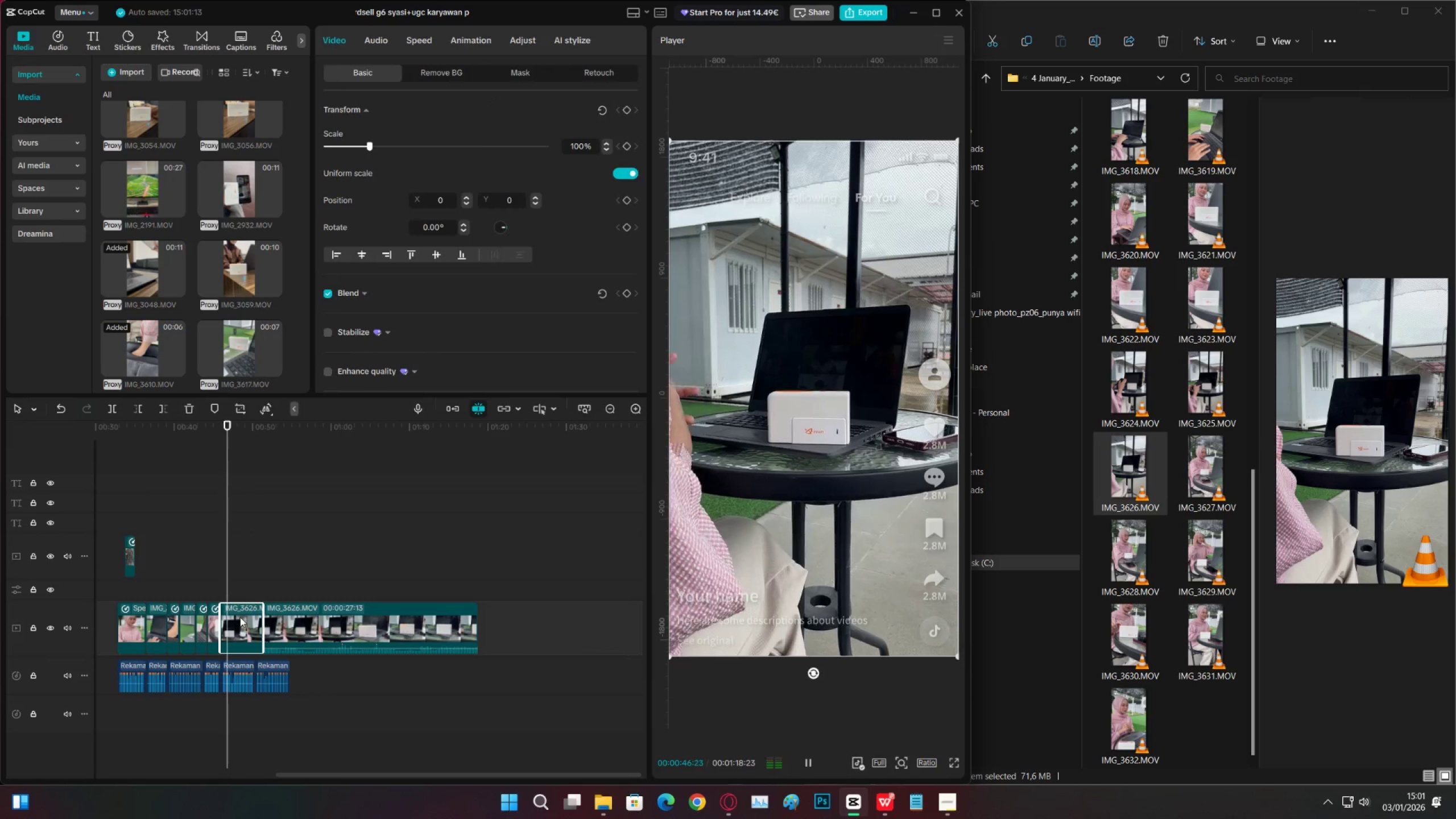 
key(Space)
 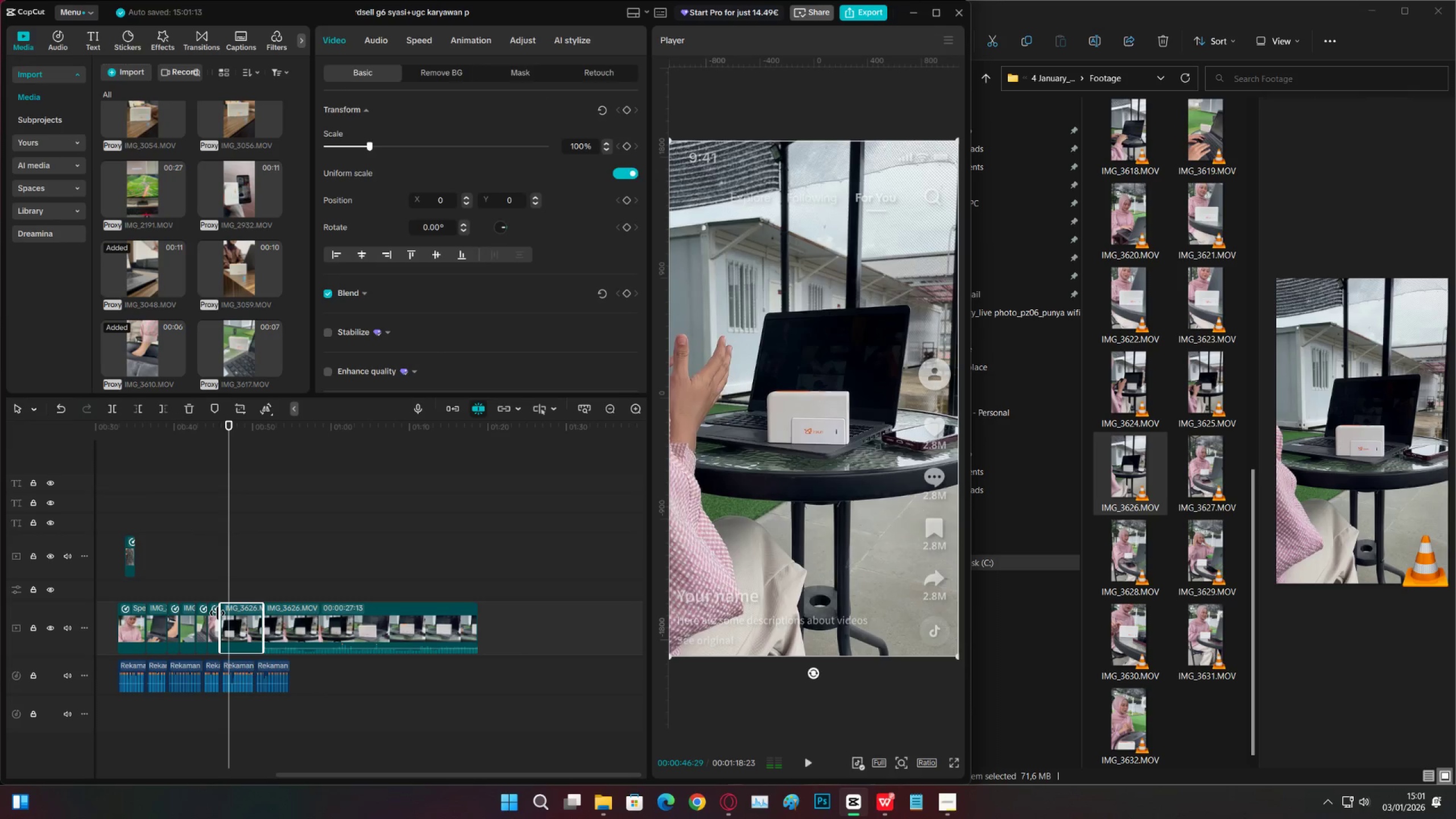 
left_click_drag(start_coordinate=[217, 613], to_coordinate=[227, 613])
 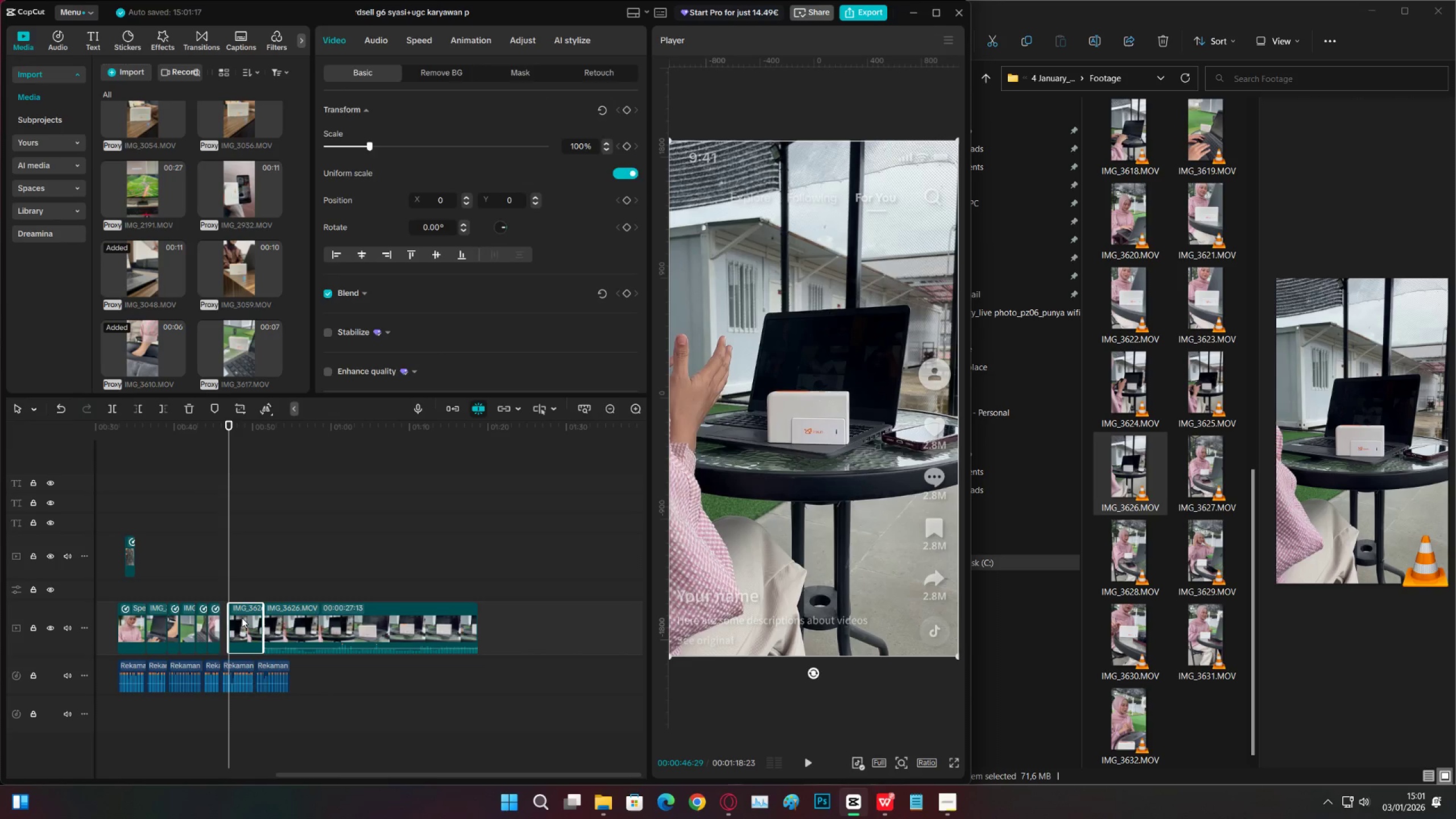 
left_click_drag(start_coordinate=[242, 618], to_coordinate=[234, 624])
 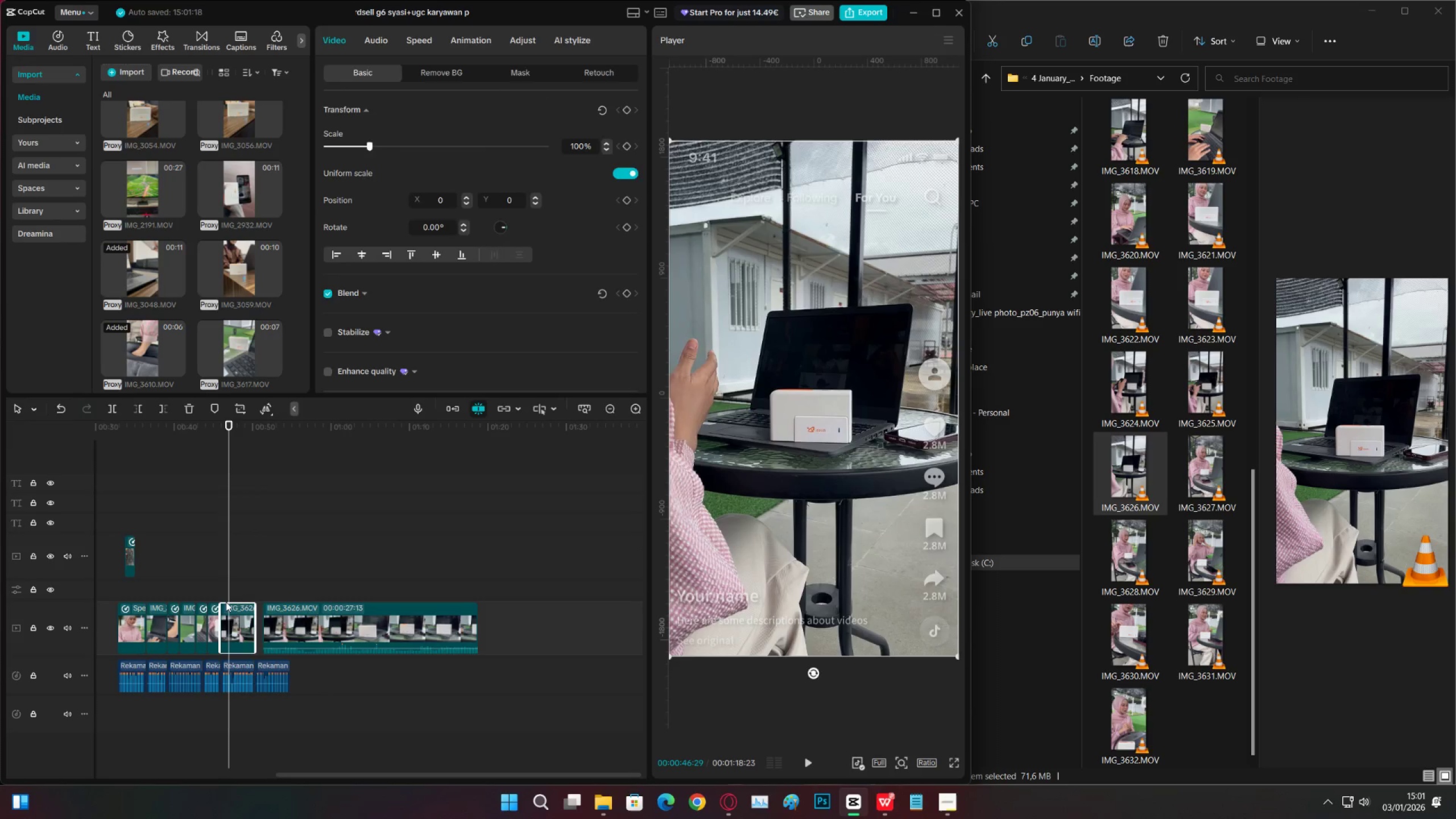 
left_click([204, 570])
 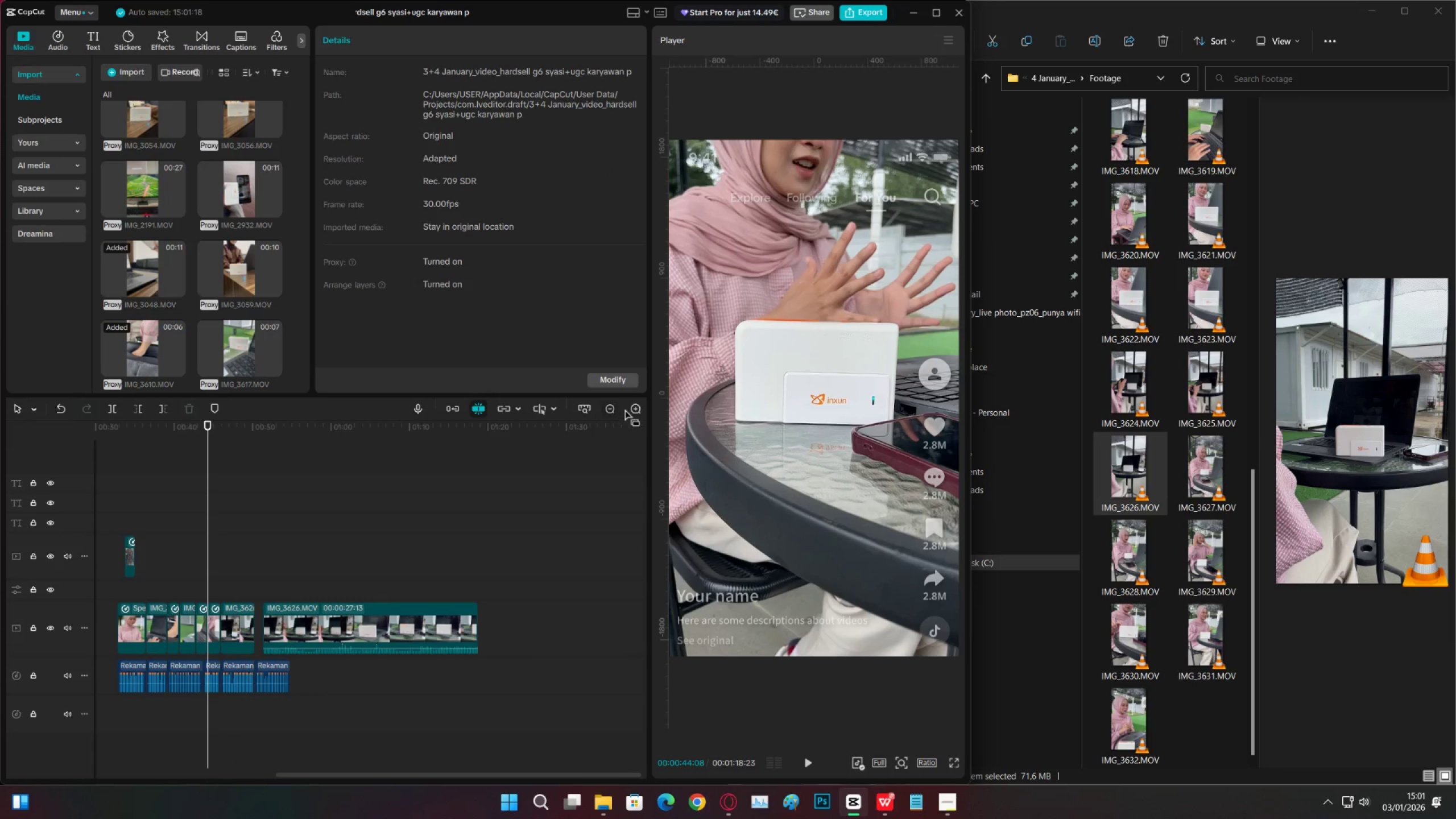 
double_click([638, 408])
 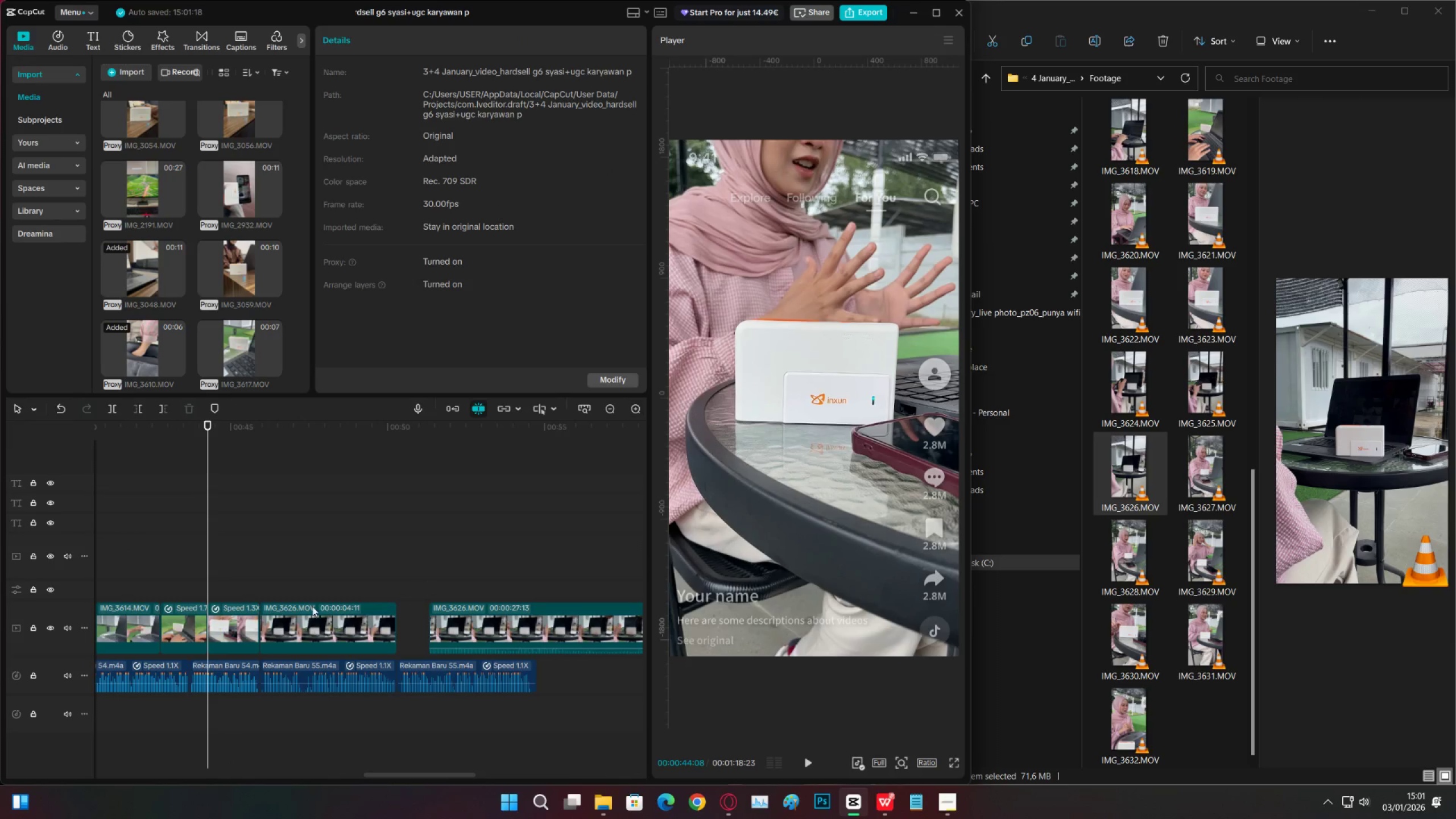 
left_click([298, 600])
 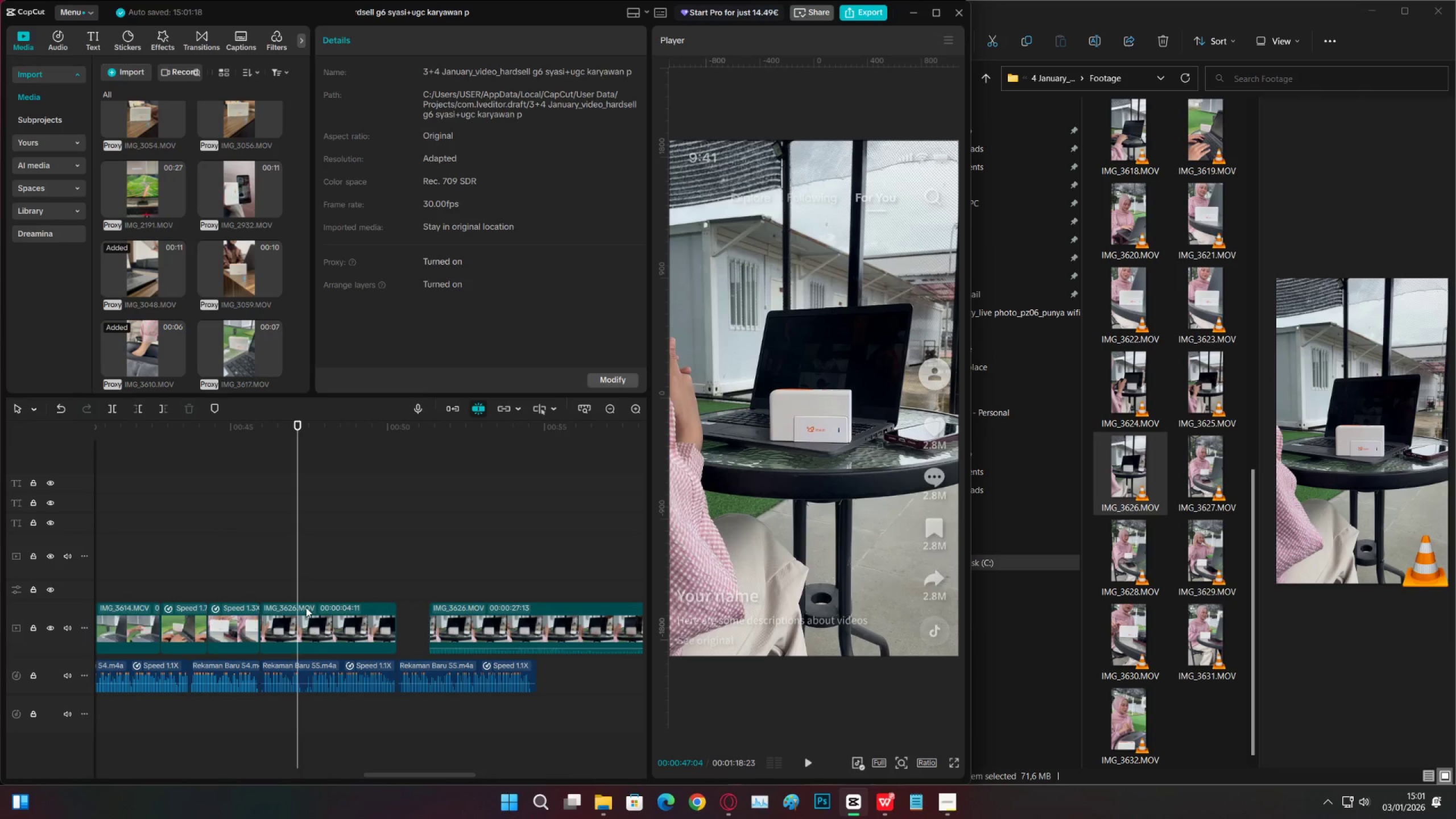 
left_click([325, 611])
 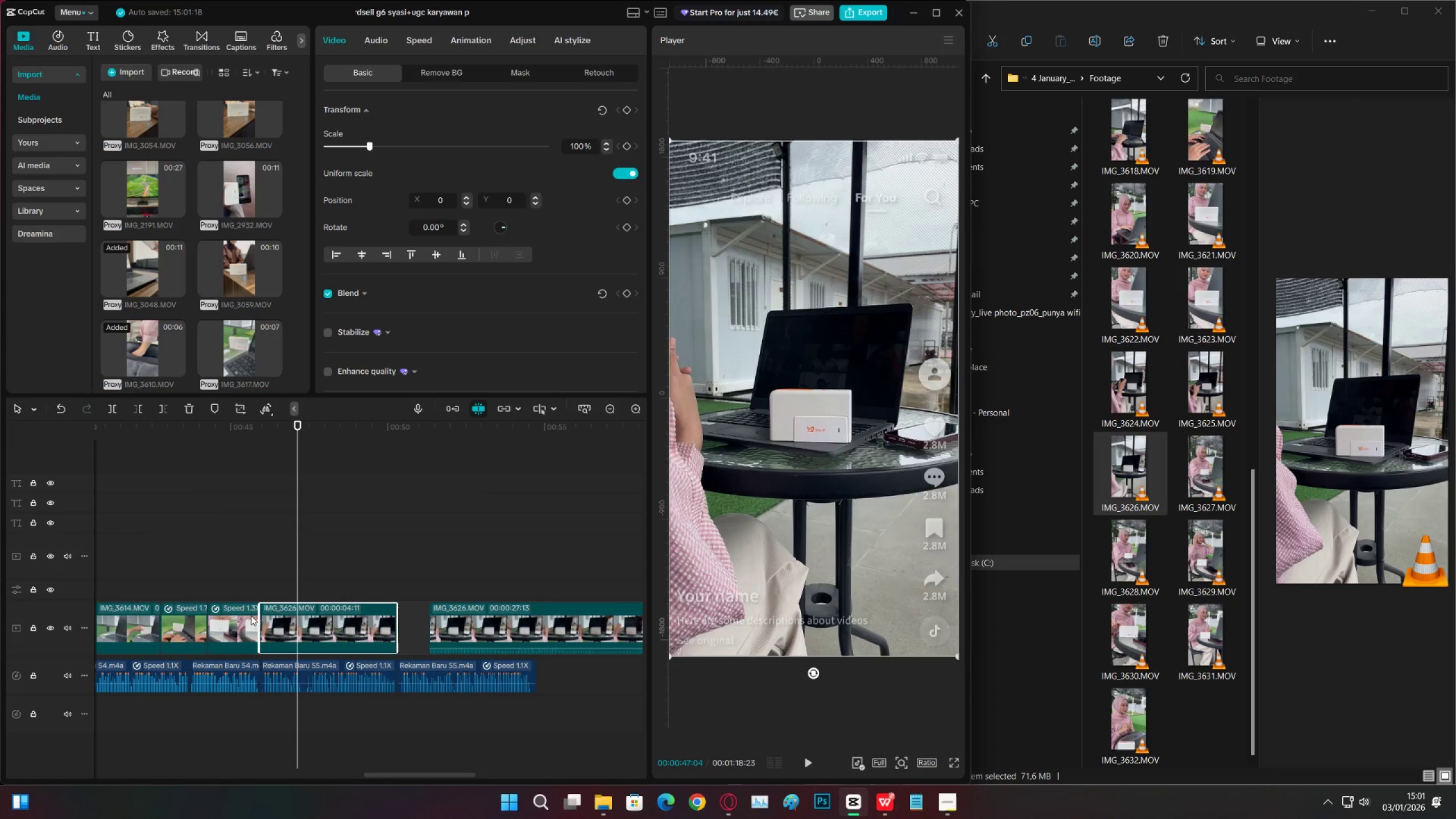 
left_click_drag(start_coordinate=[260, 617], to_coordinate=[266, 617])
 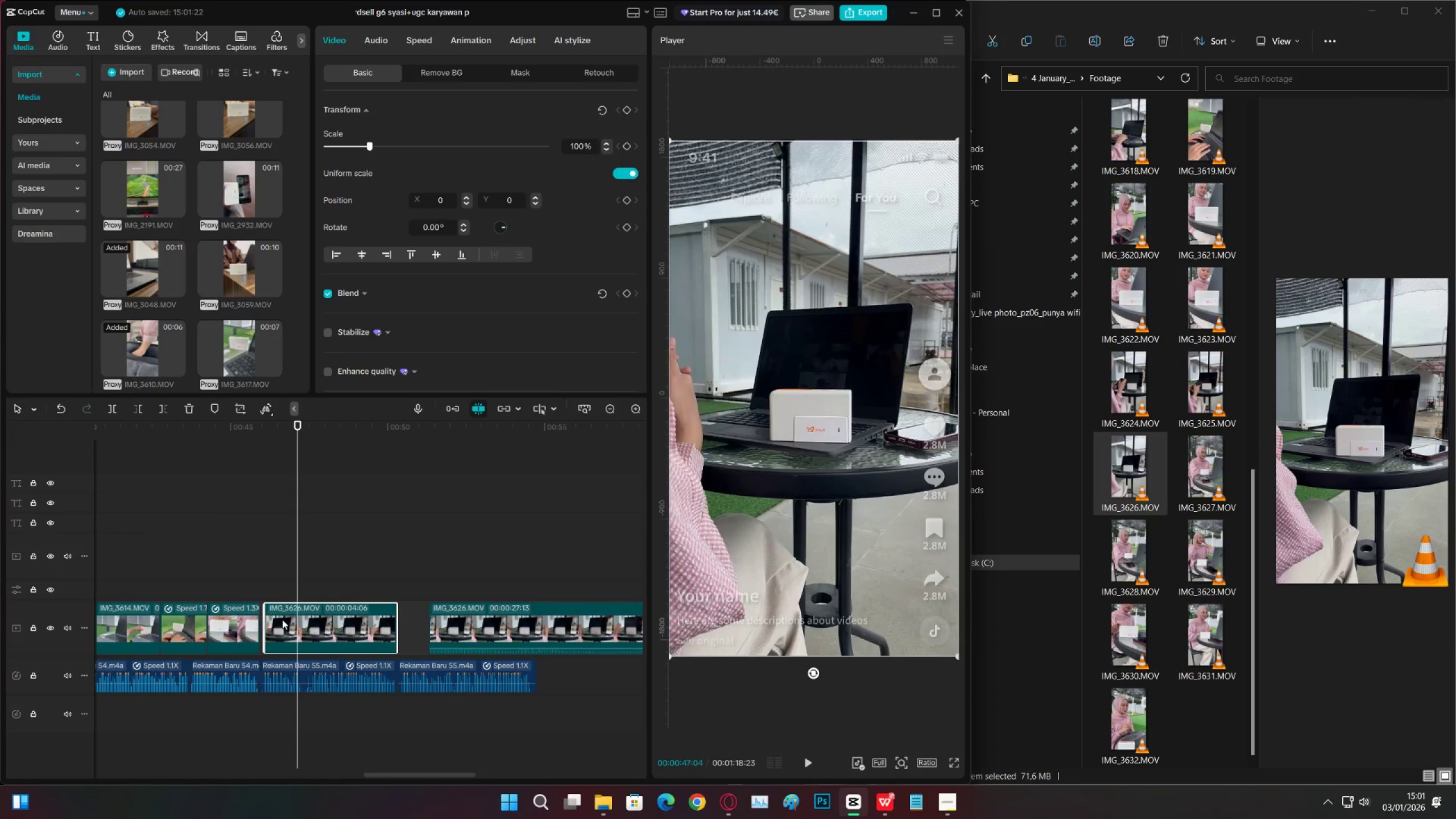 
left_click_drag(start_coordinate=[282, 619], to_coordinate=[276, 629])
 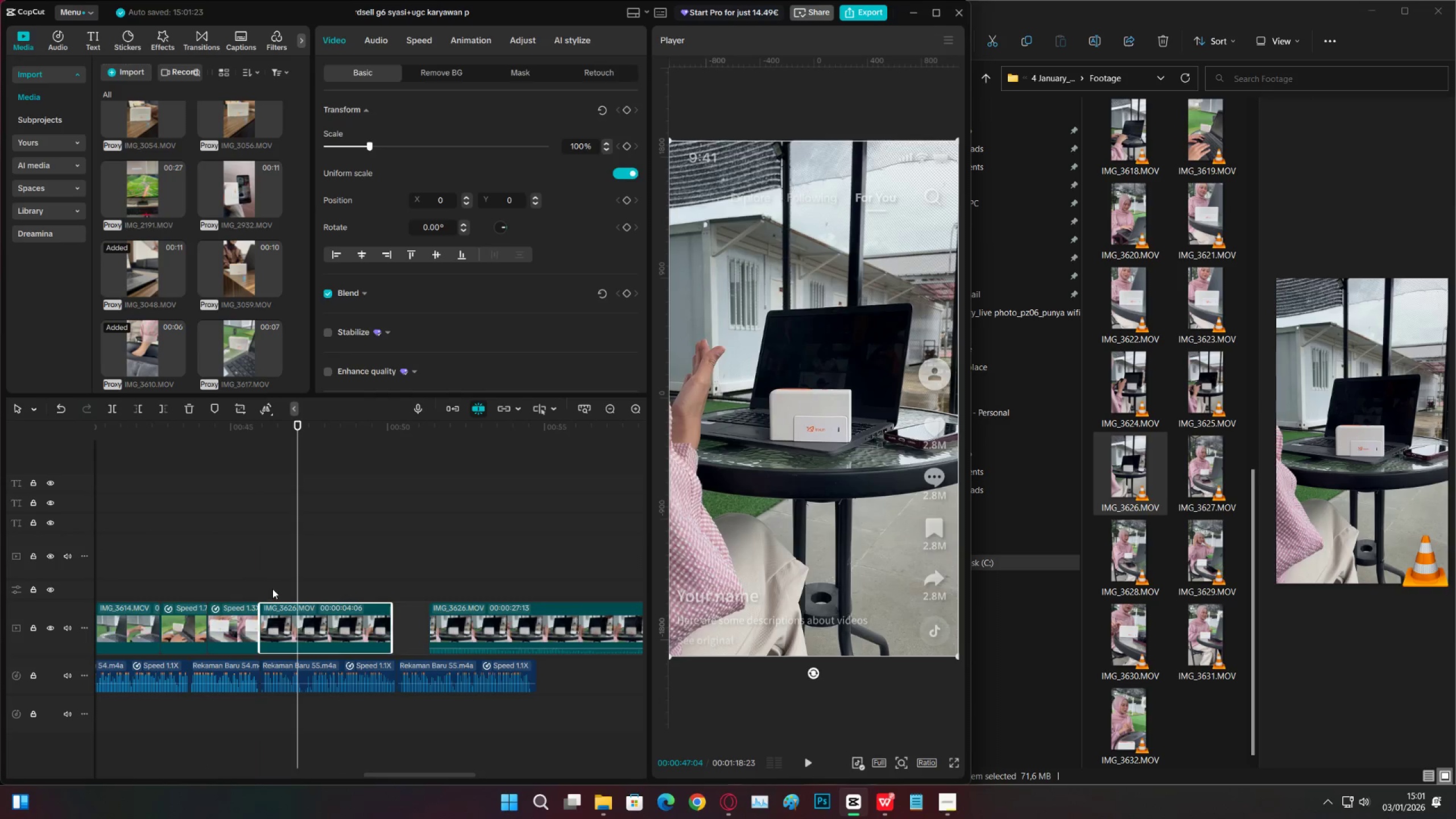 
left_click([268, 586])
 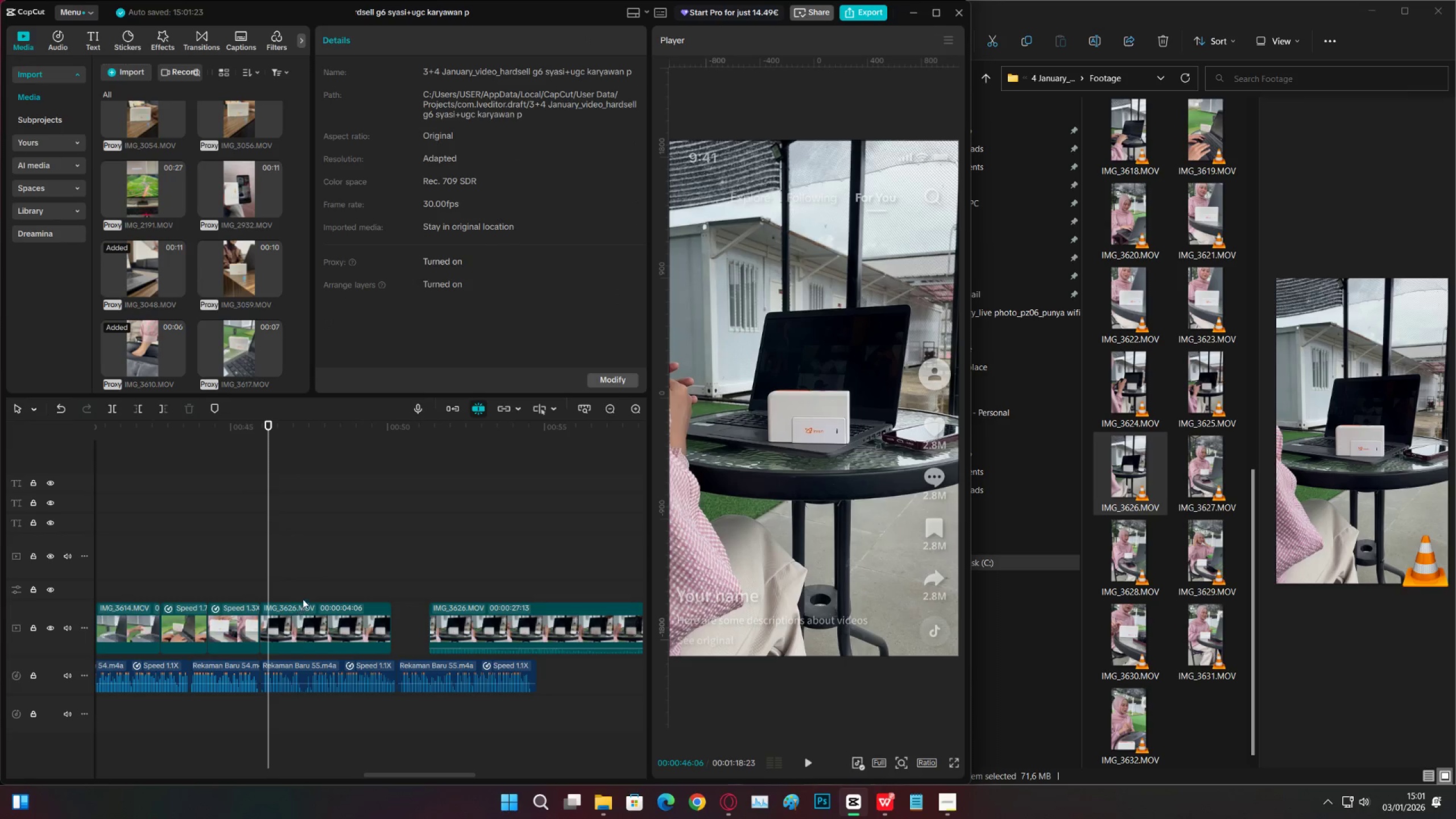 
double_click([313, 632])
 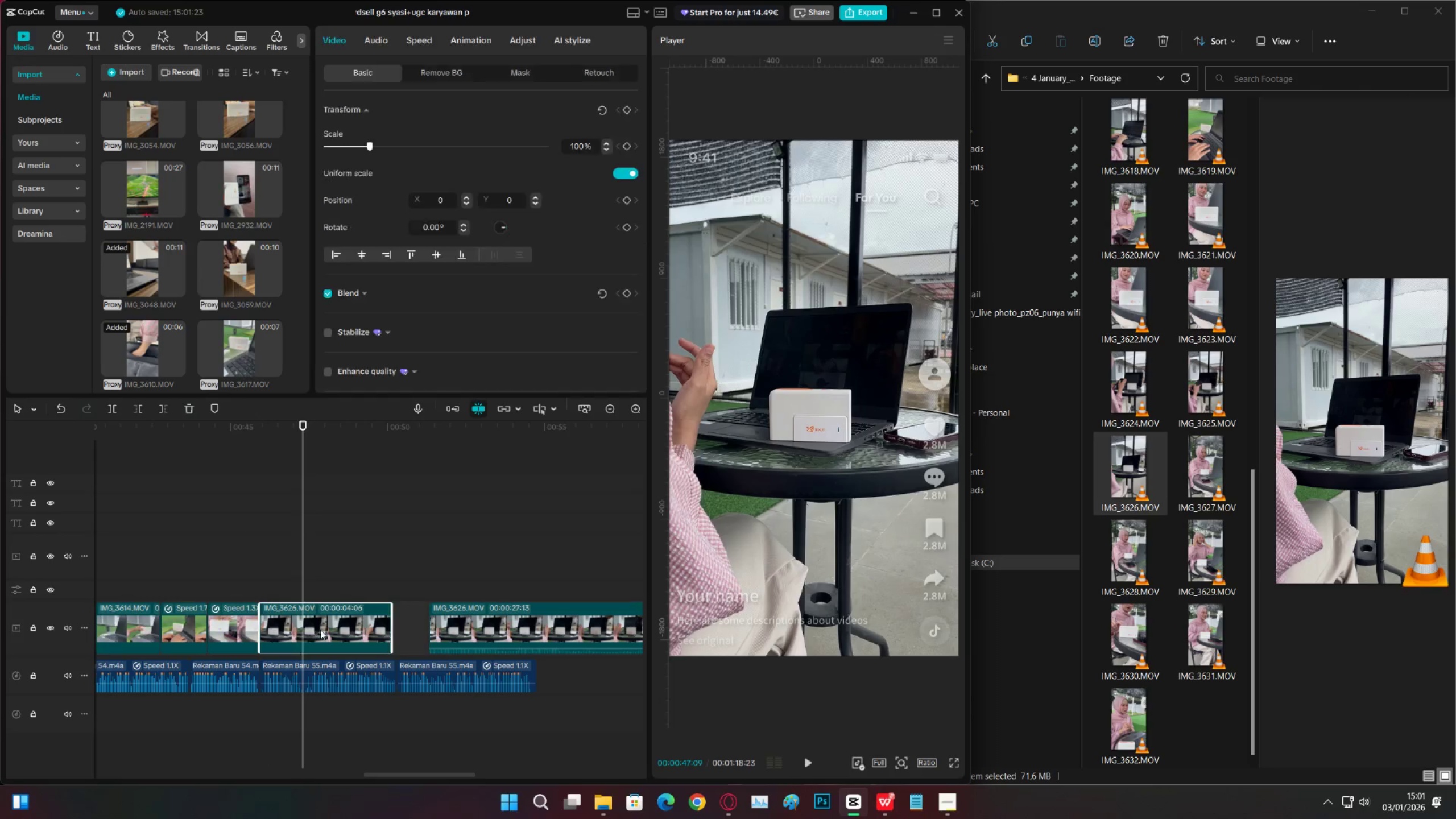 
key(Control+S)
 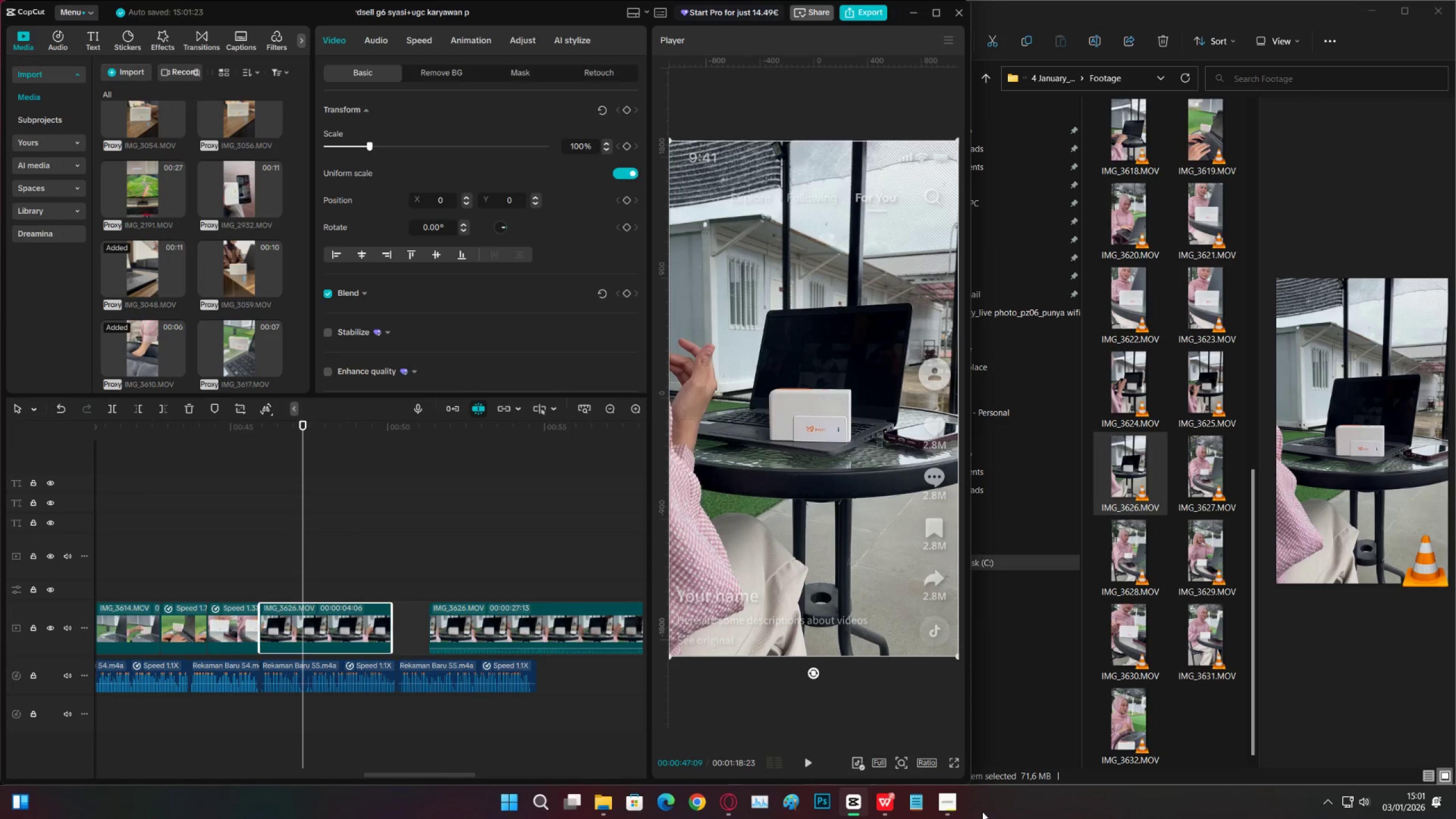 
double_click([308, 595])
 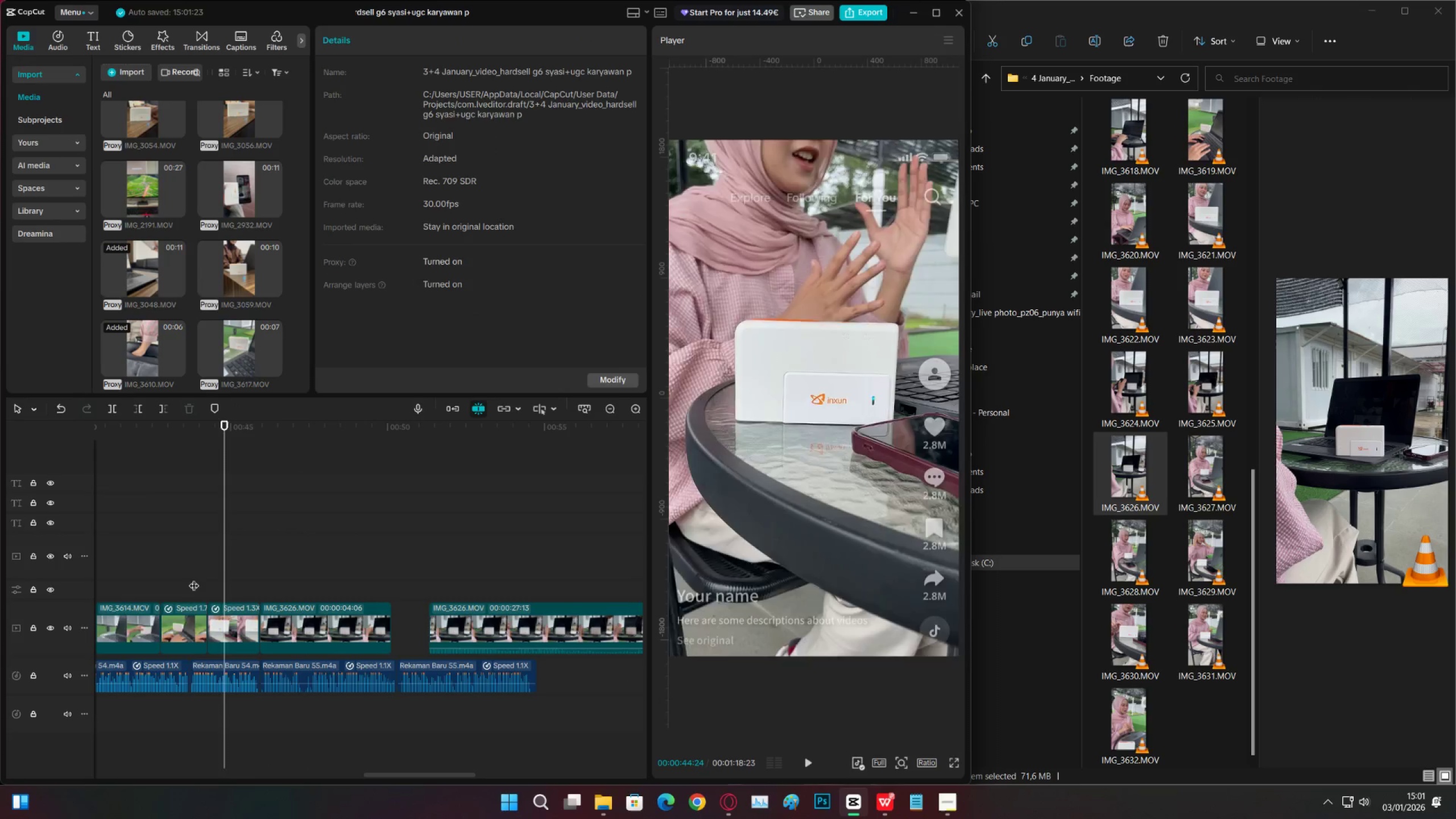 
key(Space)
 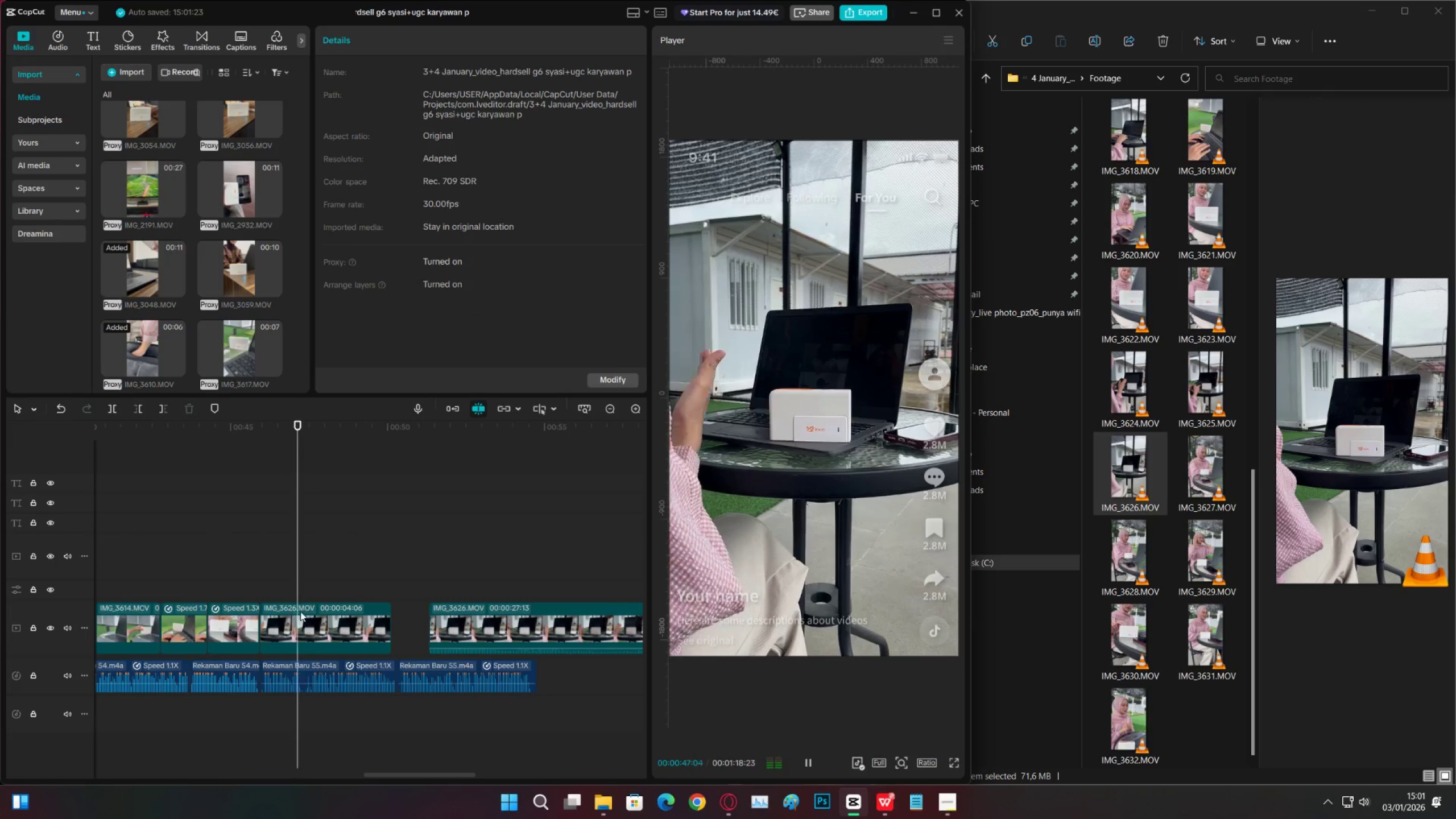 
key(Space)
 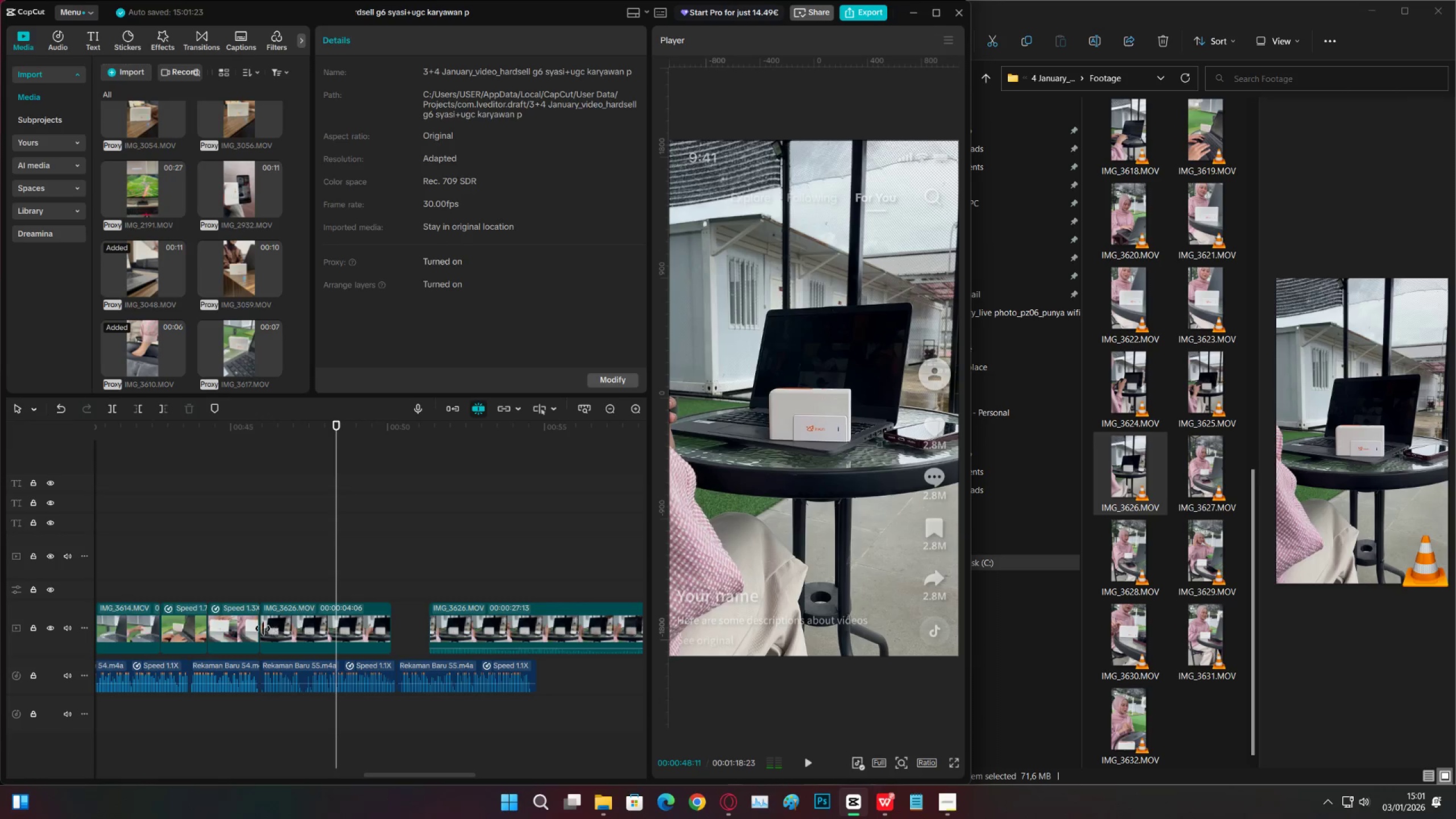 
key(C)
 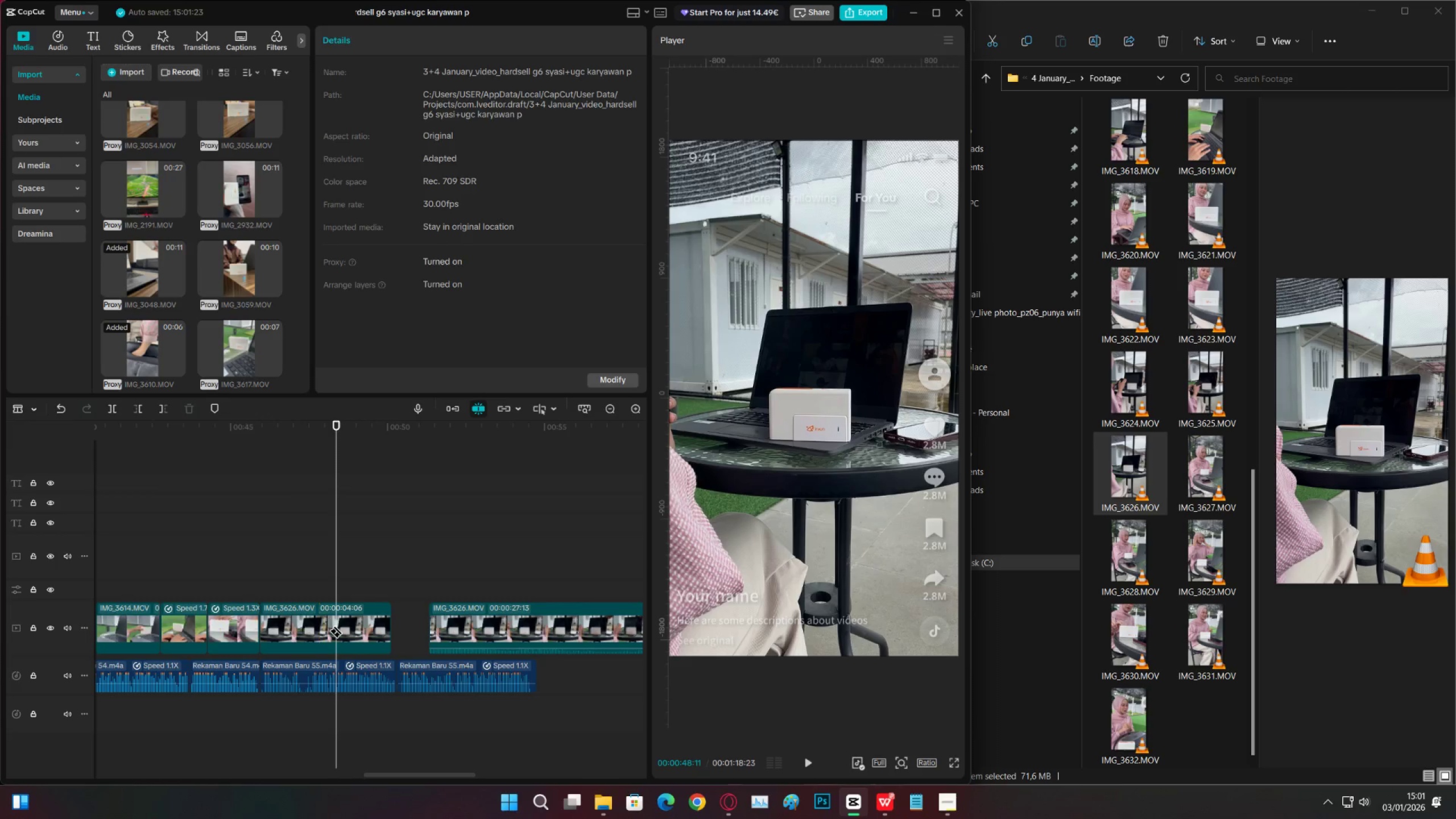 
left_click([336, 625])
 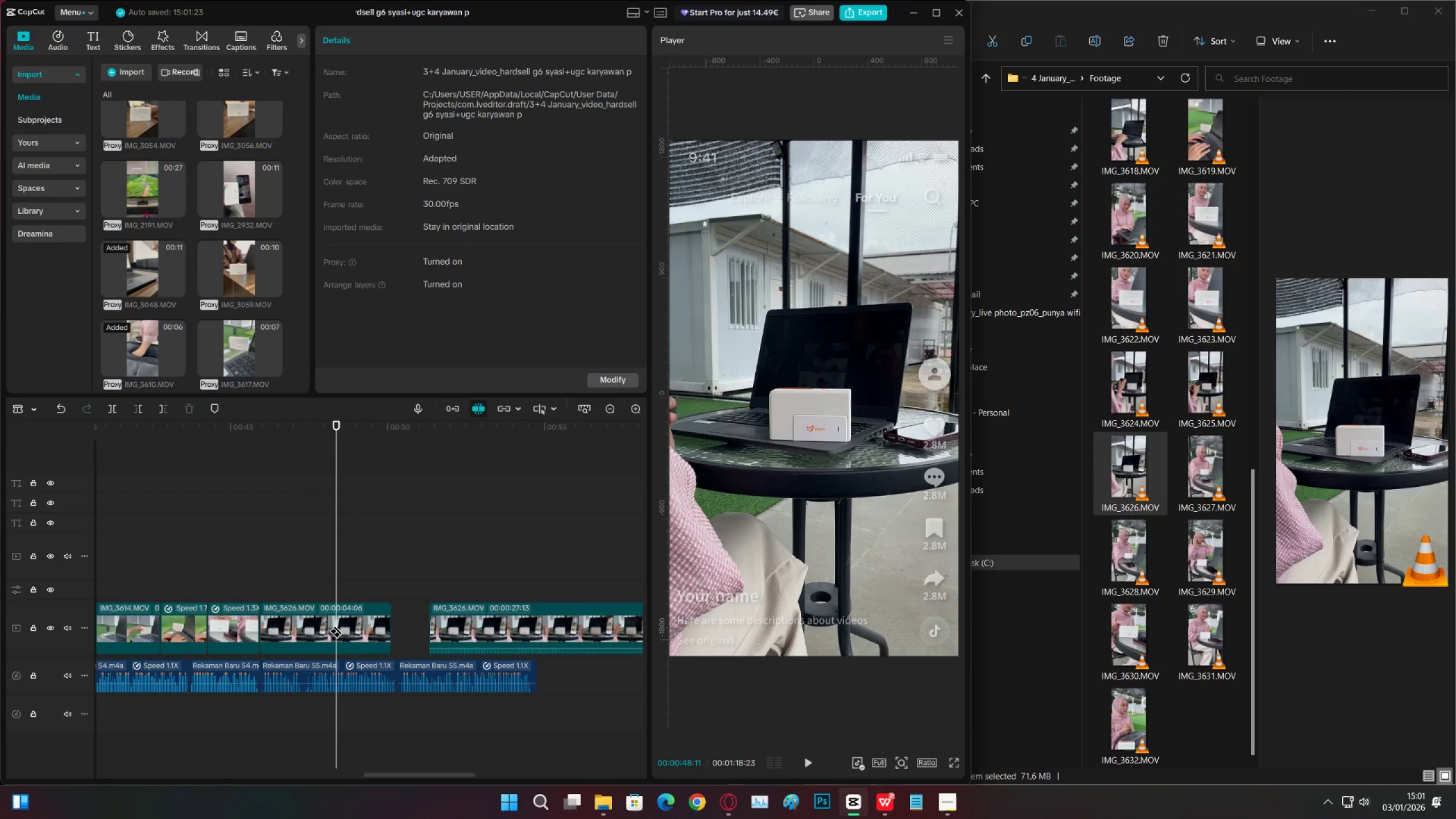 
key(V)
 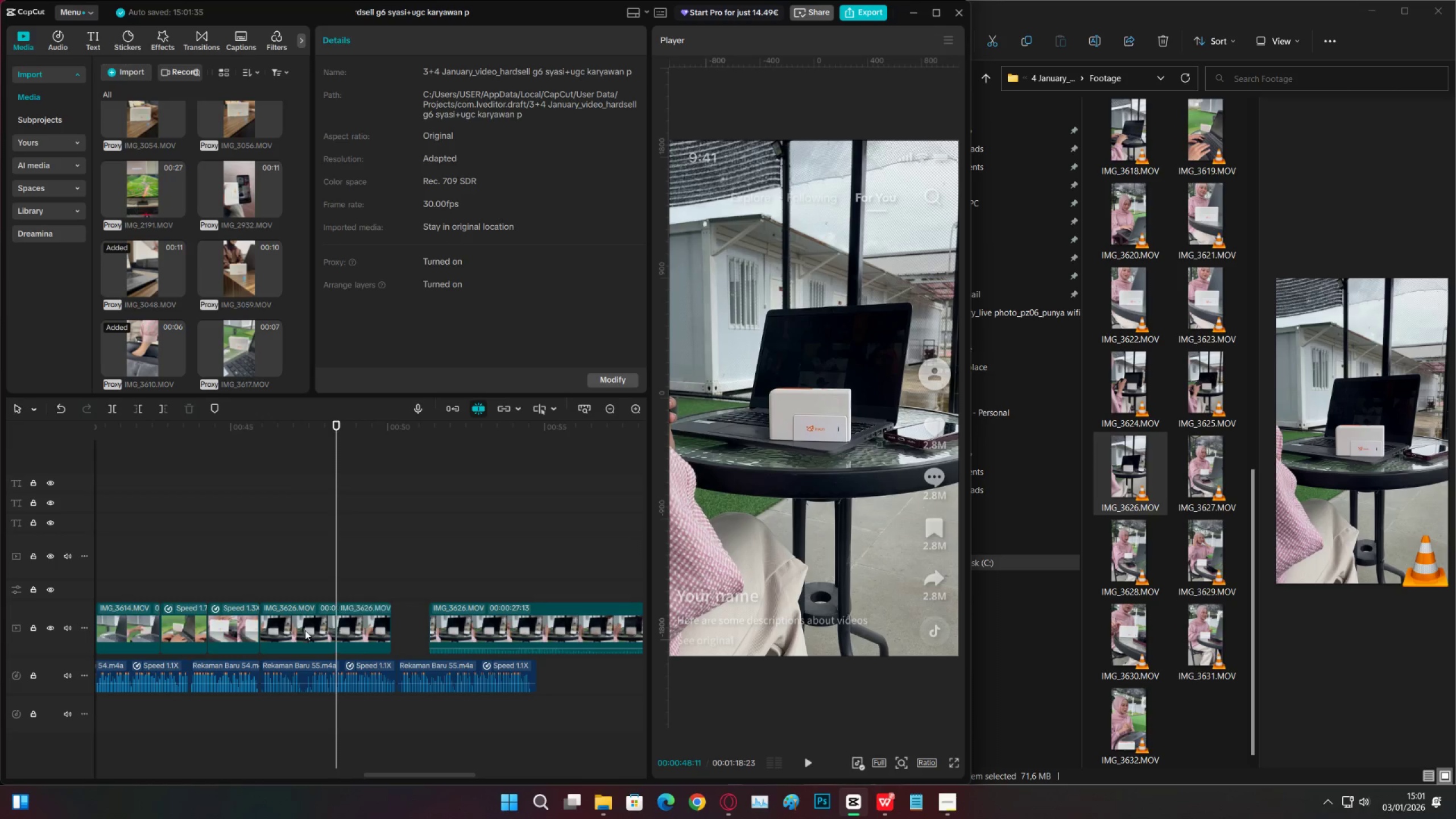 
double_click([305, 630])
 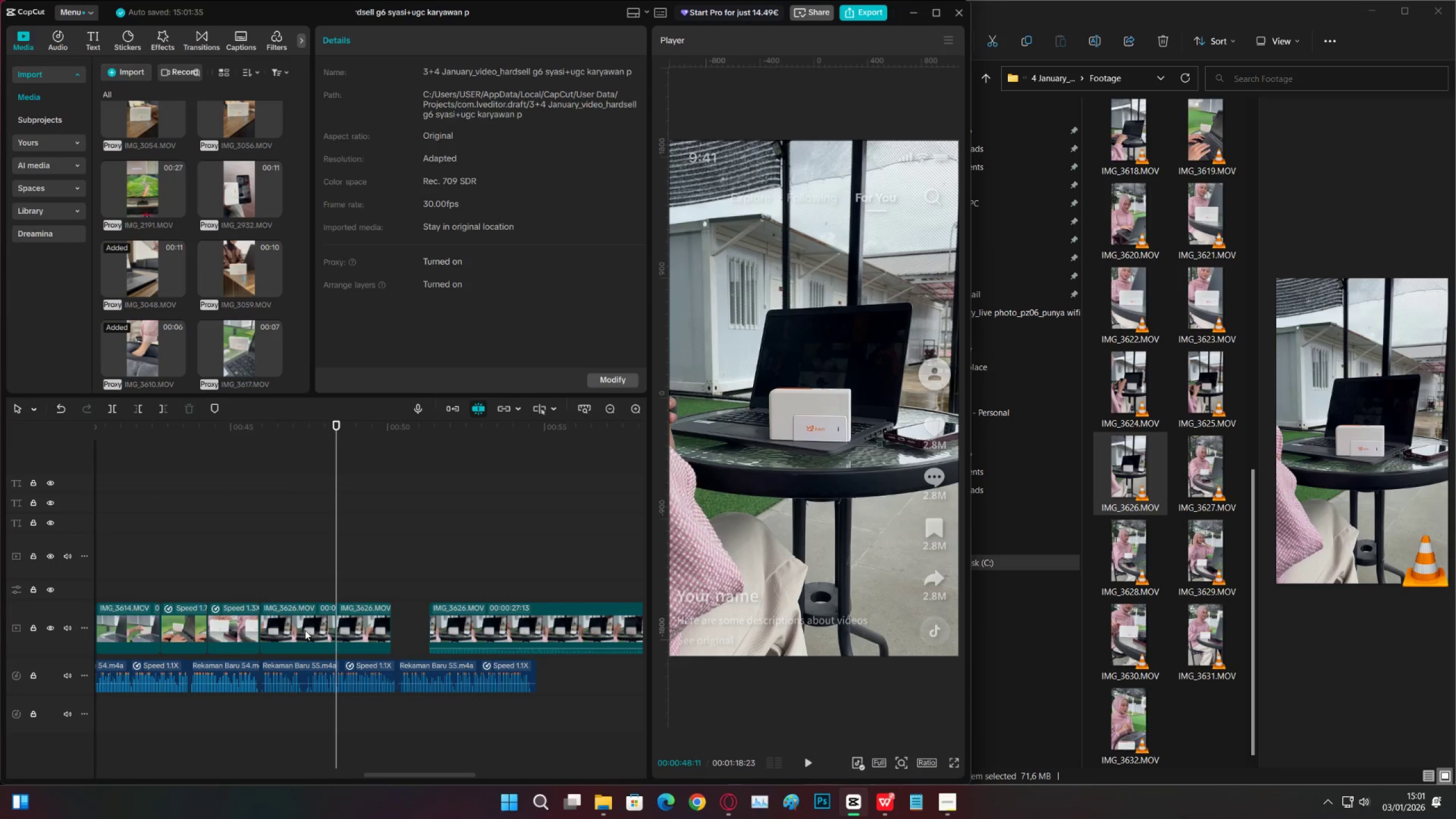 
key(X)
 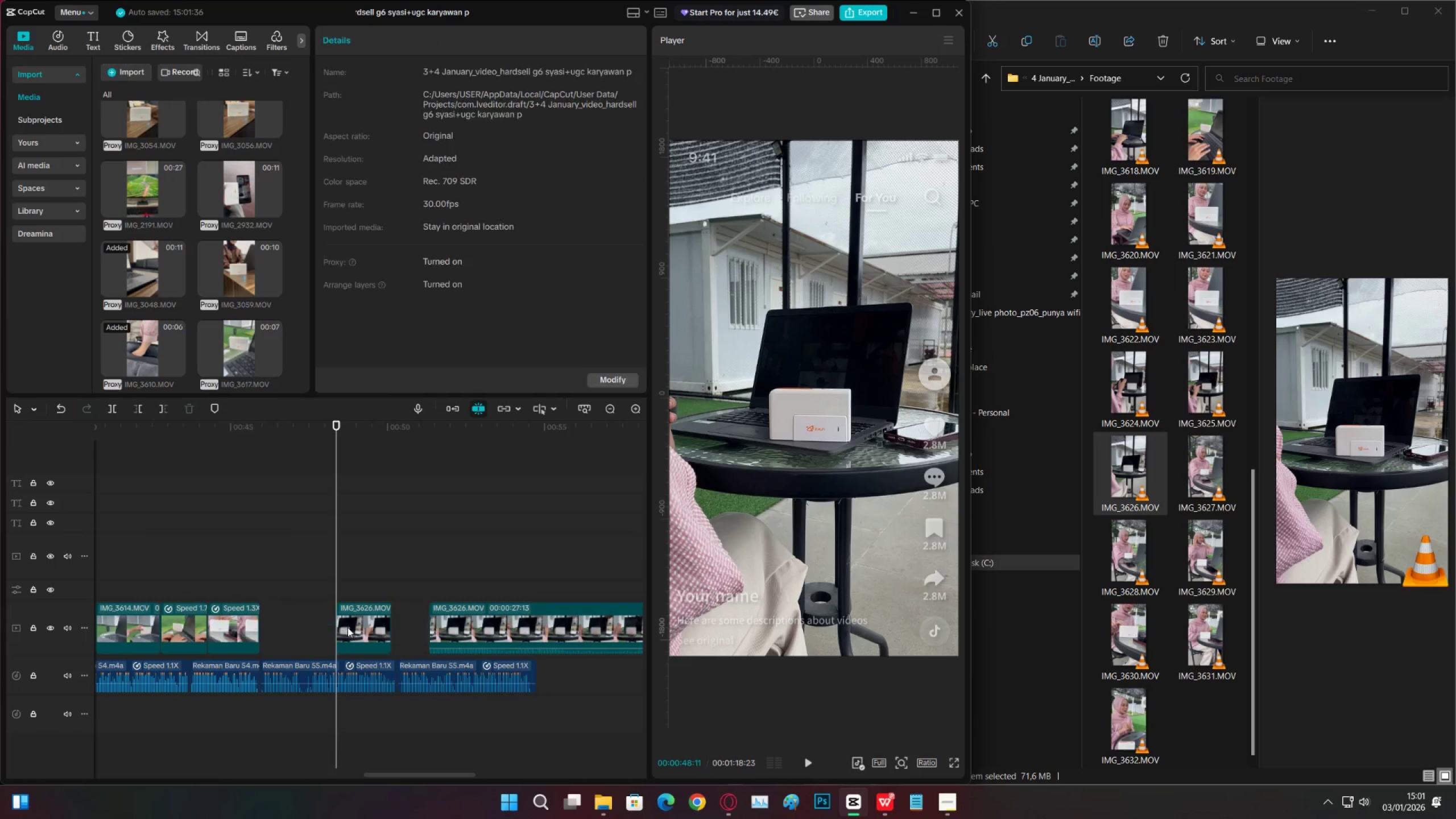 
left_click_drag(start_coordinate=[348, 627], to_coordinate=[274, 633])
 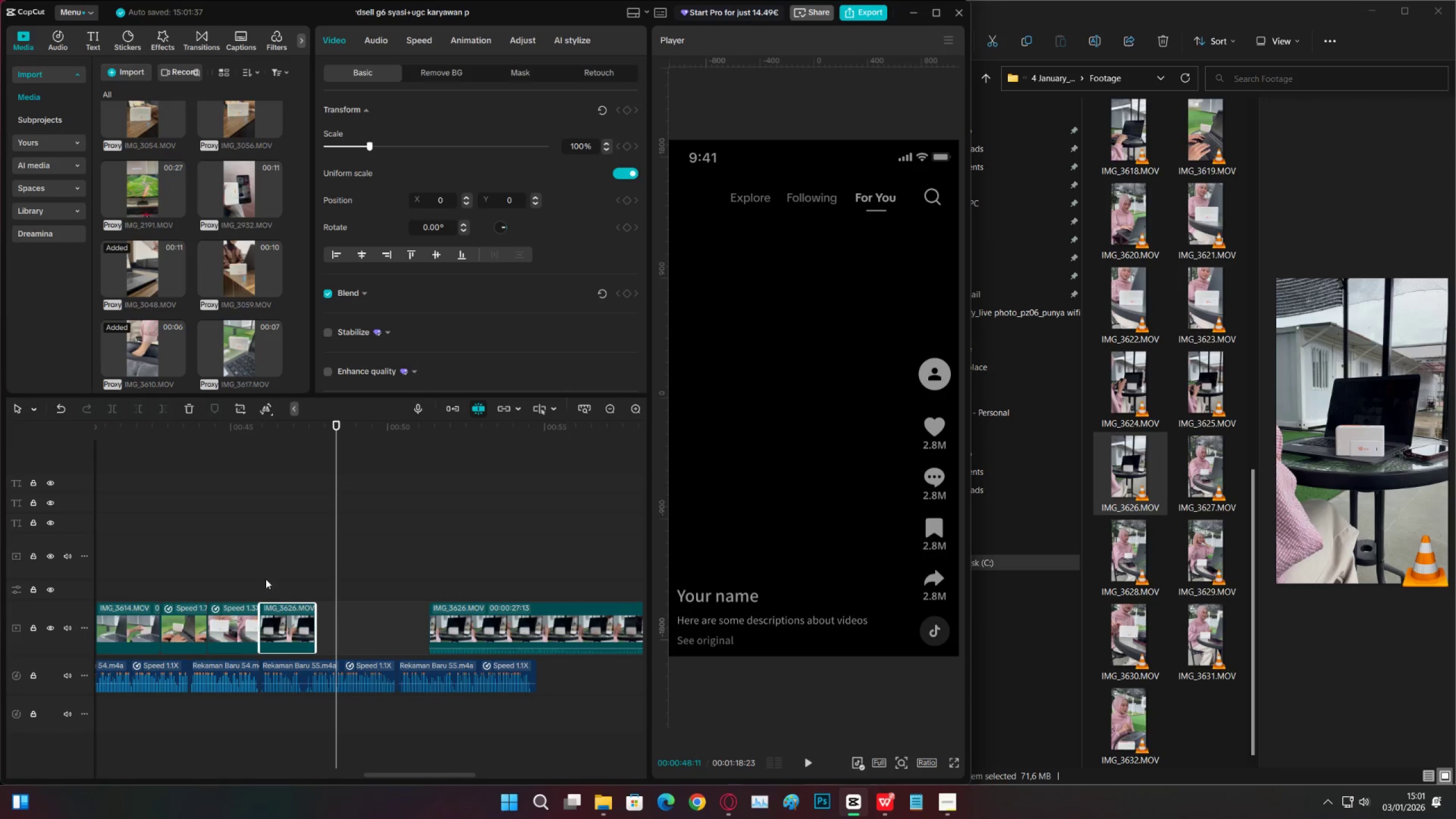 
left_click([265, 577])
 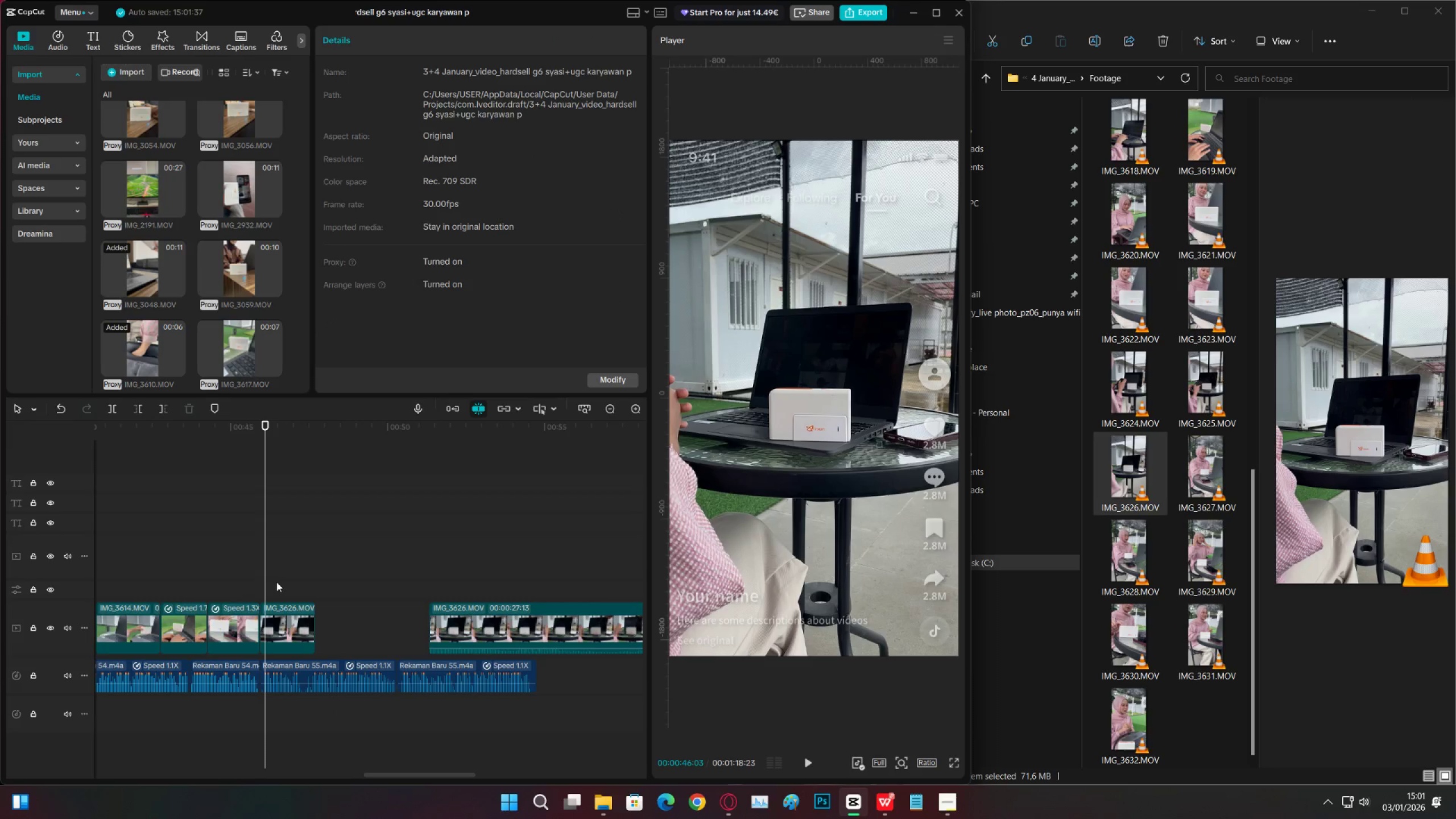 
key(Control+S)
 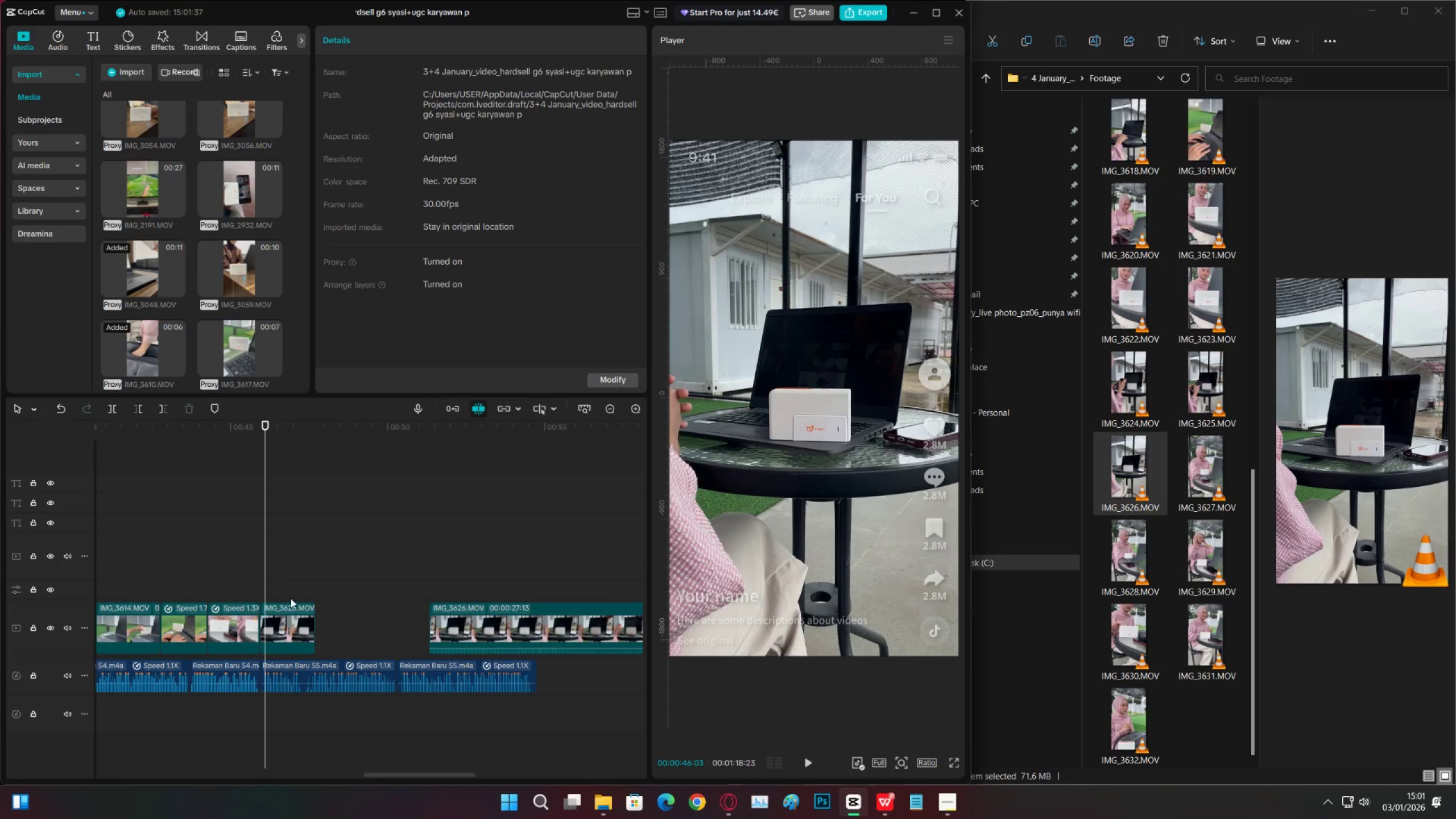 
double_click([294, 586])
 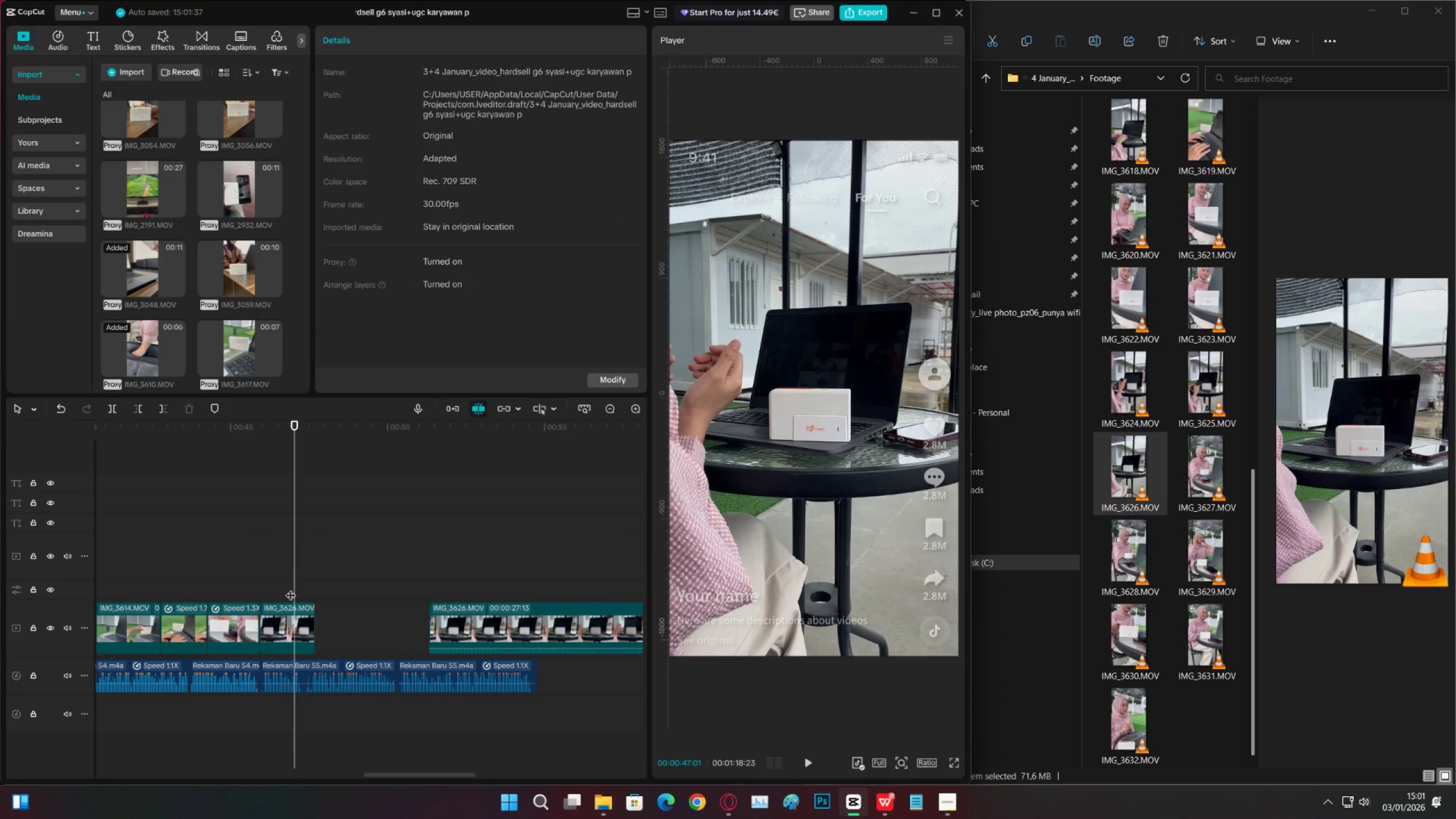 
triple_click([288, 589])
 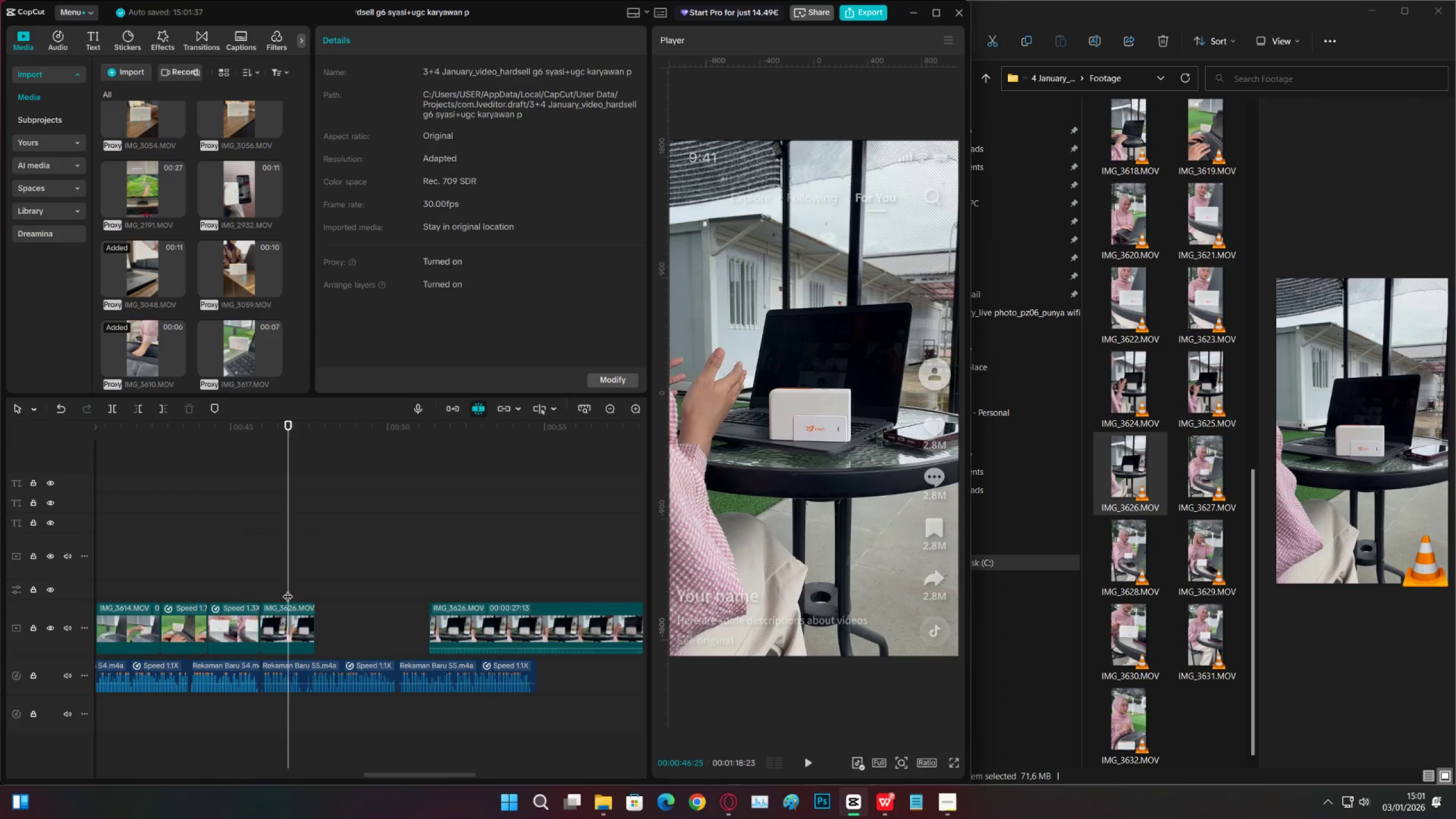 
key(Control+ControlLeft)
 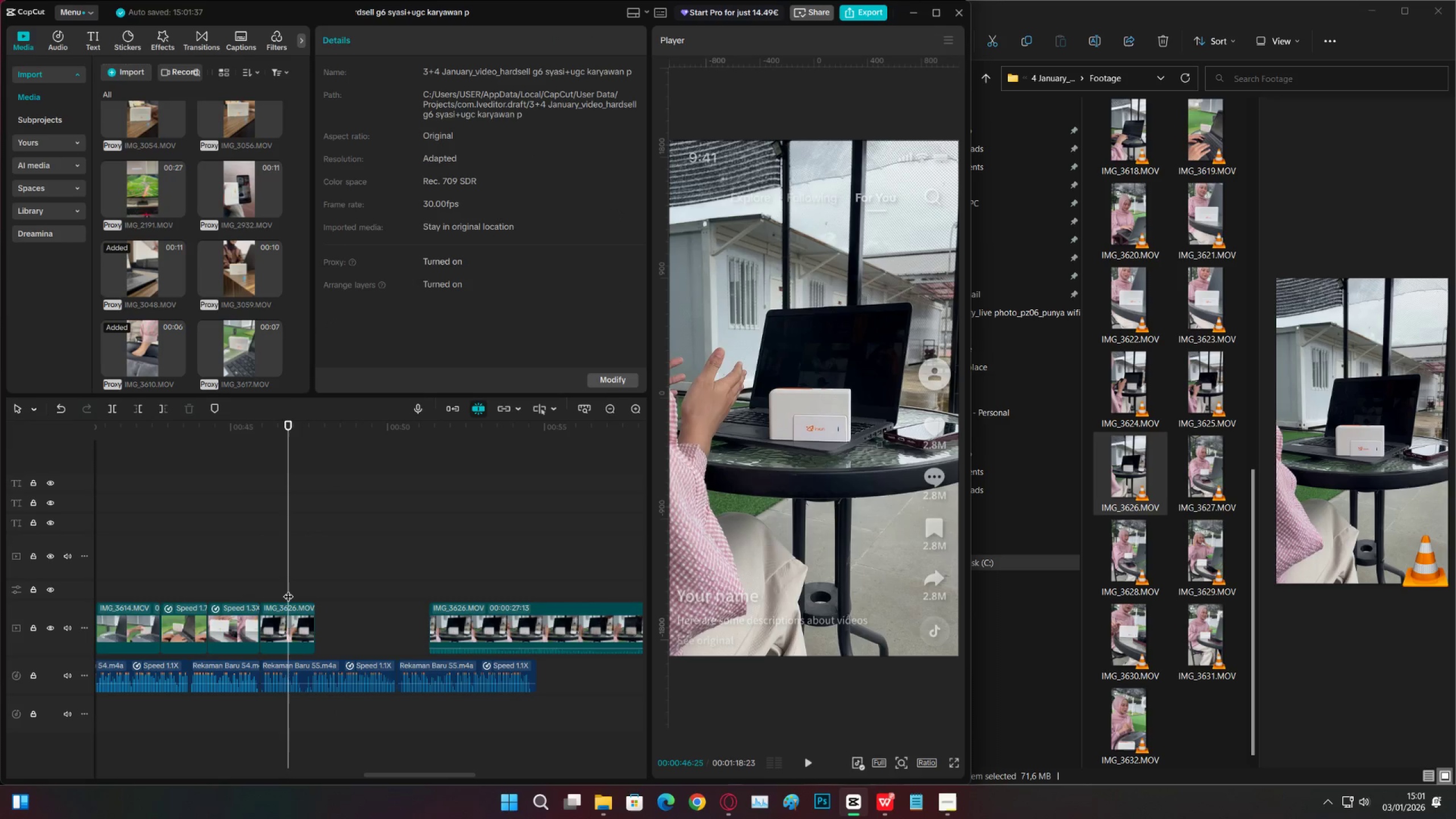 
key(Control+S)
 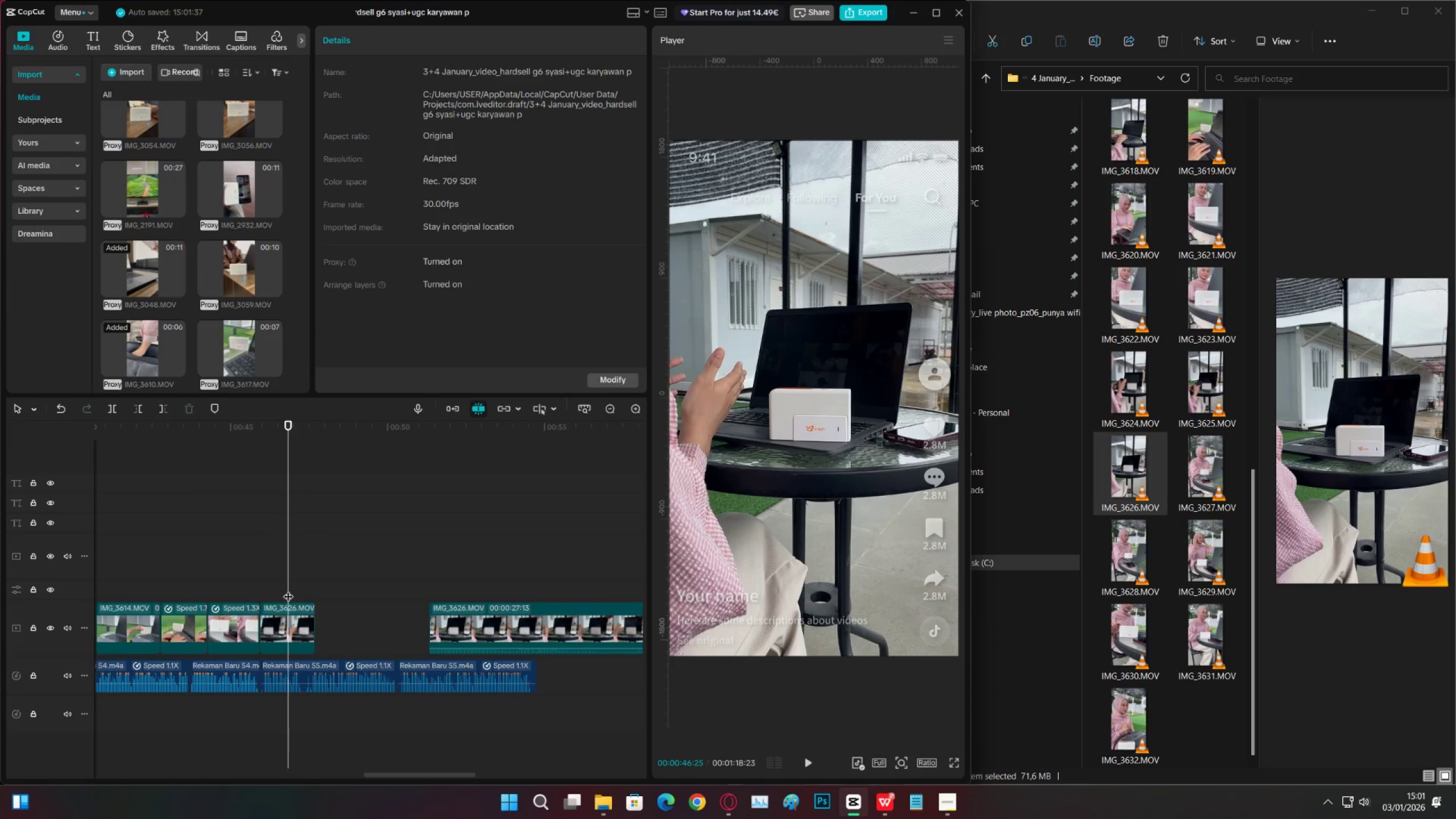 
left_click([277, 587])
 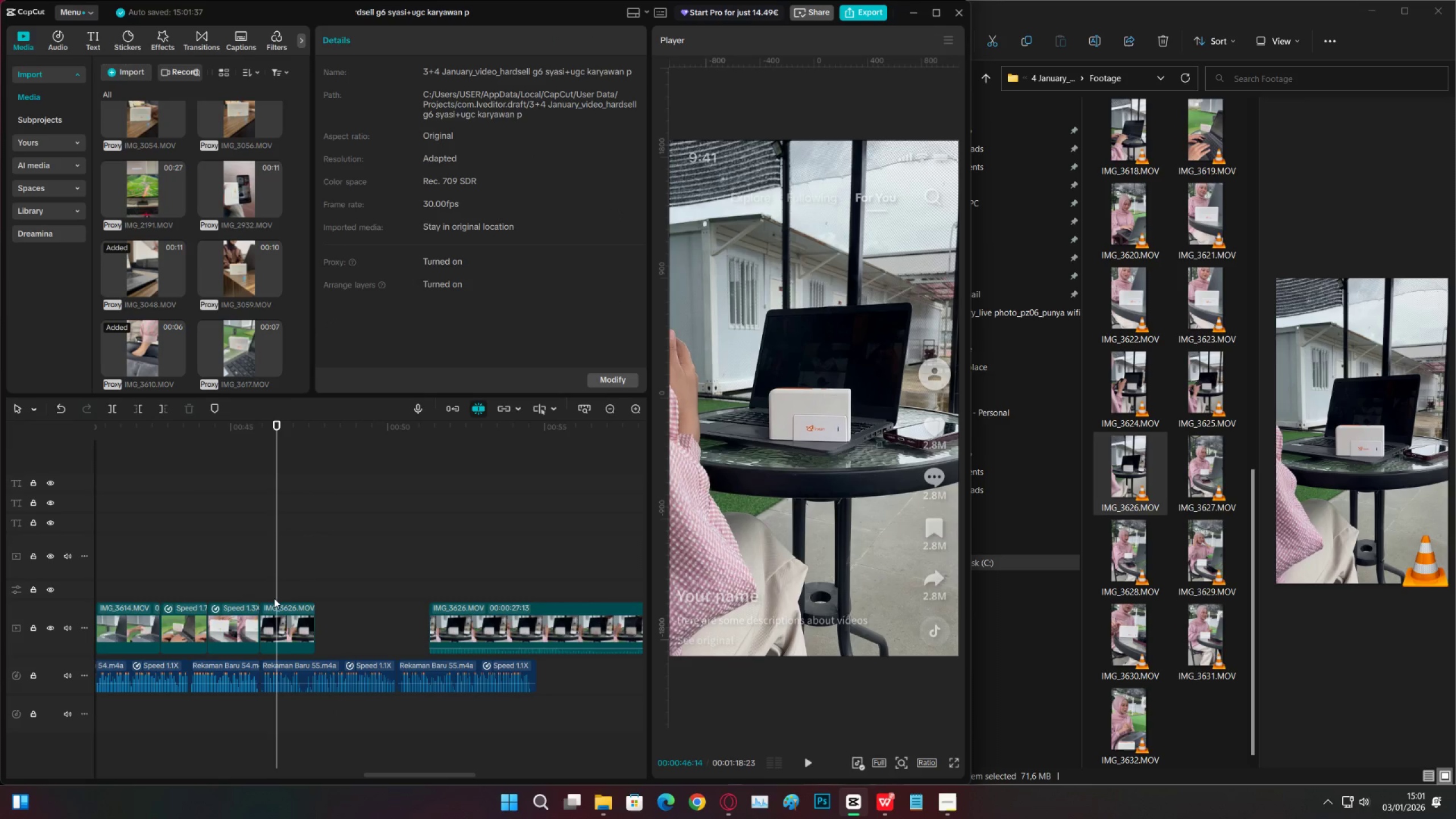 
key(Space)
 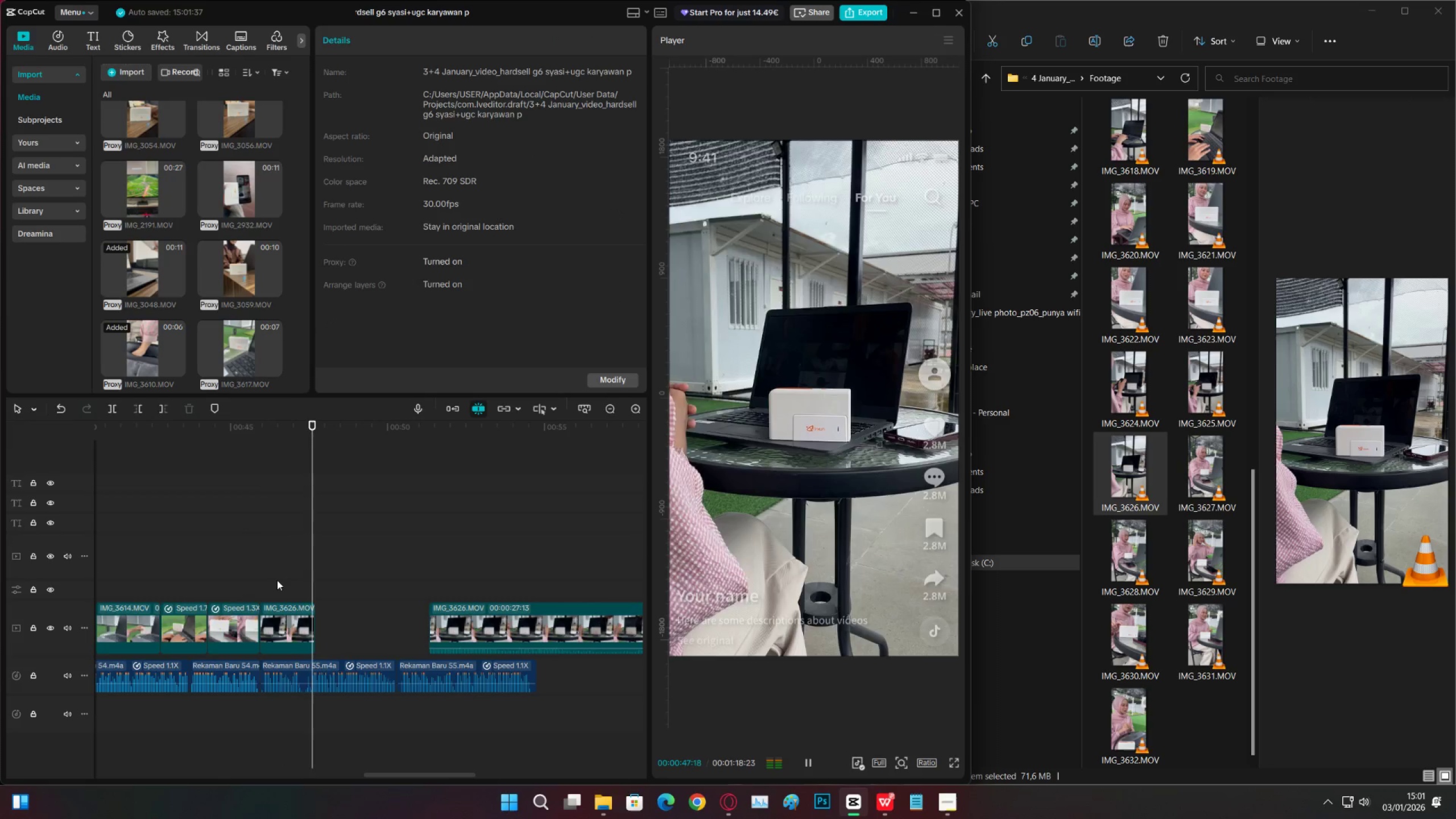 
key(Space)
 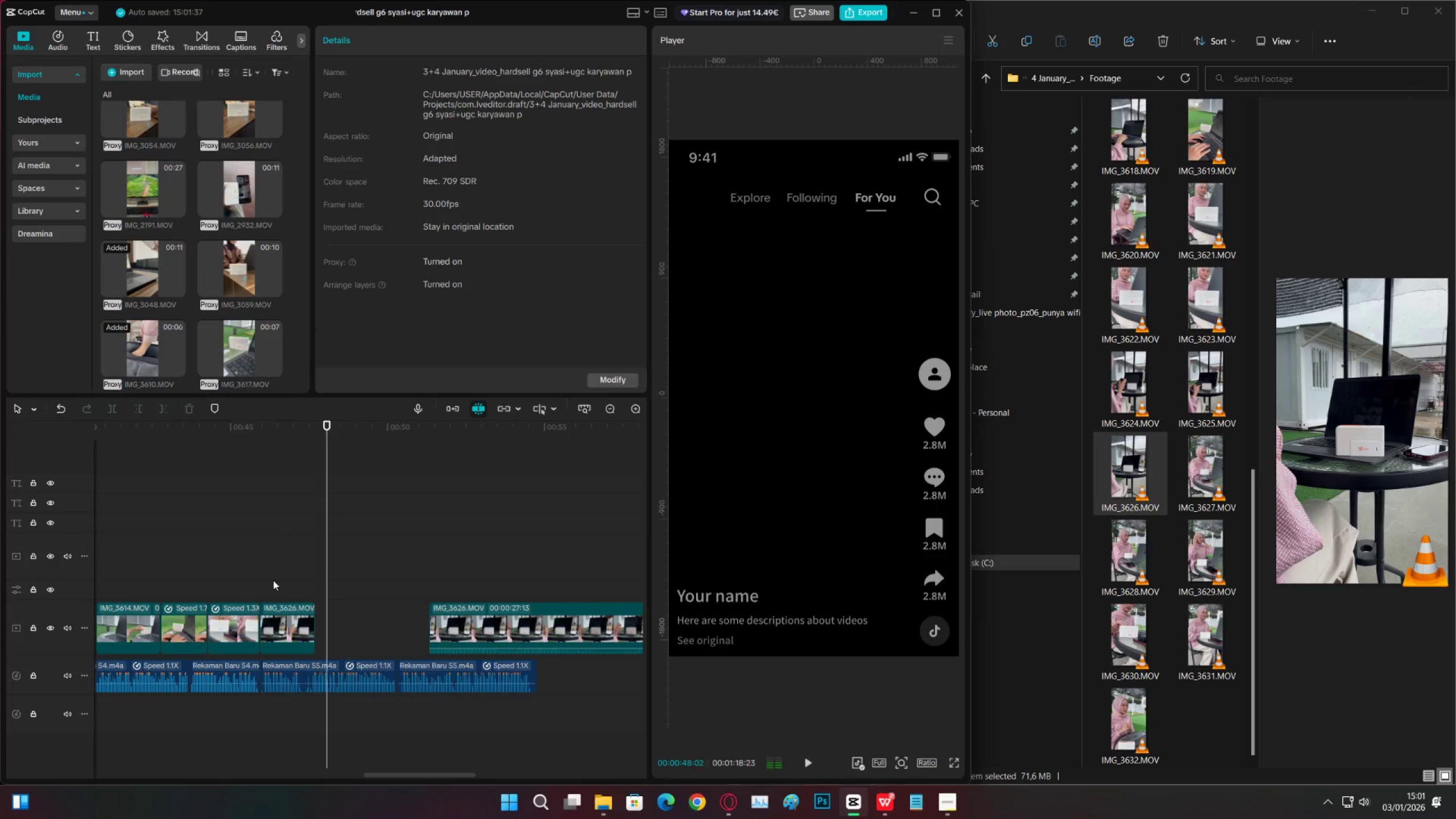 
left_click([273, 580])
 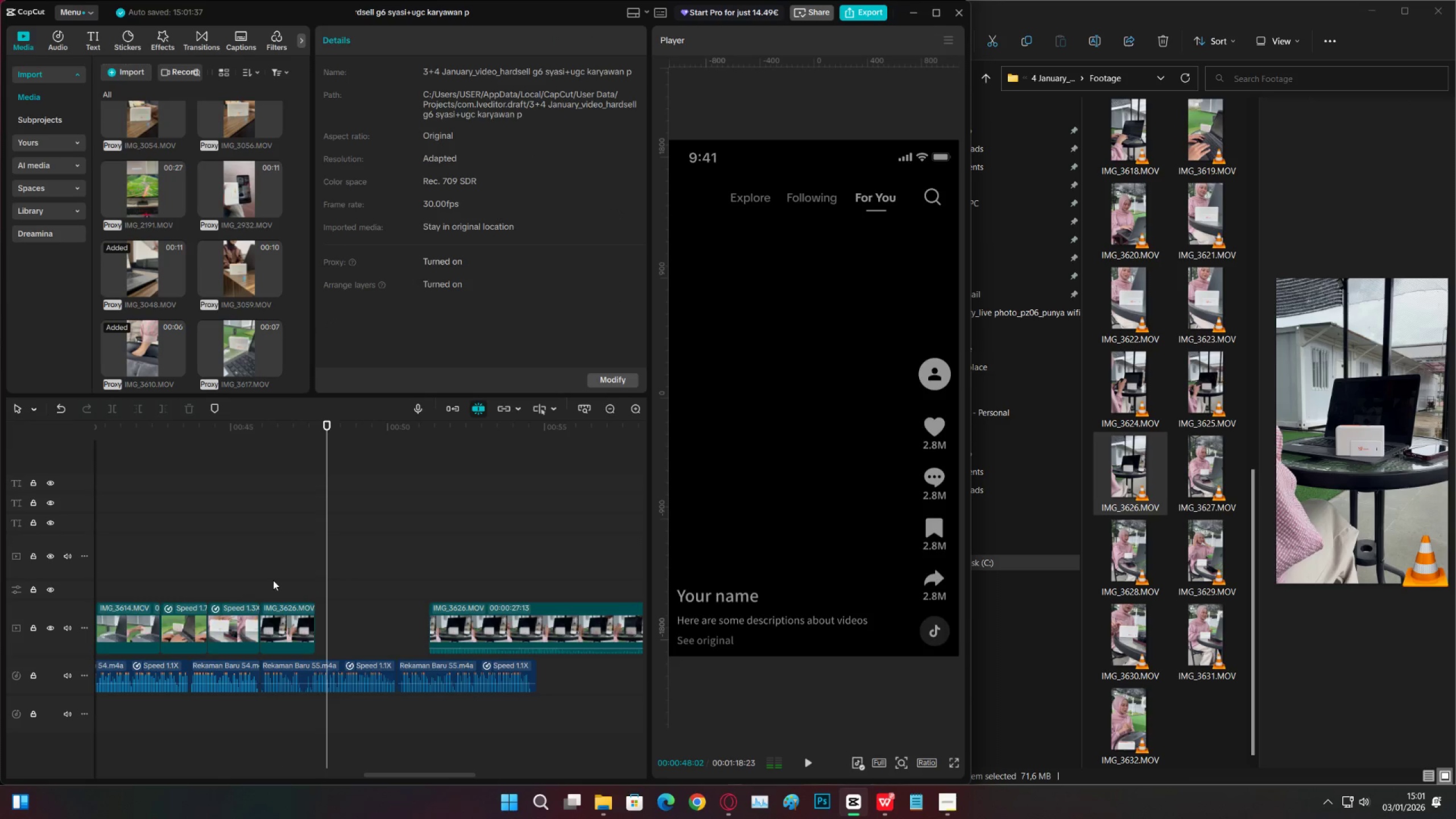 
key(Space)
 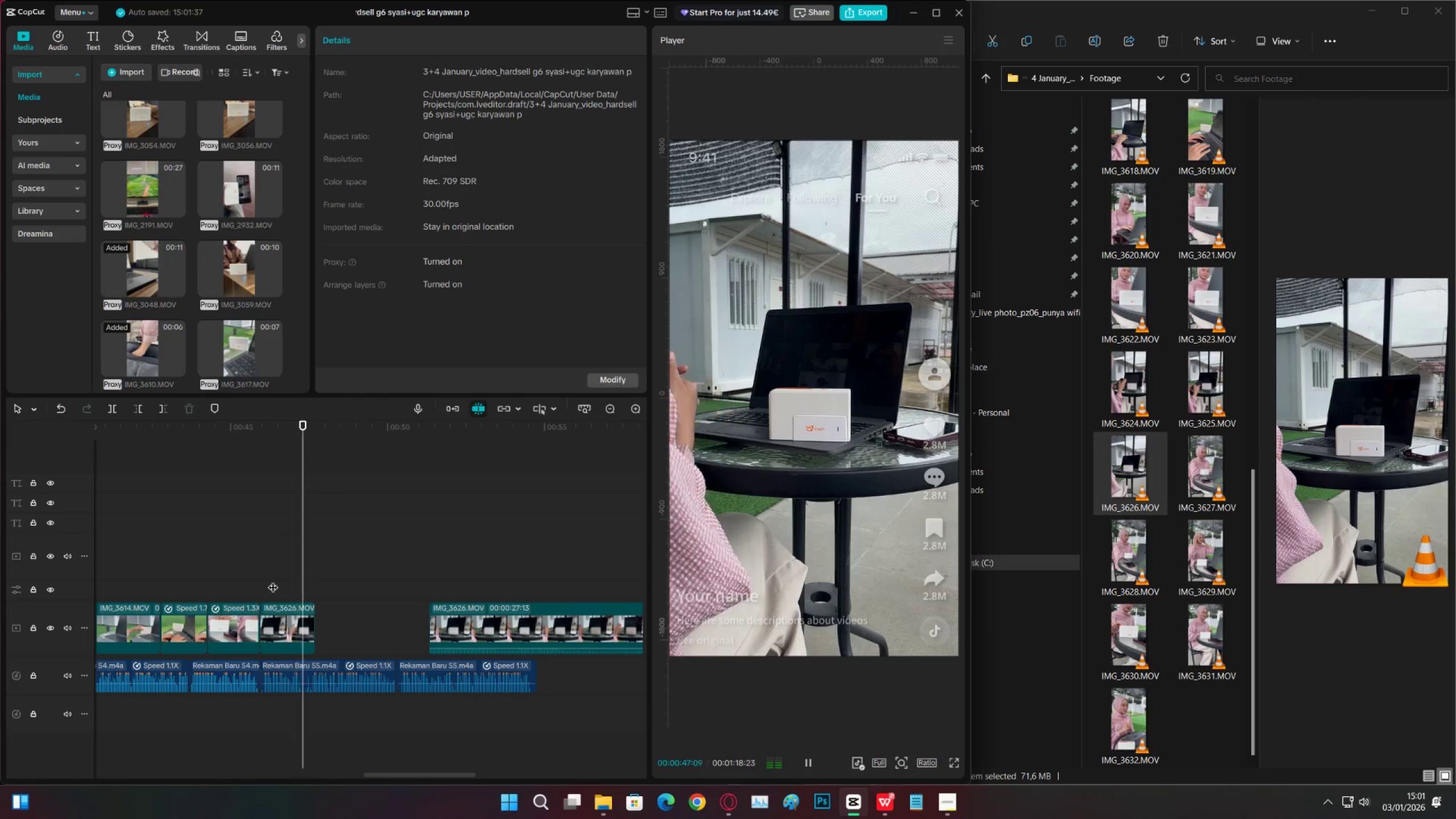 
key(Space)
 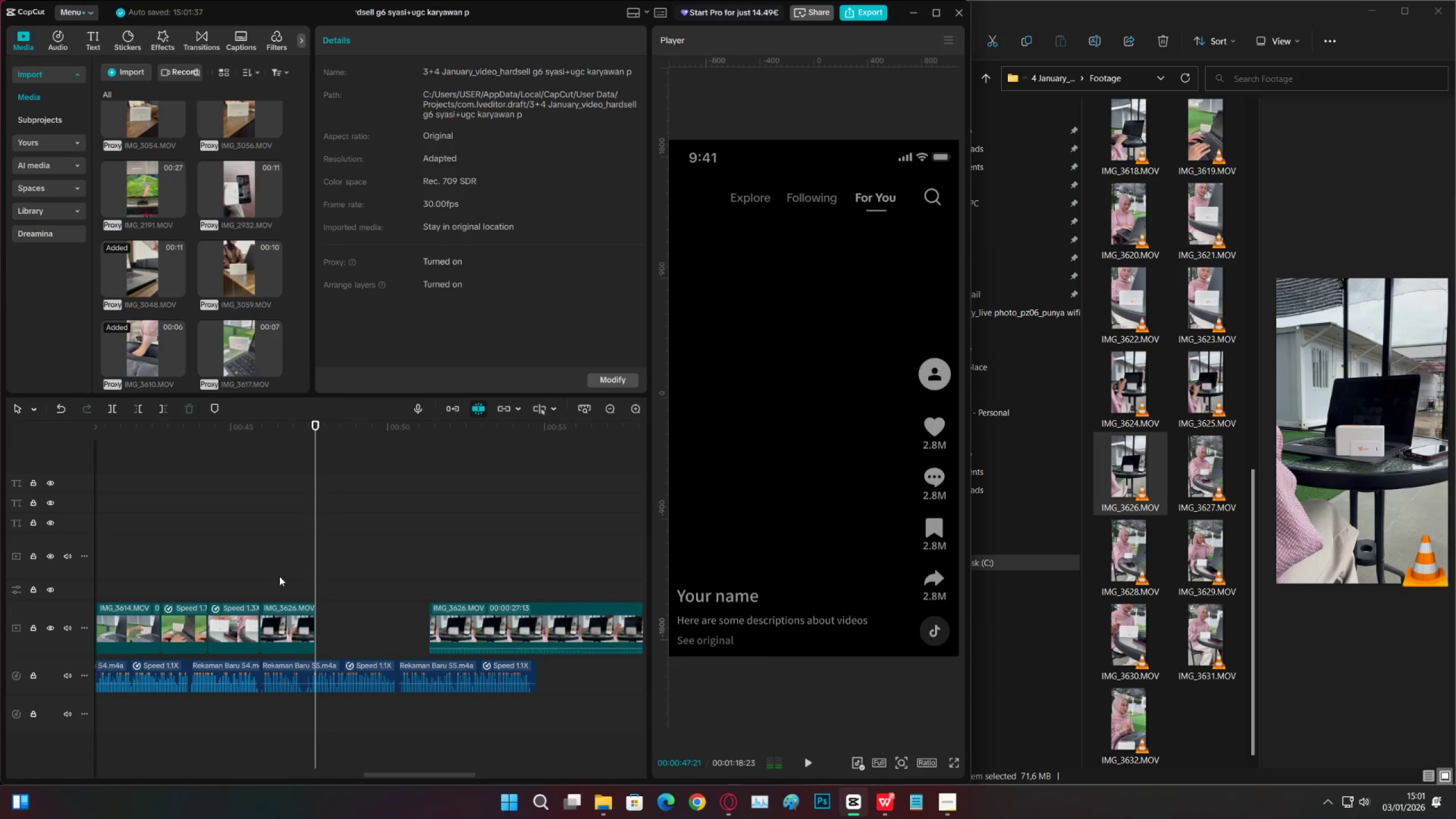 
left_click([286, 572])
 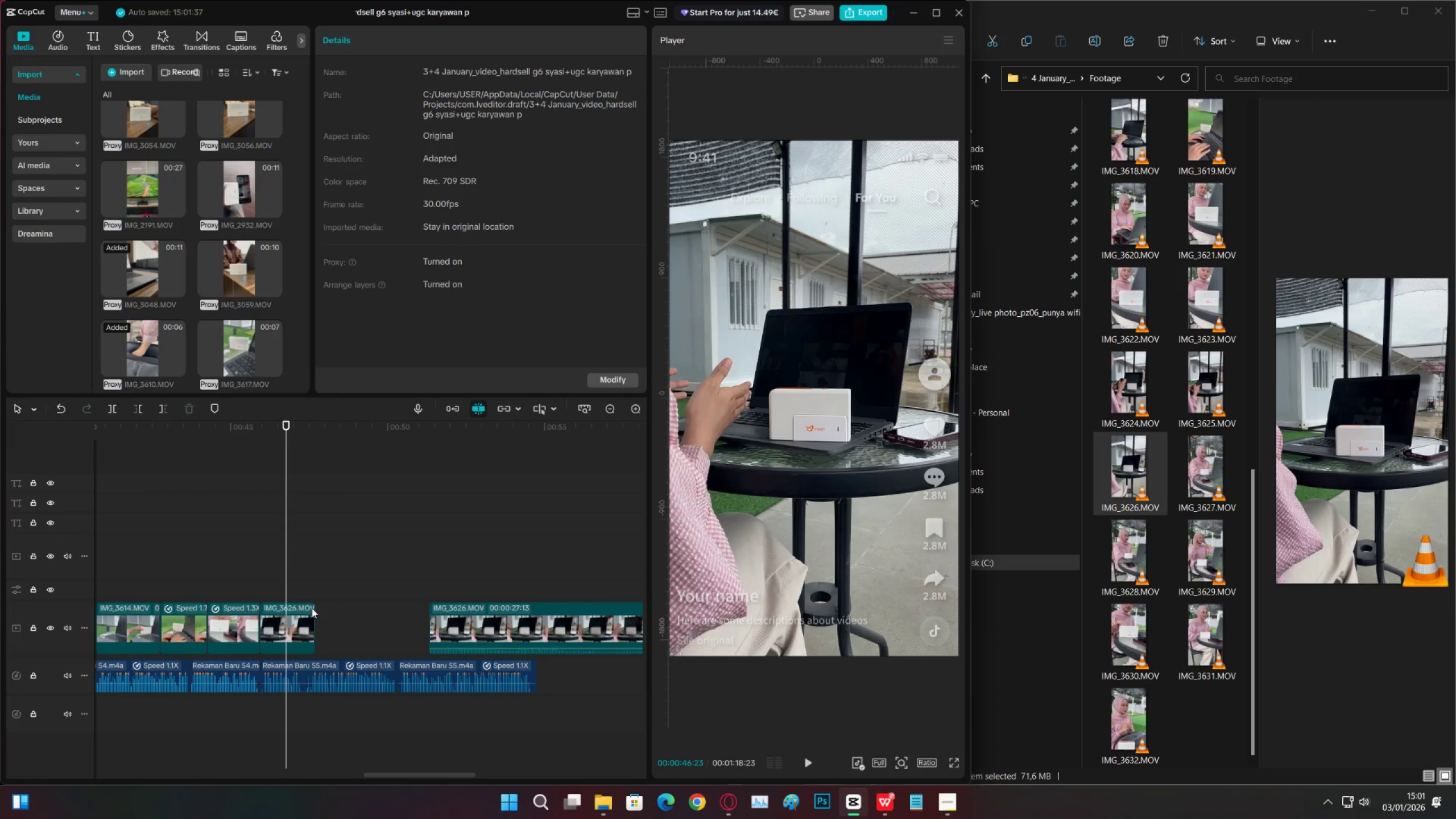 
left_click_drag(start_coordinate=[313, 608], to_coordinate=[389, 606])
 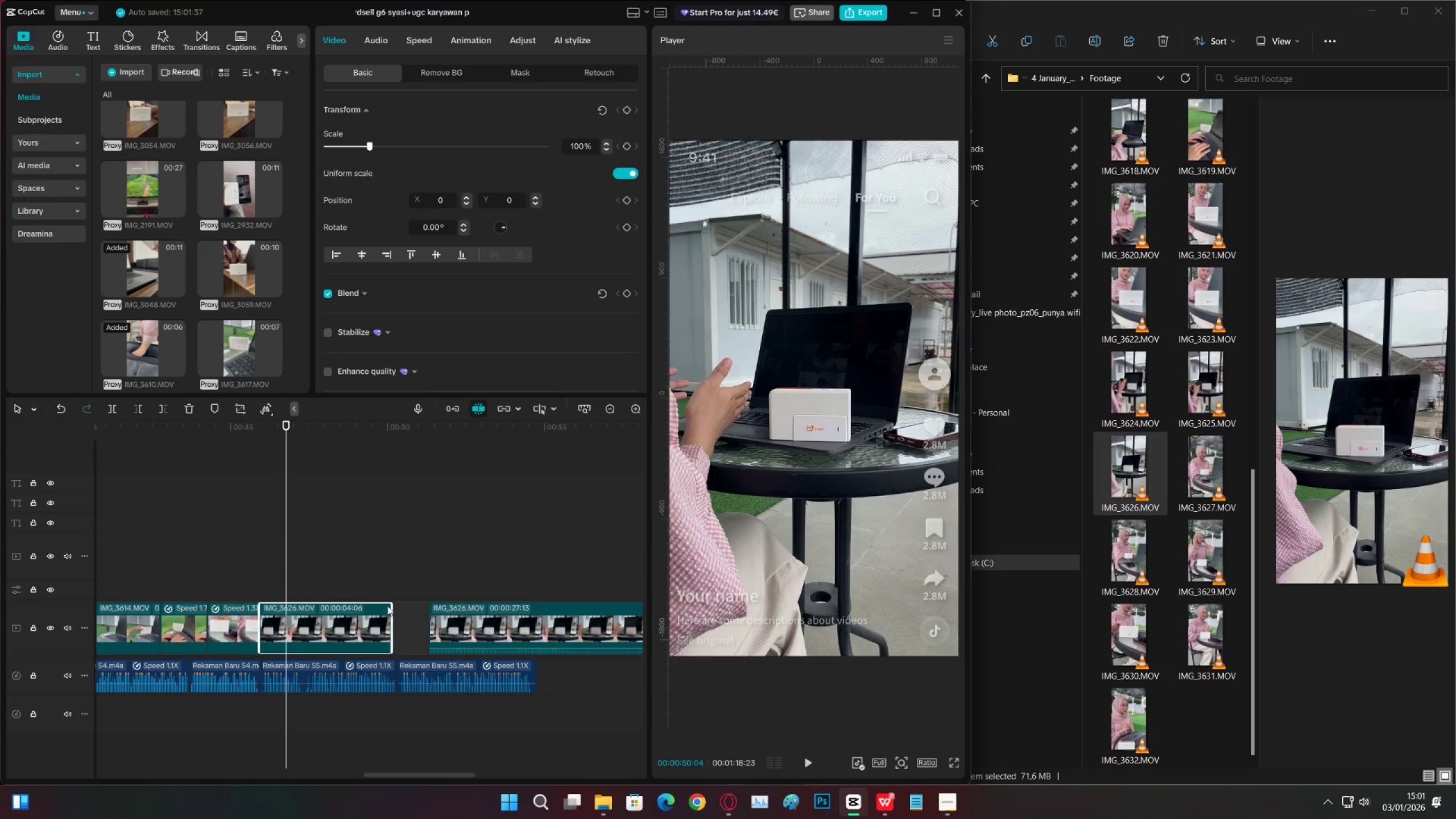 
key(C)
 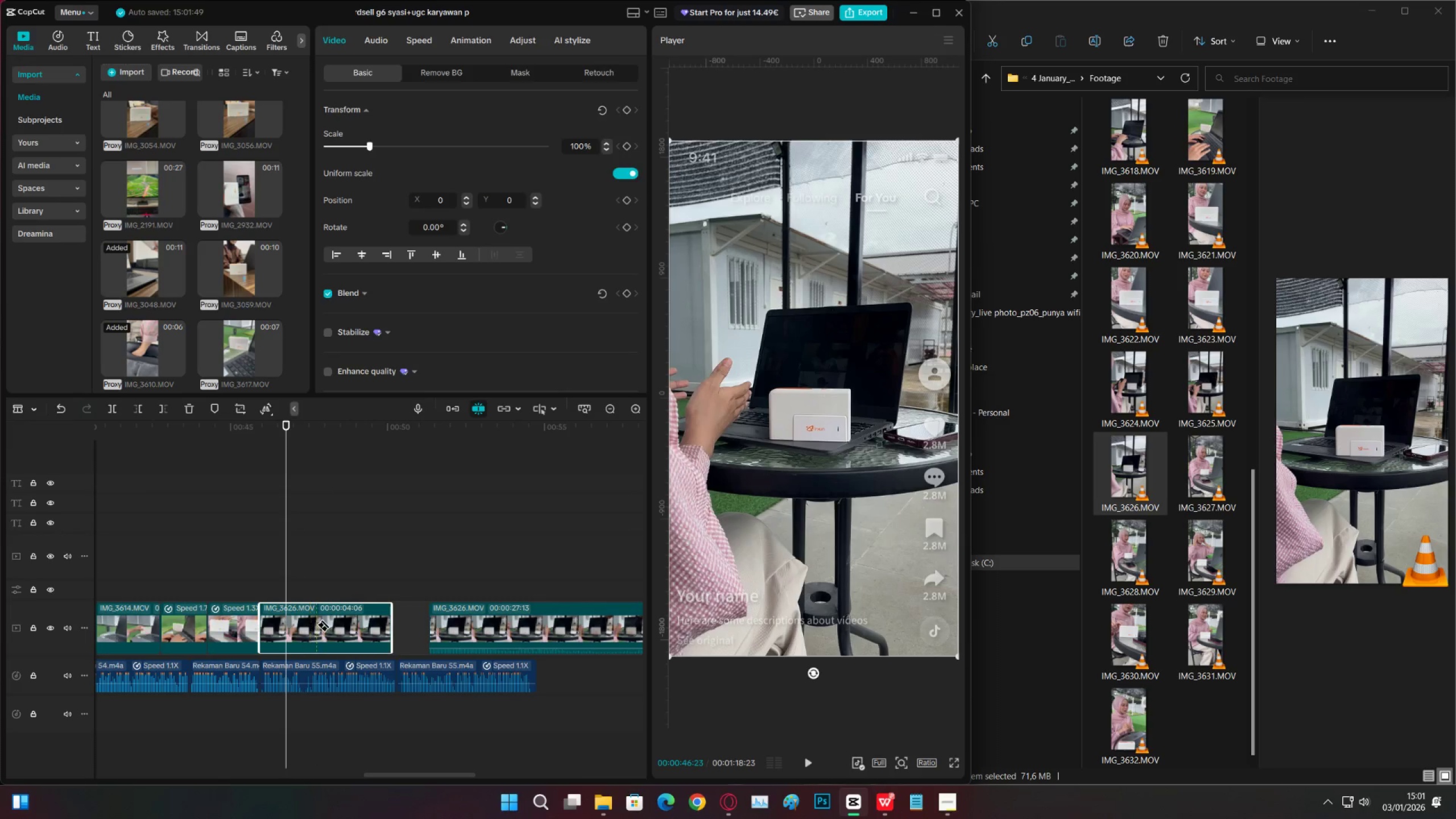 
left_click([324, 621])
 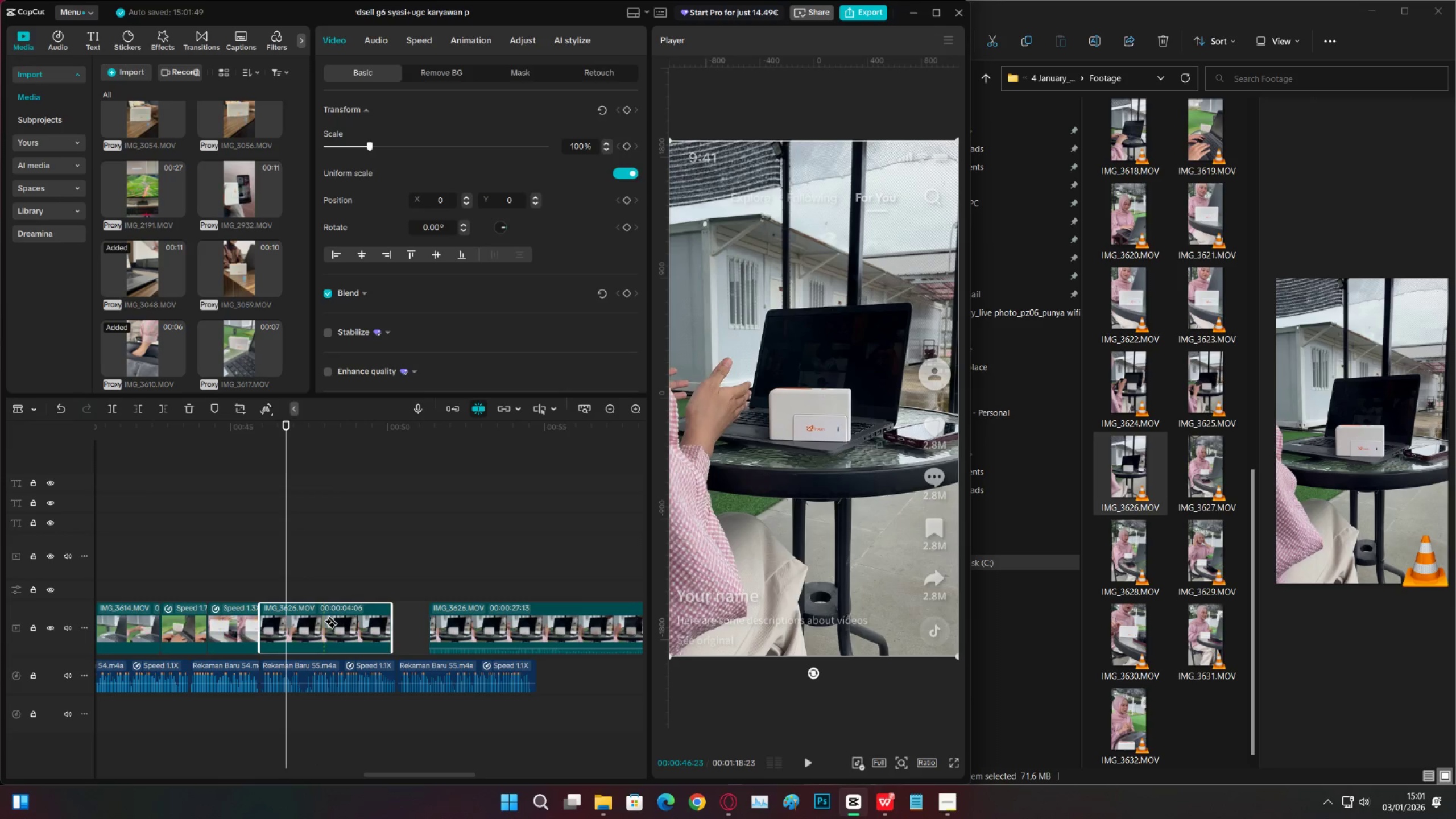 
key(V)
 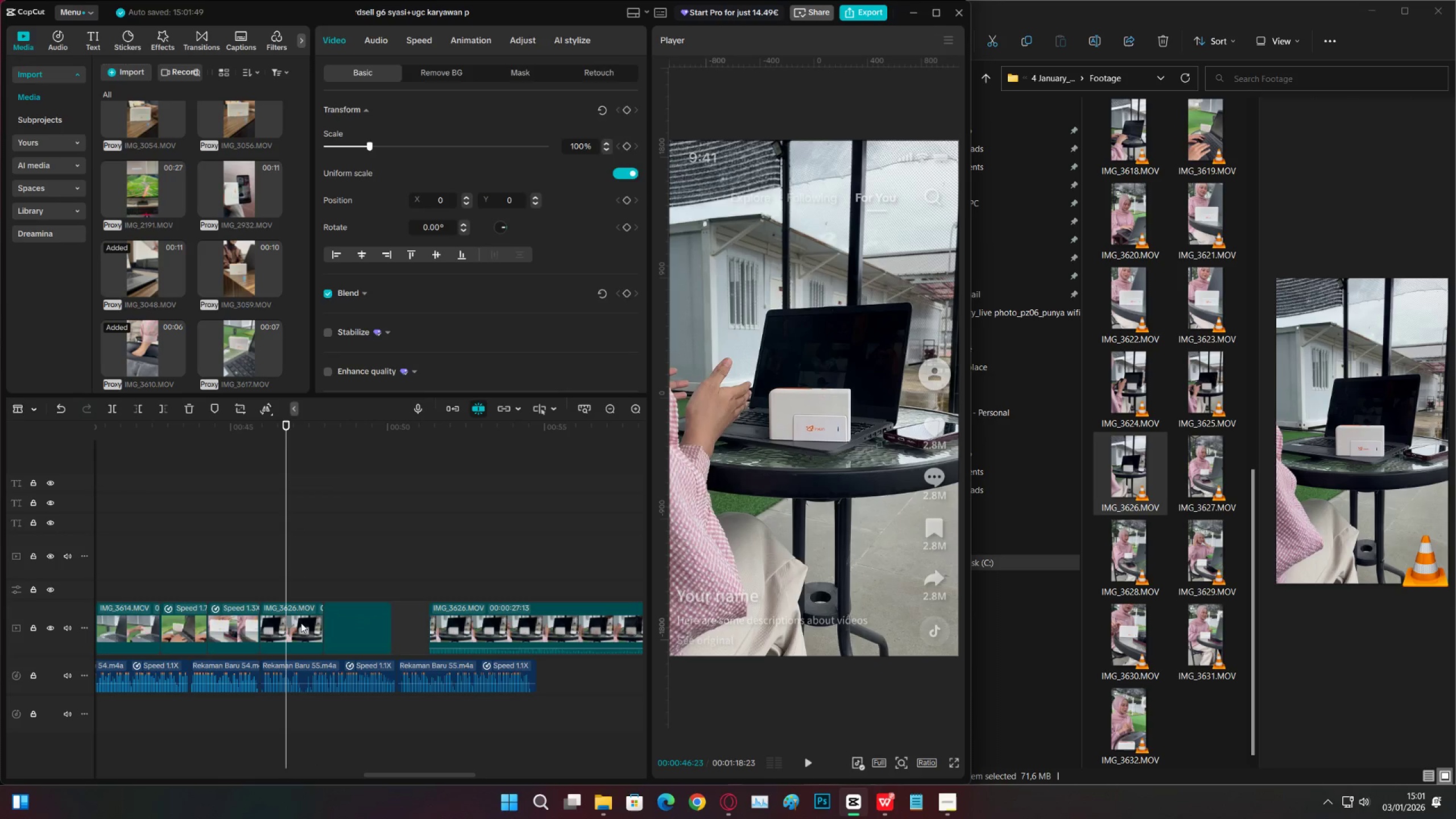 
double_click([296, 623])
 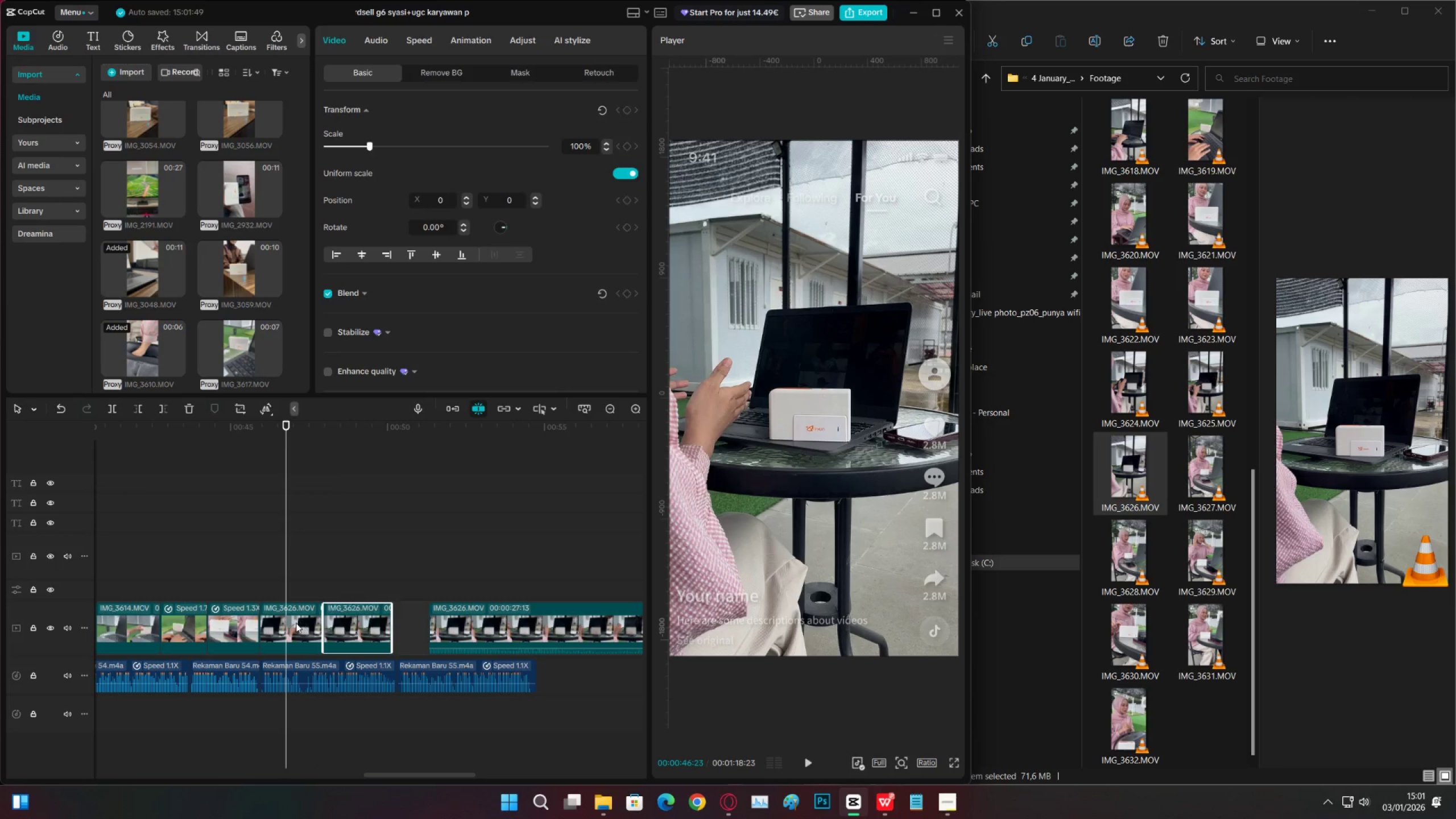 
key(X)
 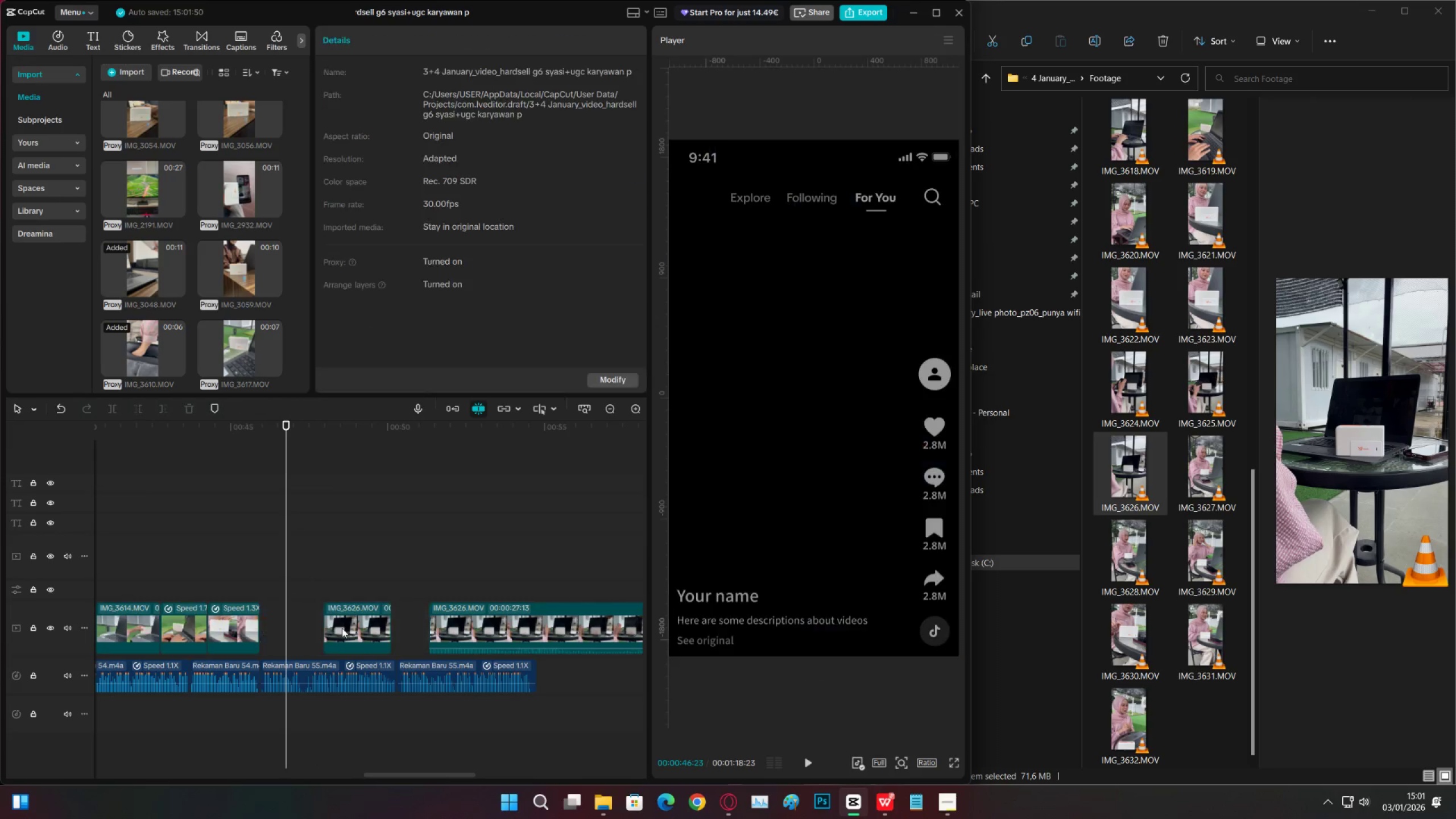 
left_click_drag(start_coordinate=[342, 628], to_coordinate=[276, 628])
 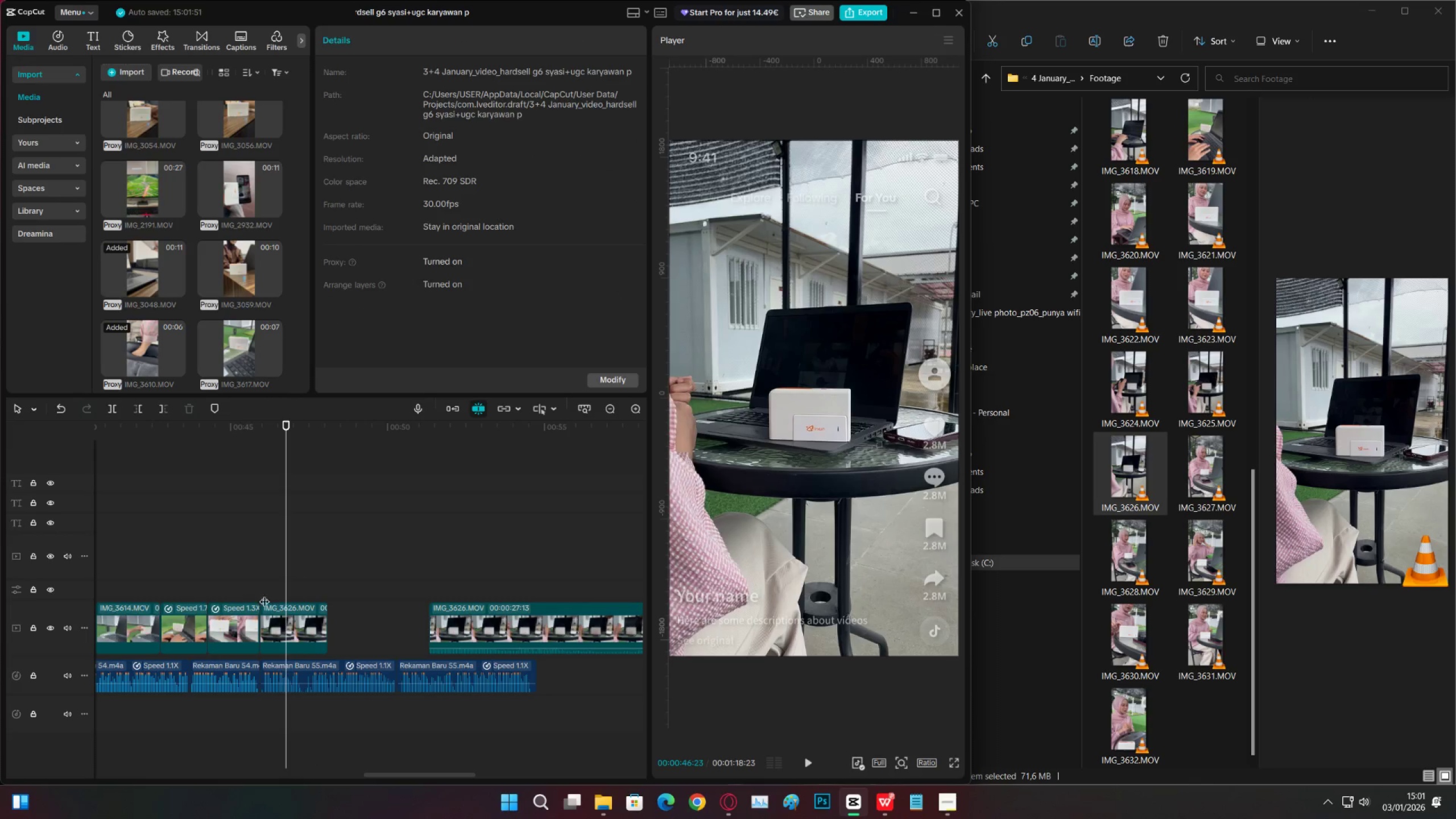 
double_click([276, 619])
 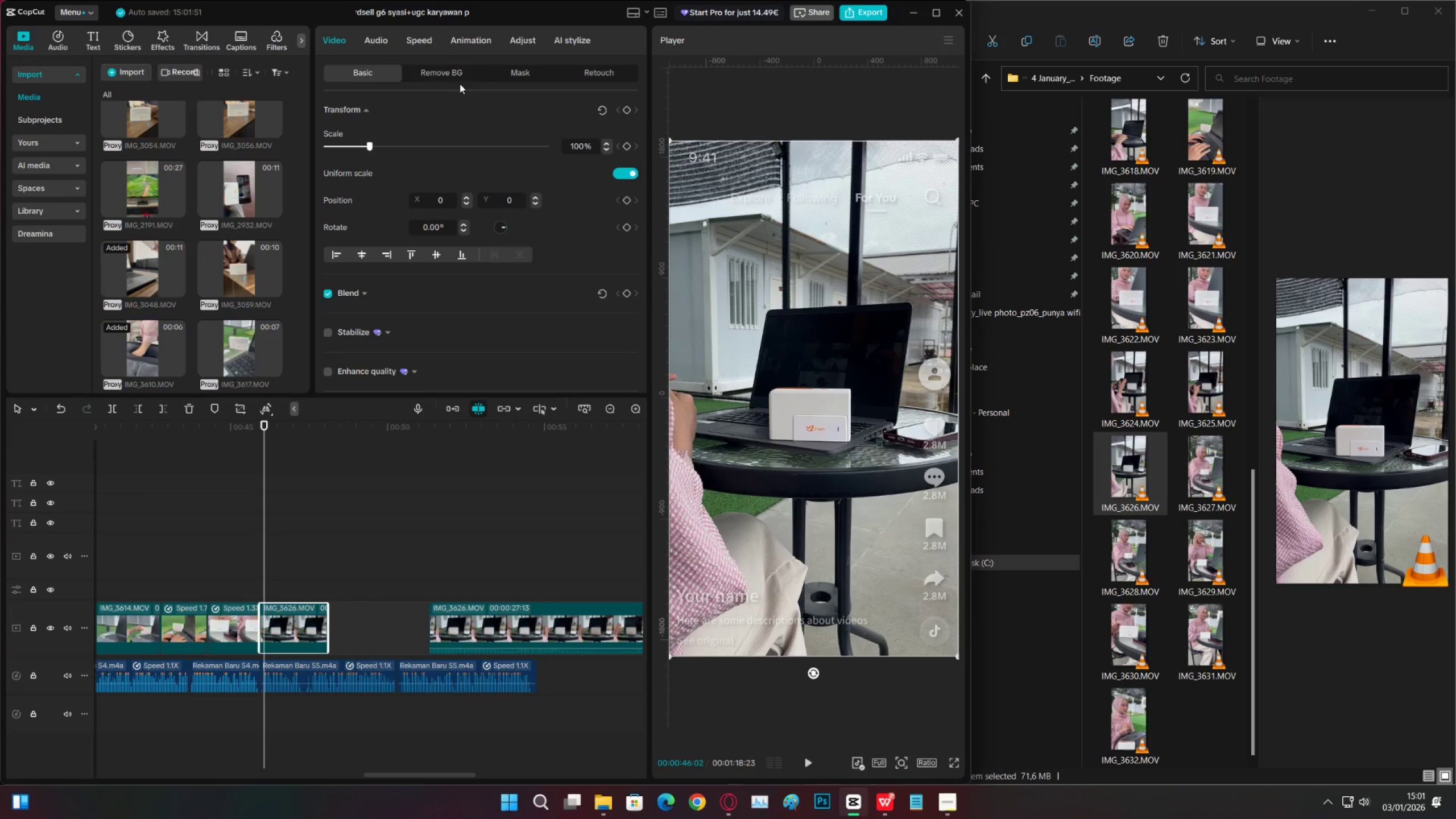 
left_click([428, 42])
 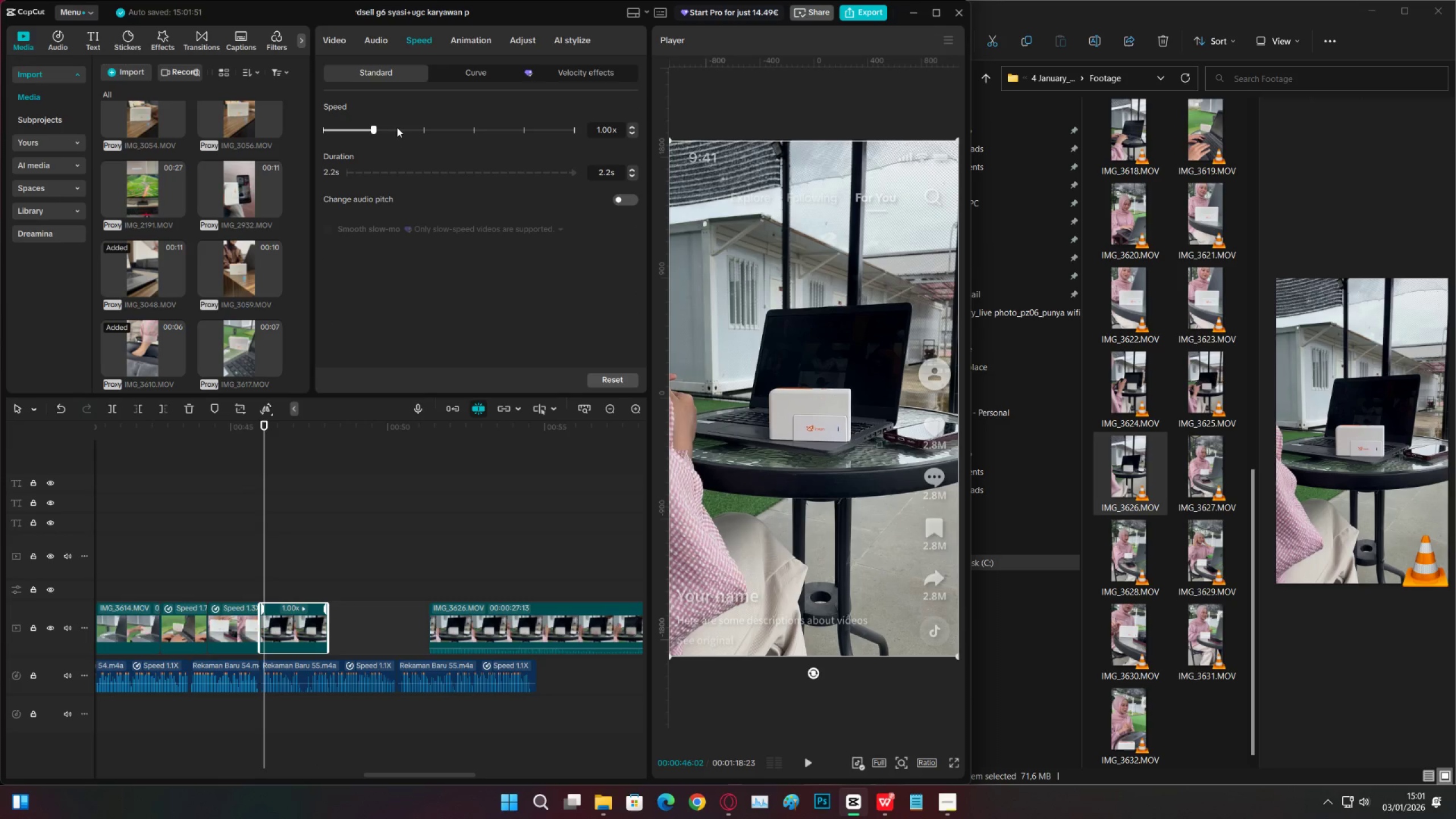 
left_click_drag(start_coordinate=[399, 129], to_coordinate=[408, 131])
 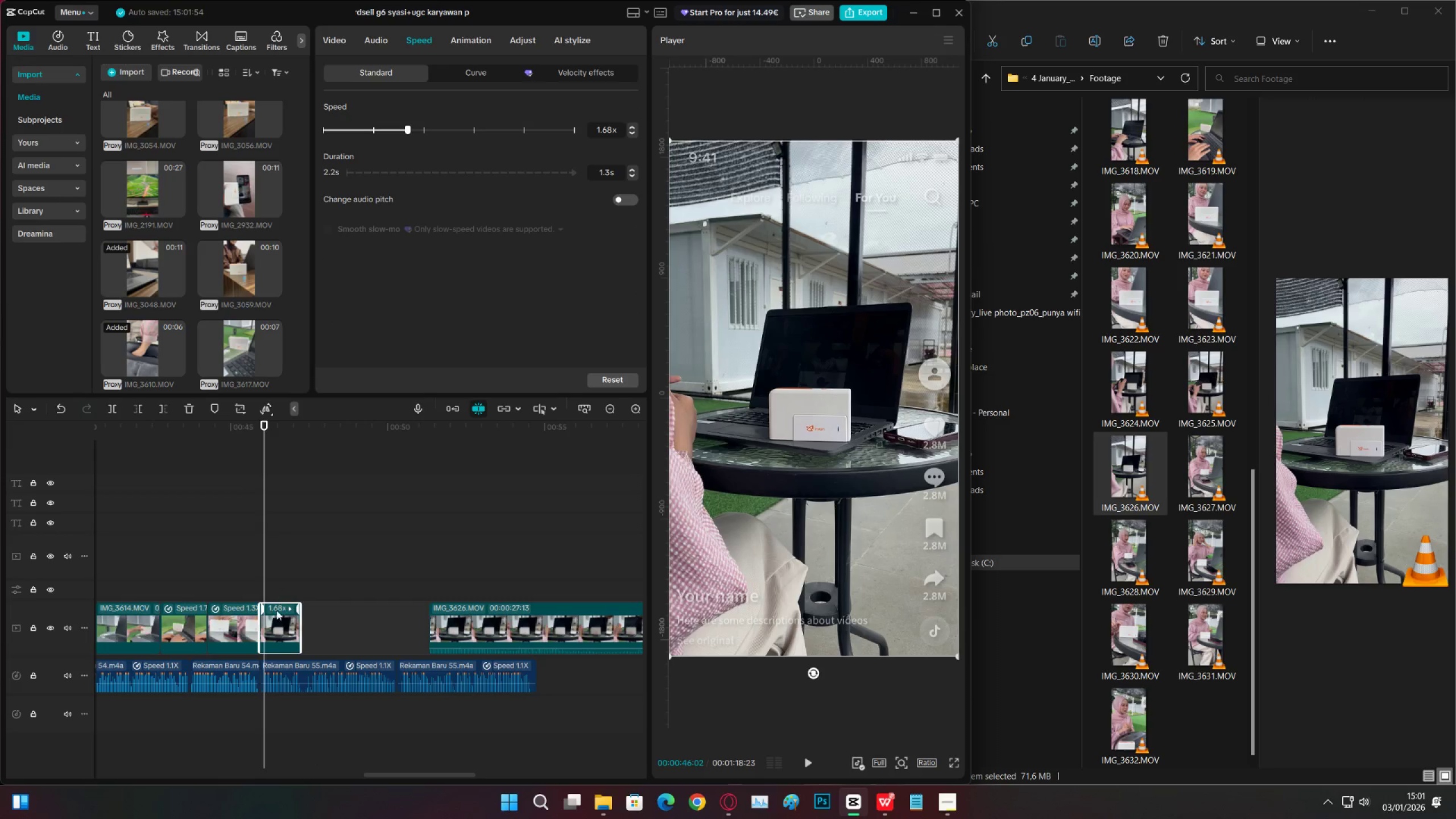 
left_click_drag(start_coordinate=[276, 622], to_coordinate=[305, 627])
 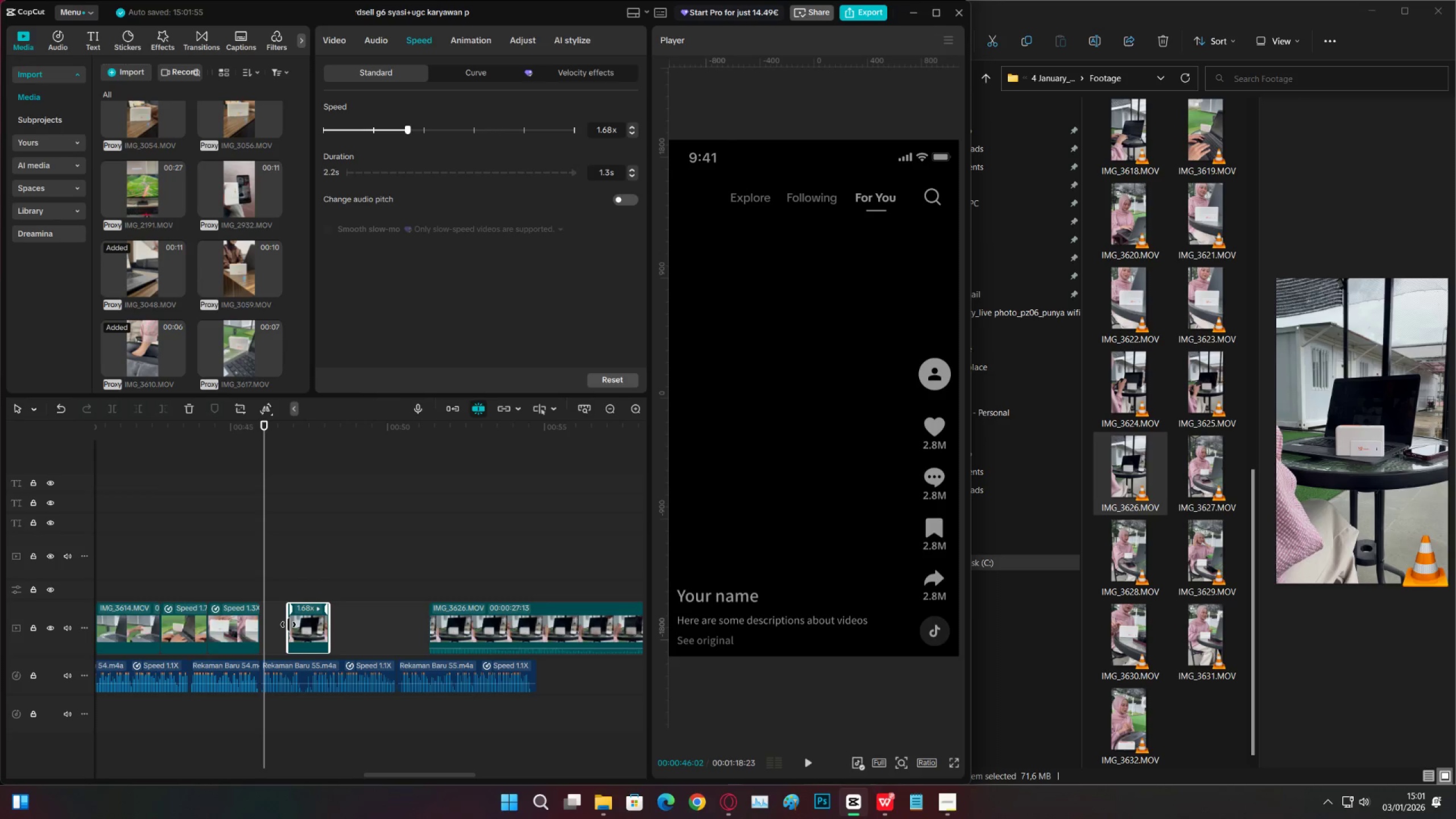 
left_click_drag(start_coordinate=[287, 623], to_coordinate=[280, 623])
 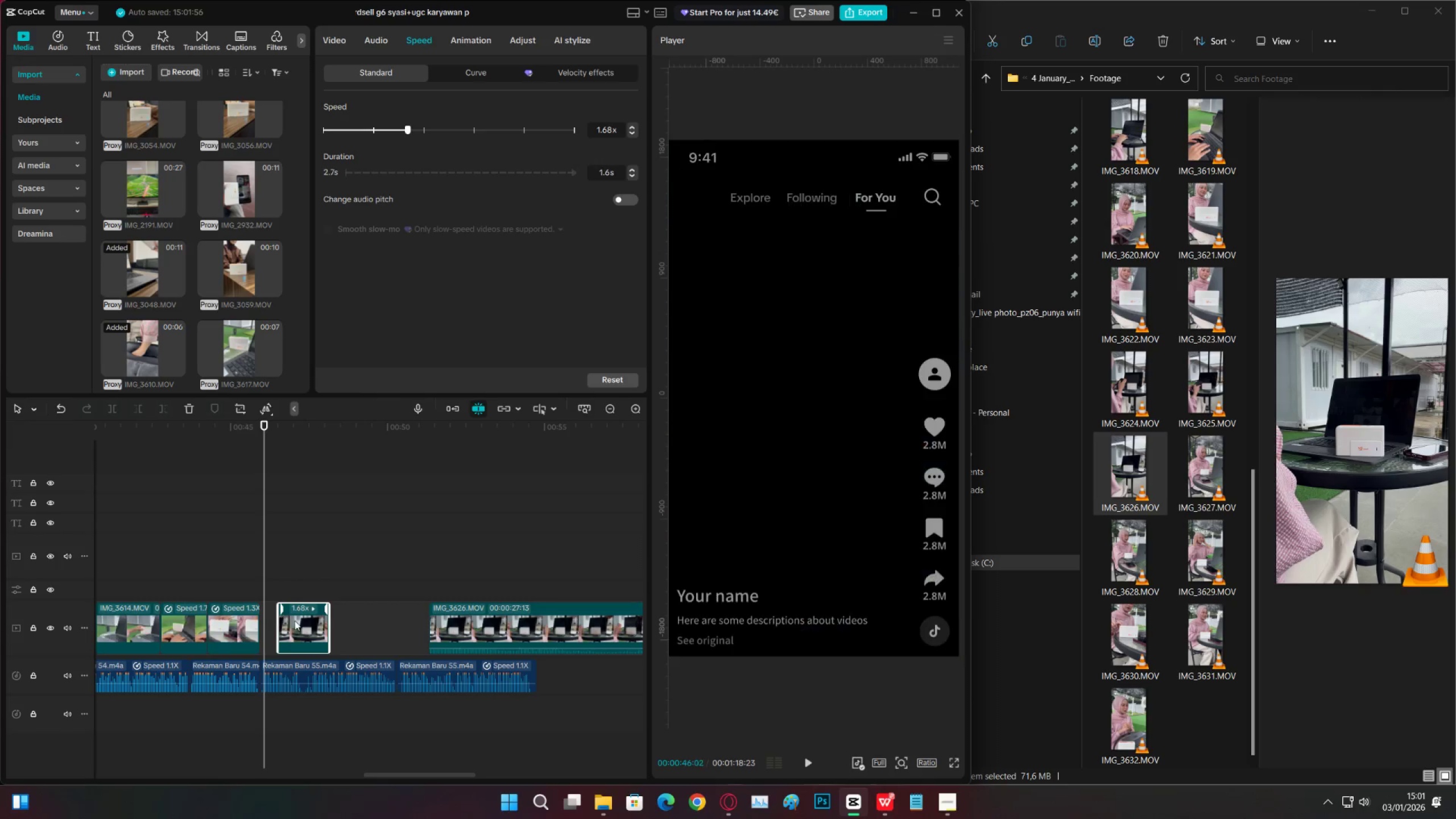 
left_click_drag(start_coordinate=[296, 621], to_coordinate=[276, 623])
 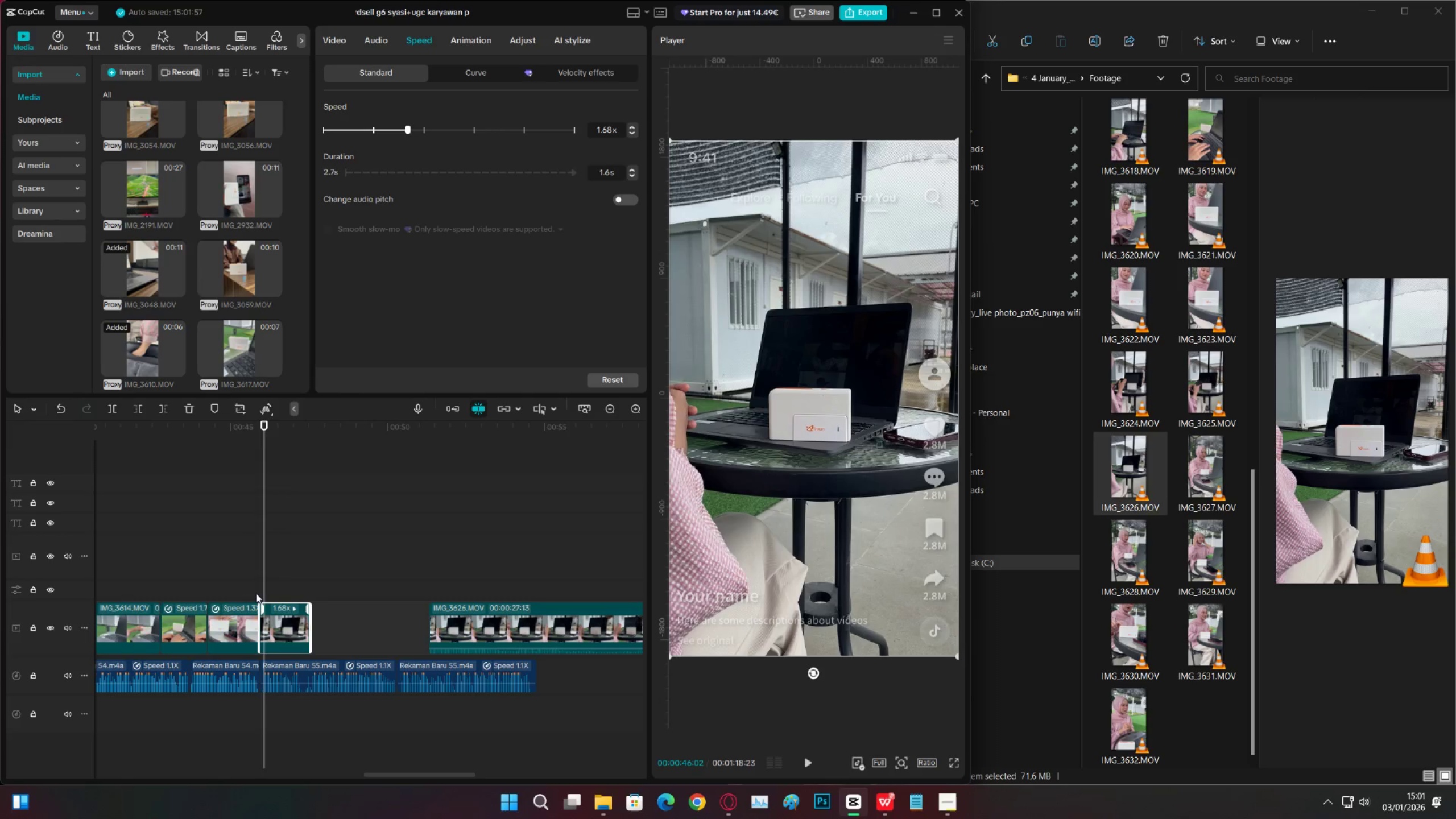 
left_click([254, 581])
 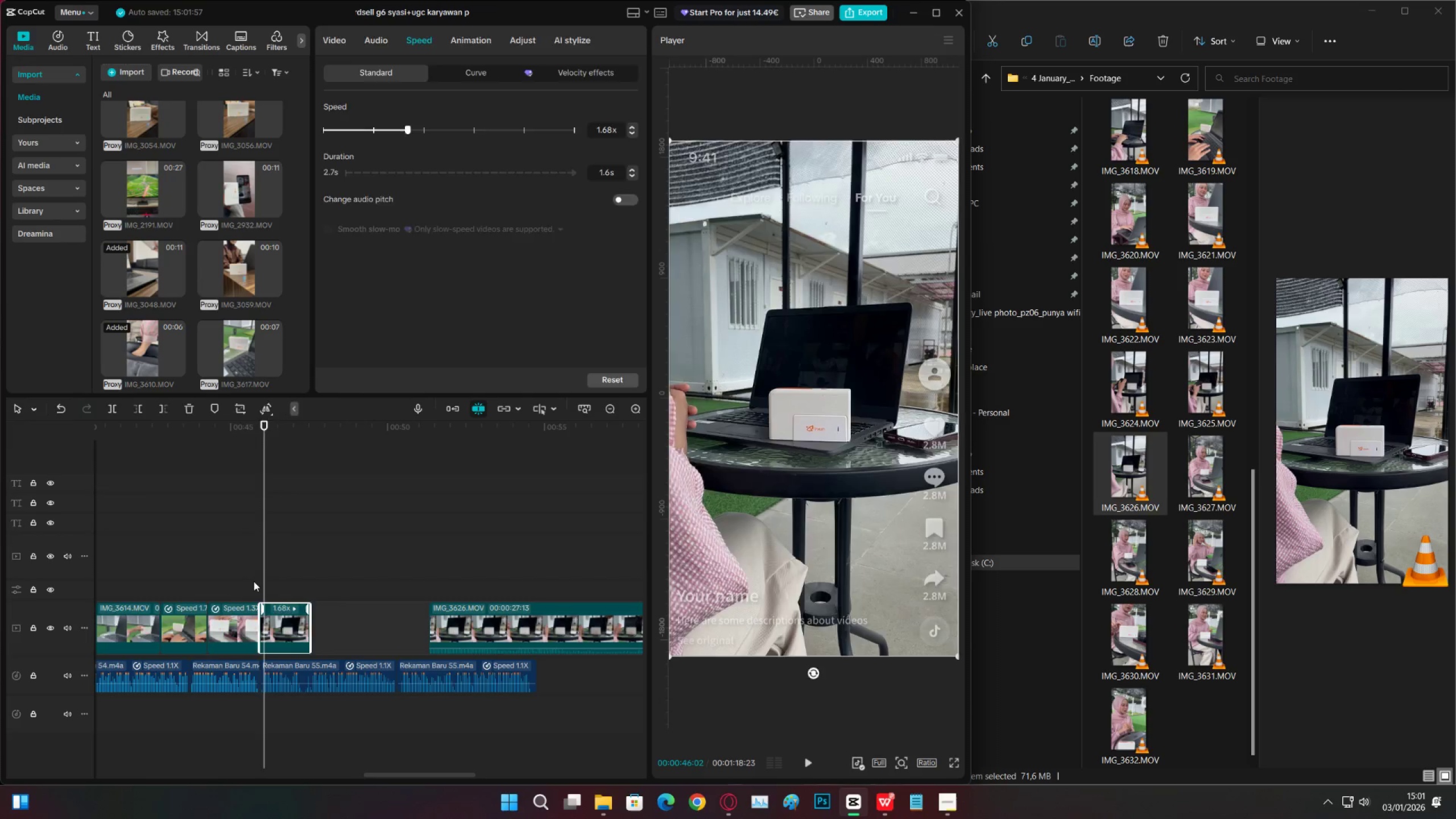 
key(Space)
 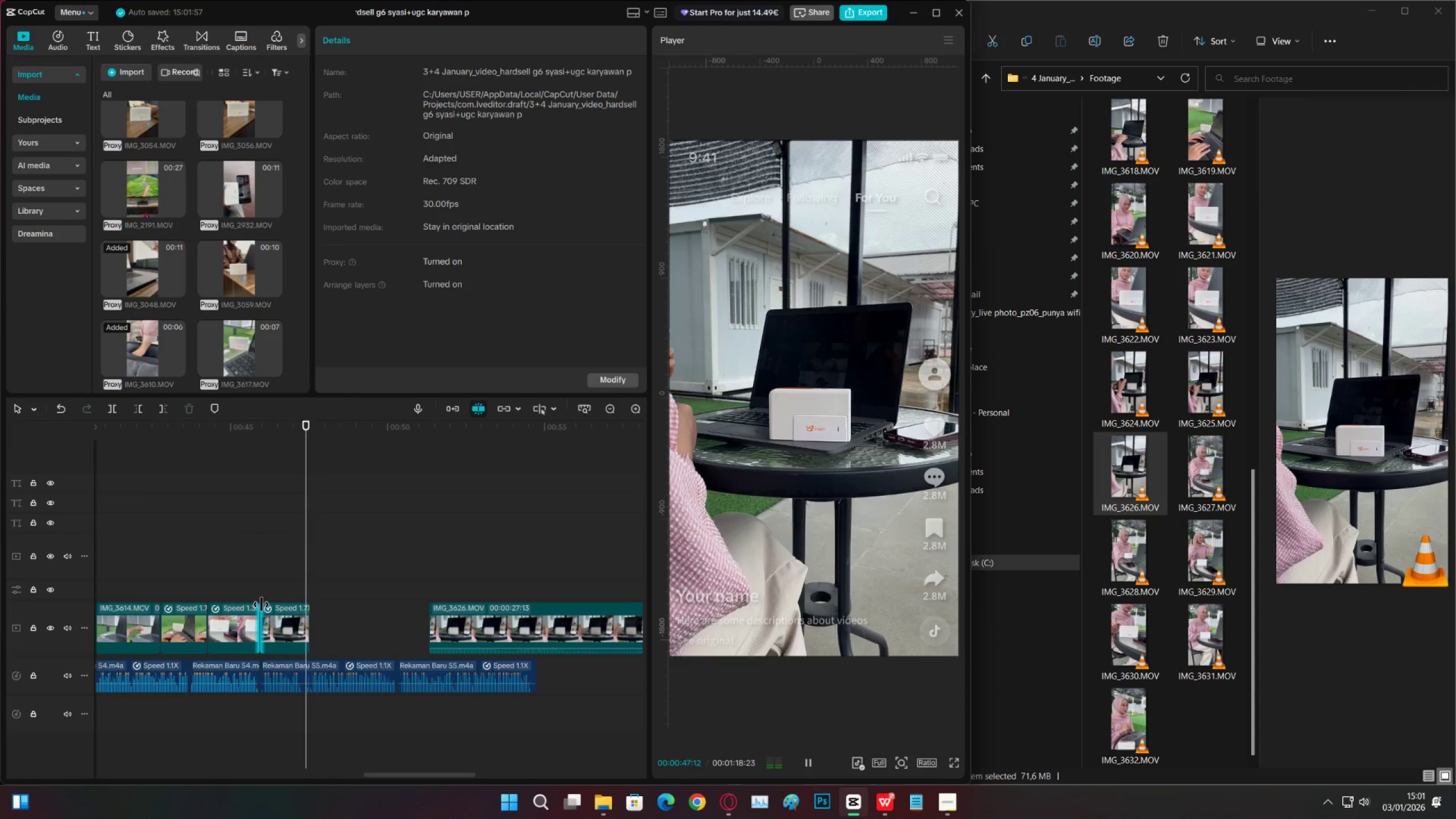 
key(Space)
 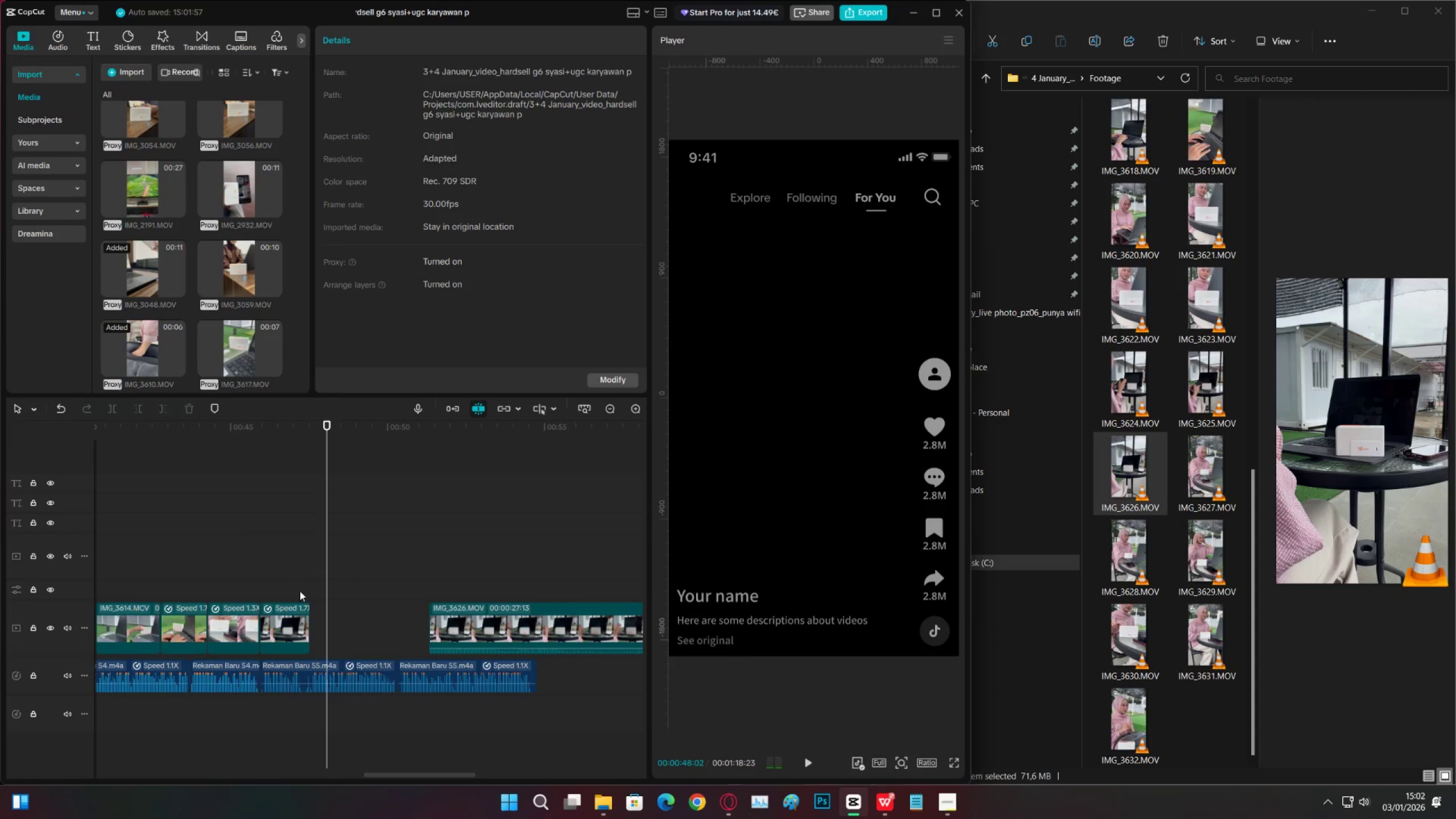 
key(Space)
 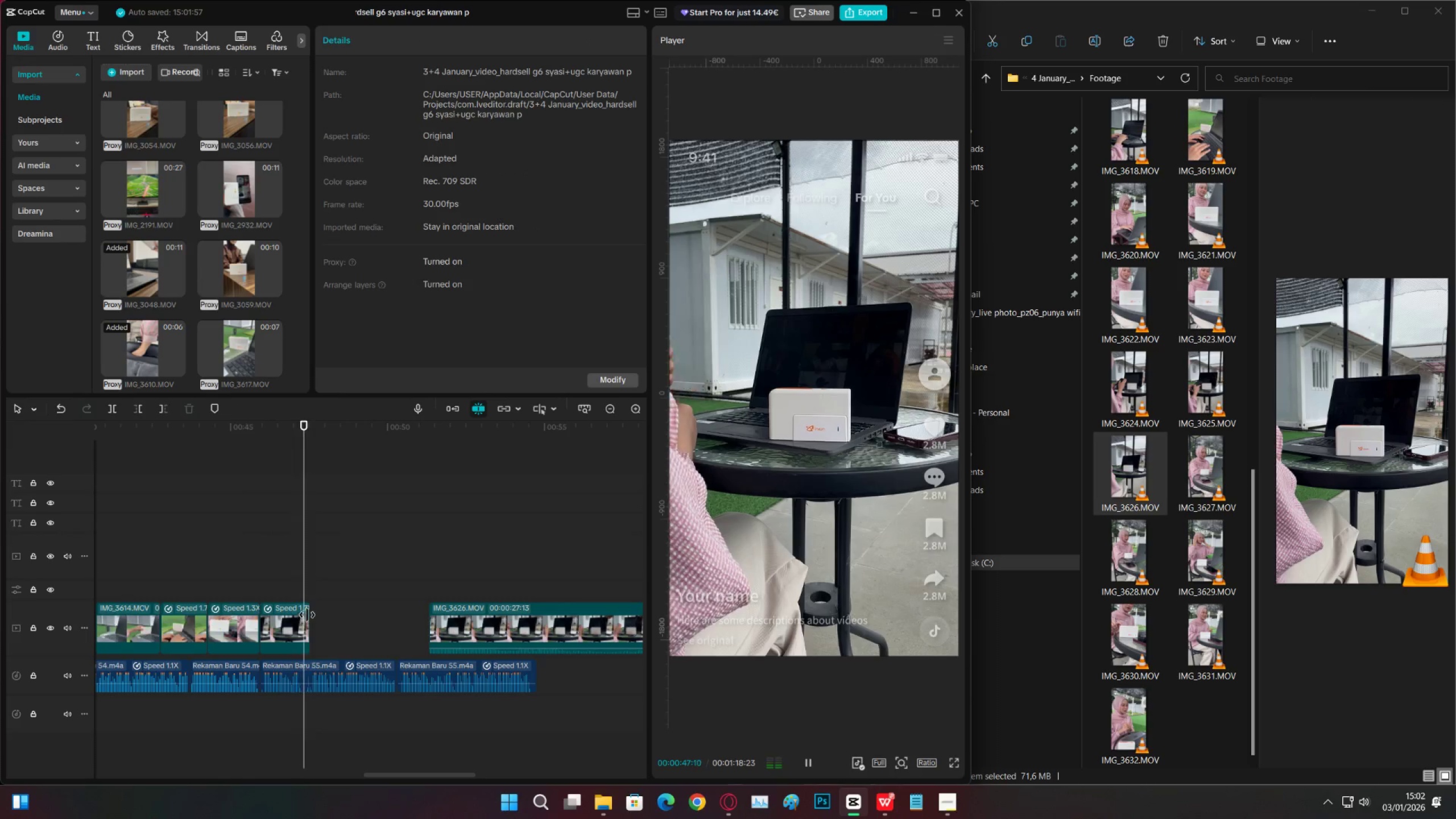 
key(Space)
 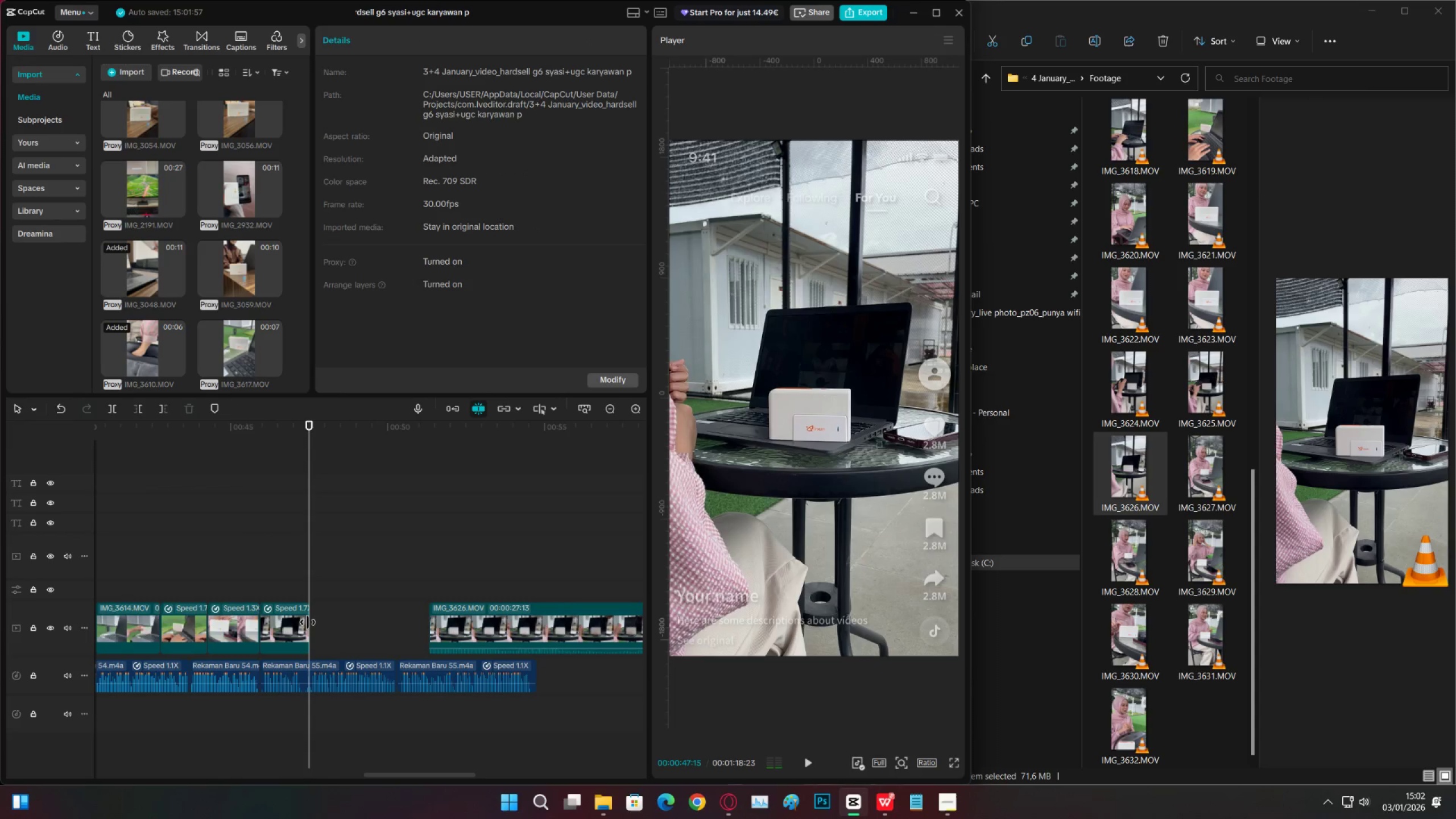 
left_click_drag(start_coordinate=[308, 622], to_coordinate=[329, 622])
 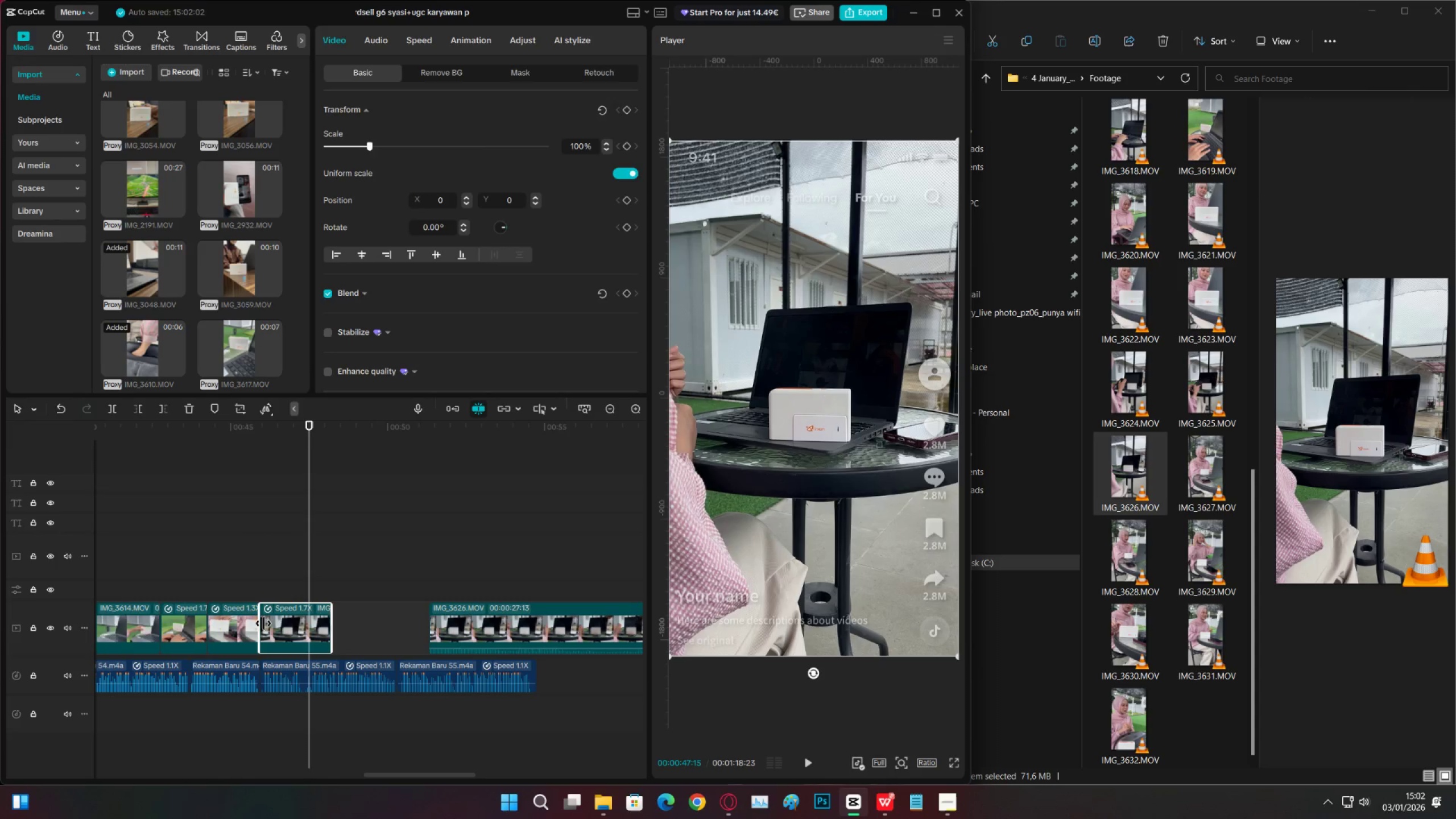 
left_click_drag(start_coordinate=[263, 623], to_coordinate=[308, 623])
 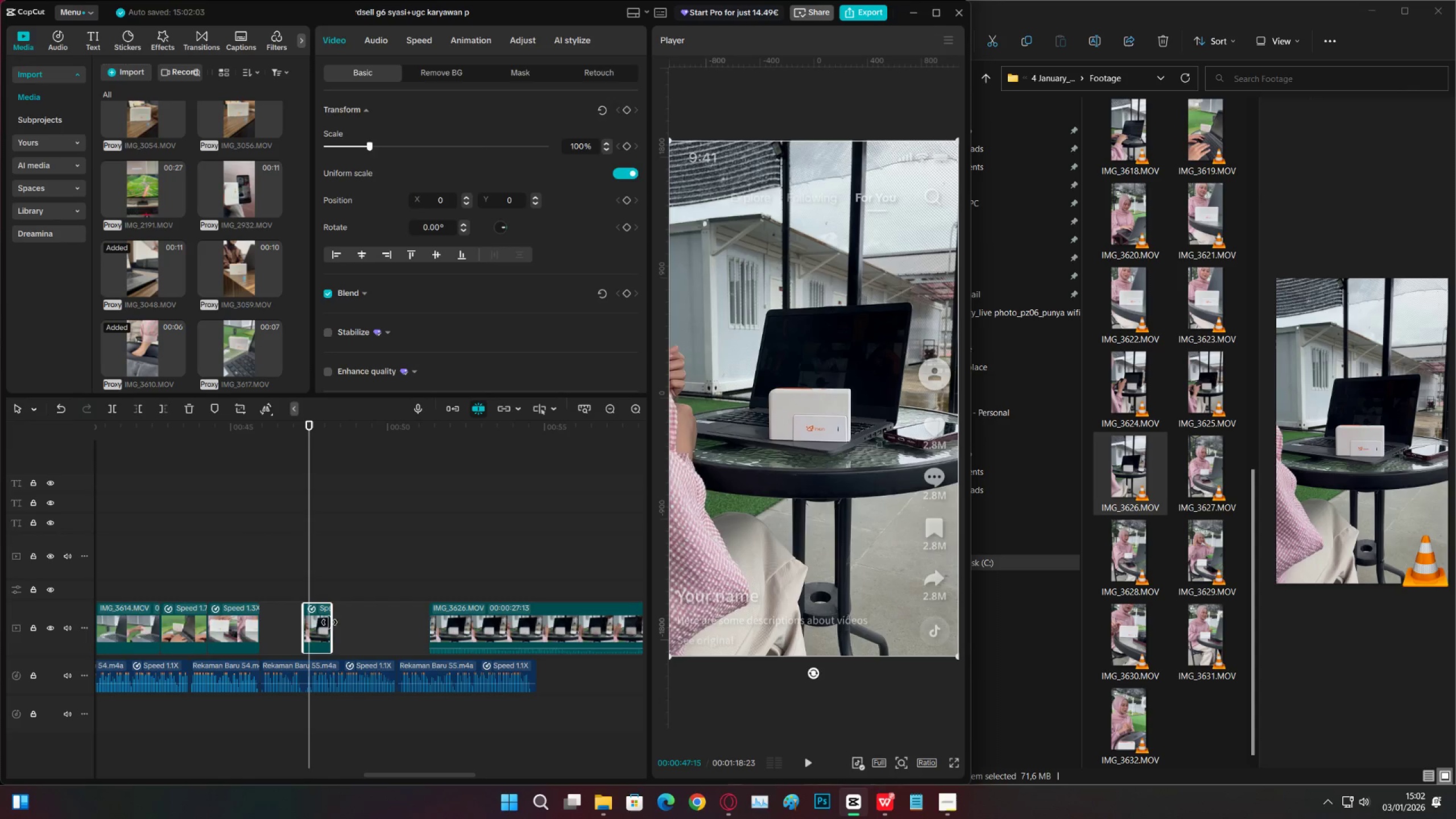 
left_click_drag(start_coordinate=[332, 622], to_coordinate=[337, 627])
 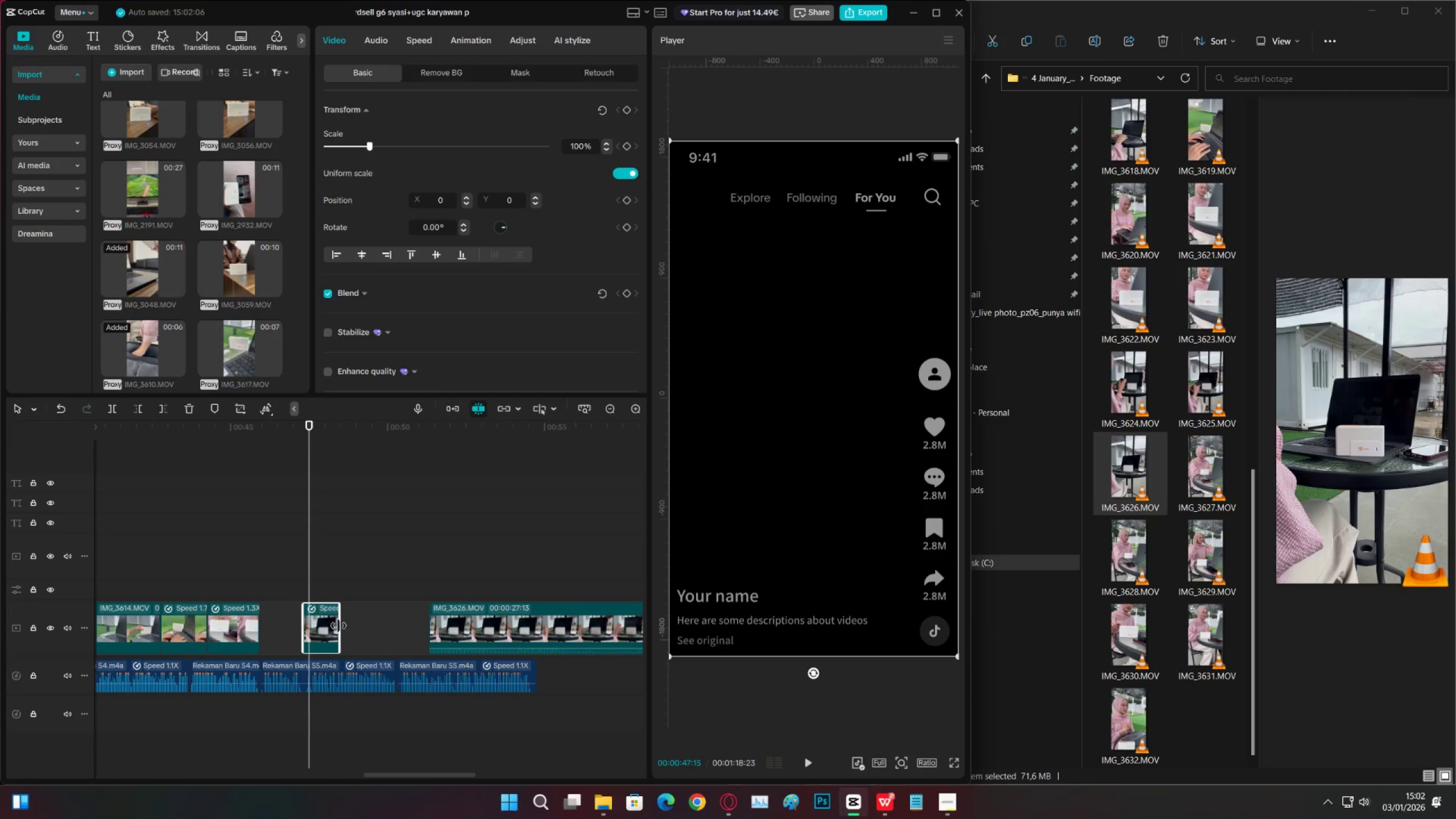 
left_click_drag(start_coordinate=[340, 625], to_coordinate=[335, 625])
 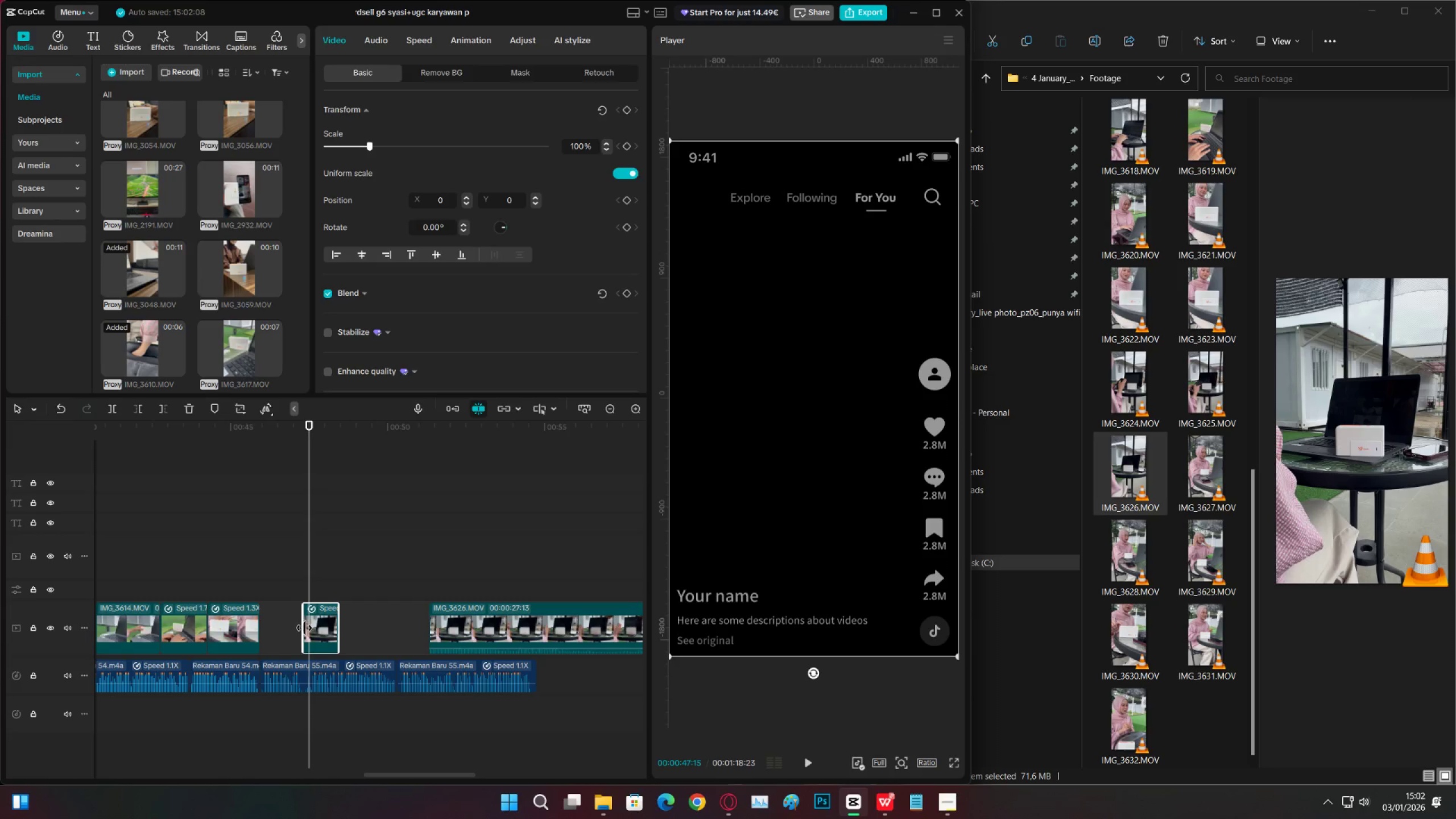 
left_click_drag(start_coordinate=[304, 628], to_coordinate=[295, 628])
 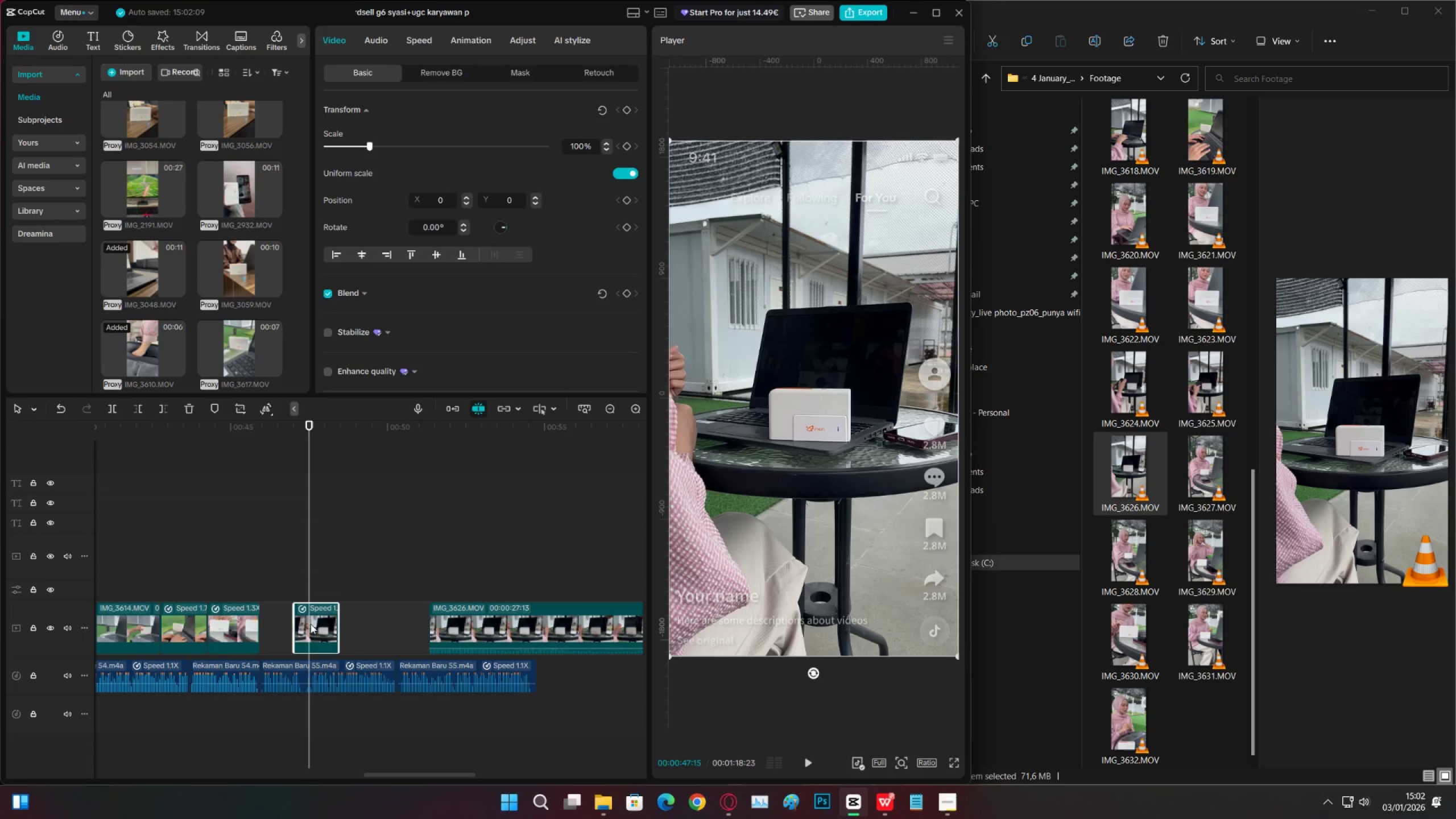 
left_click_drag(start_coordinate=[311, 624], to_coordinate=[275, 627])
 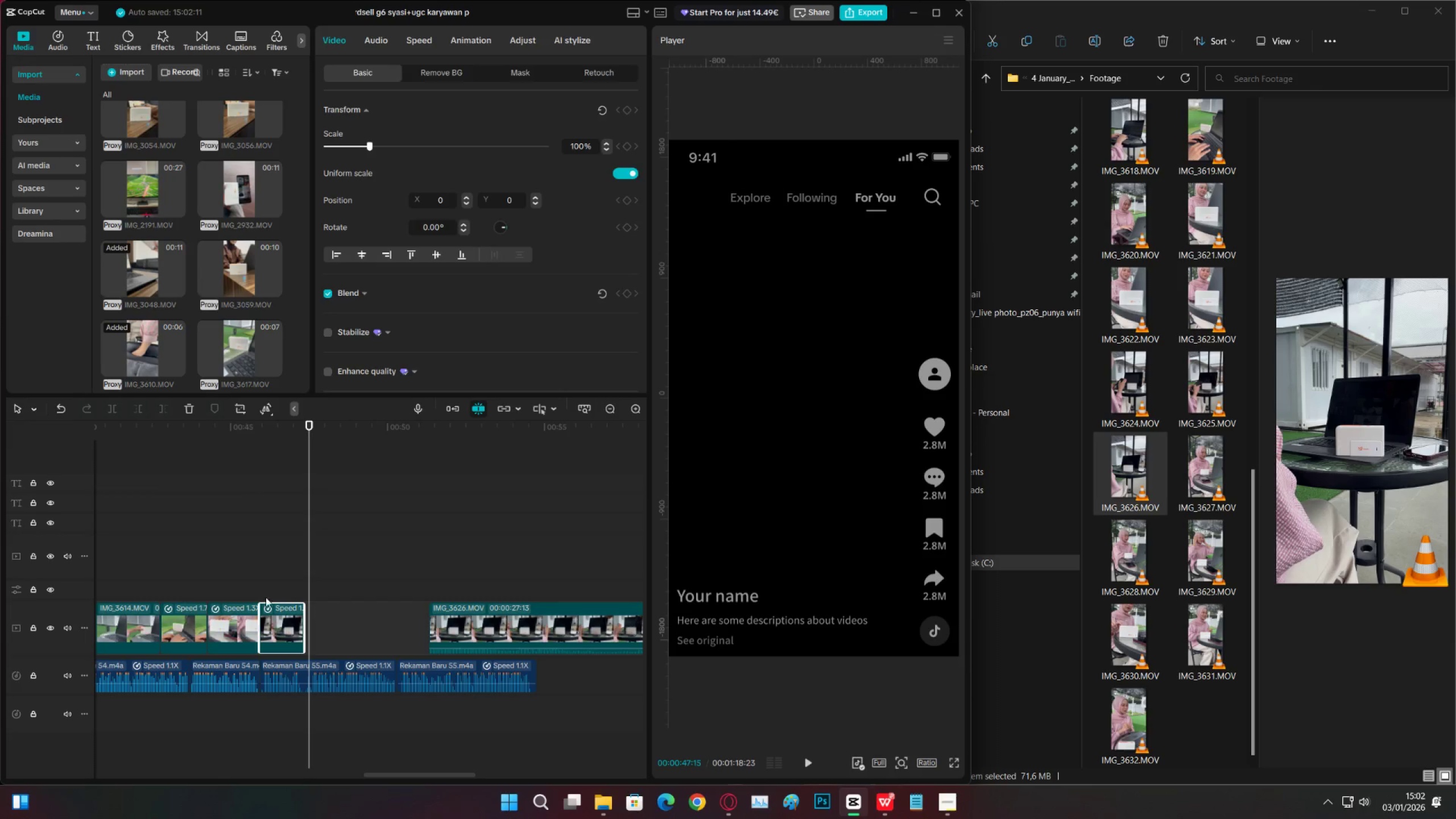 
left_click([263, 587])
 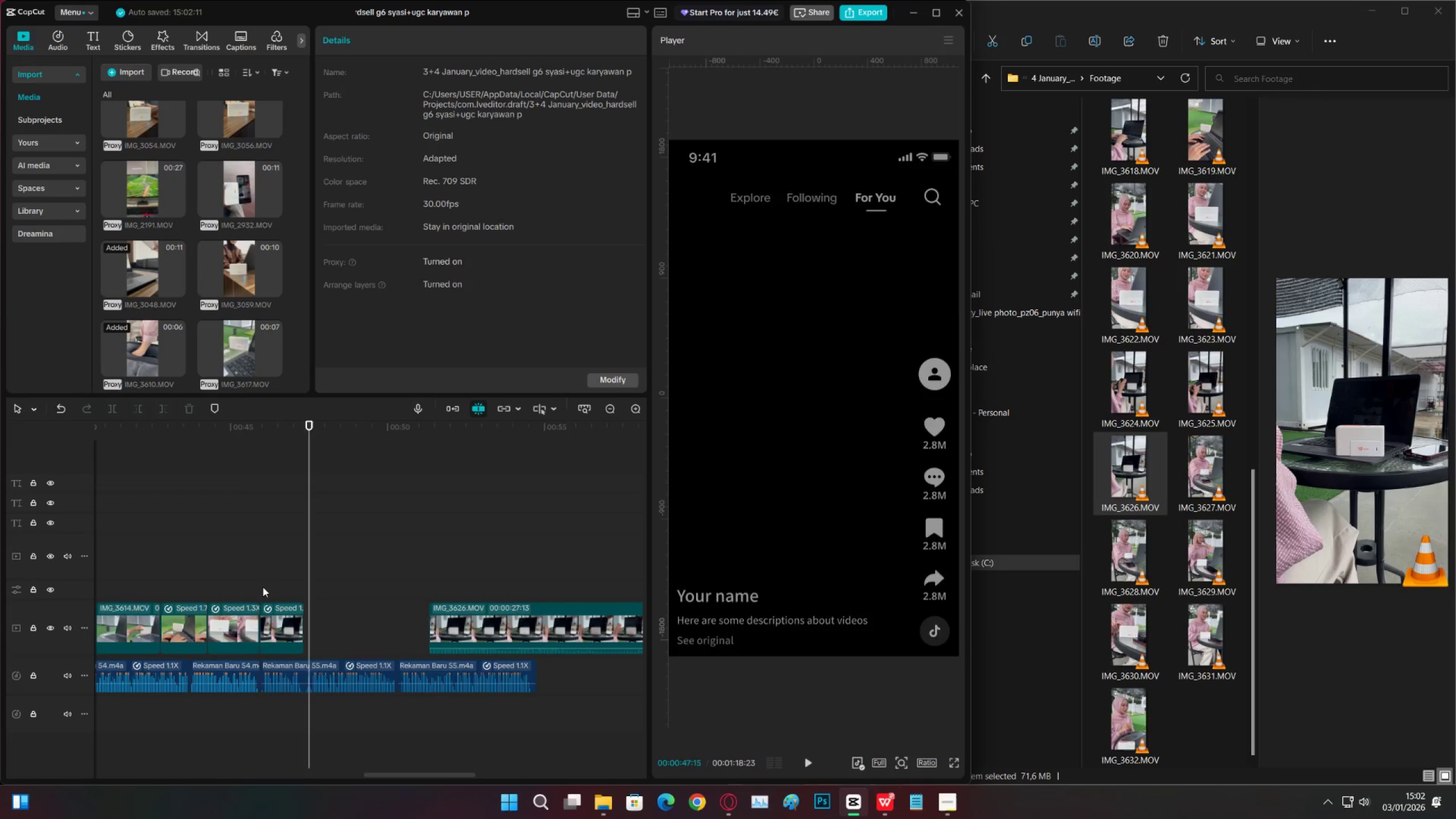 
key(Space)
 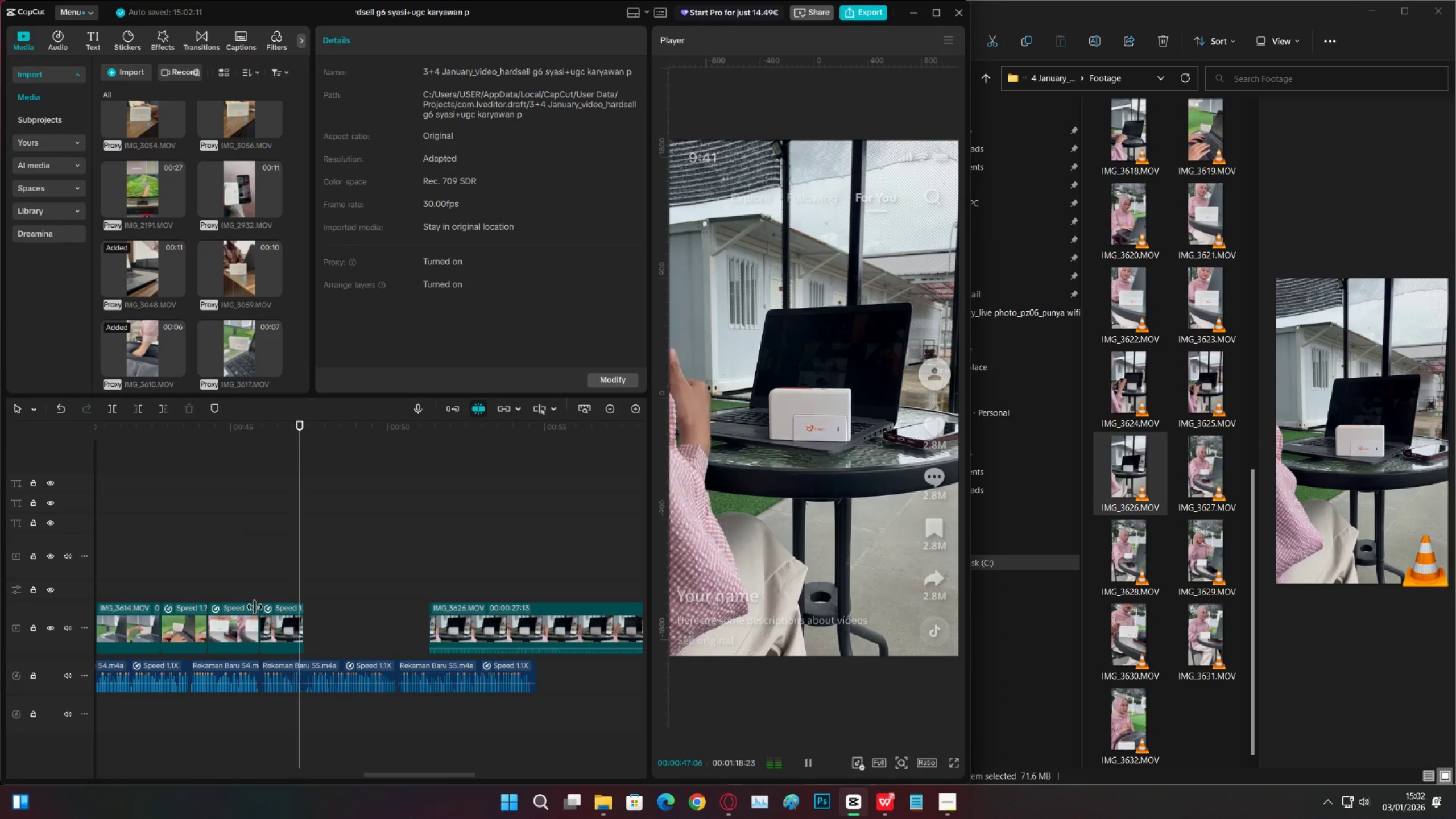 
key(Space)
 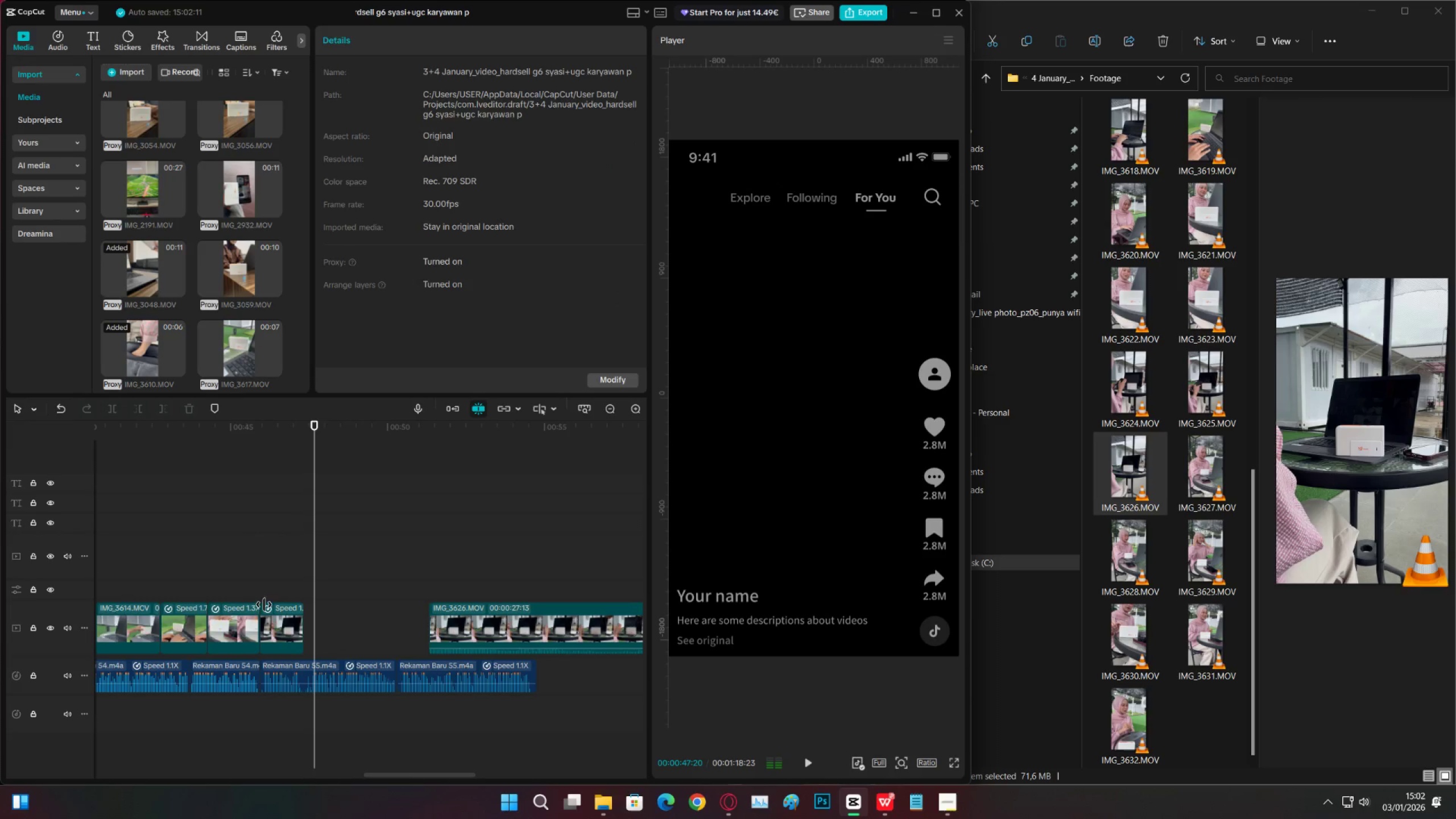 
left_click([268, 592])
 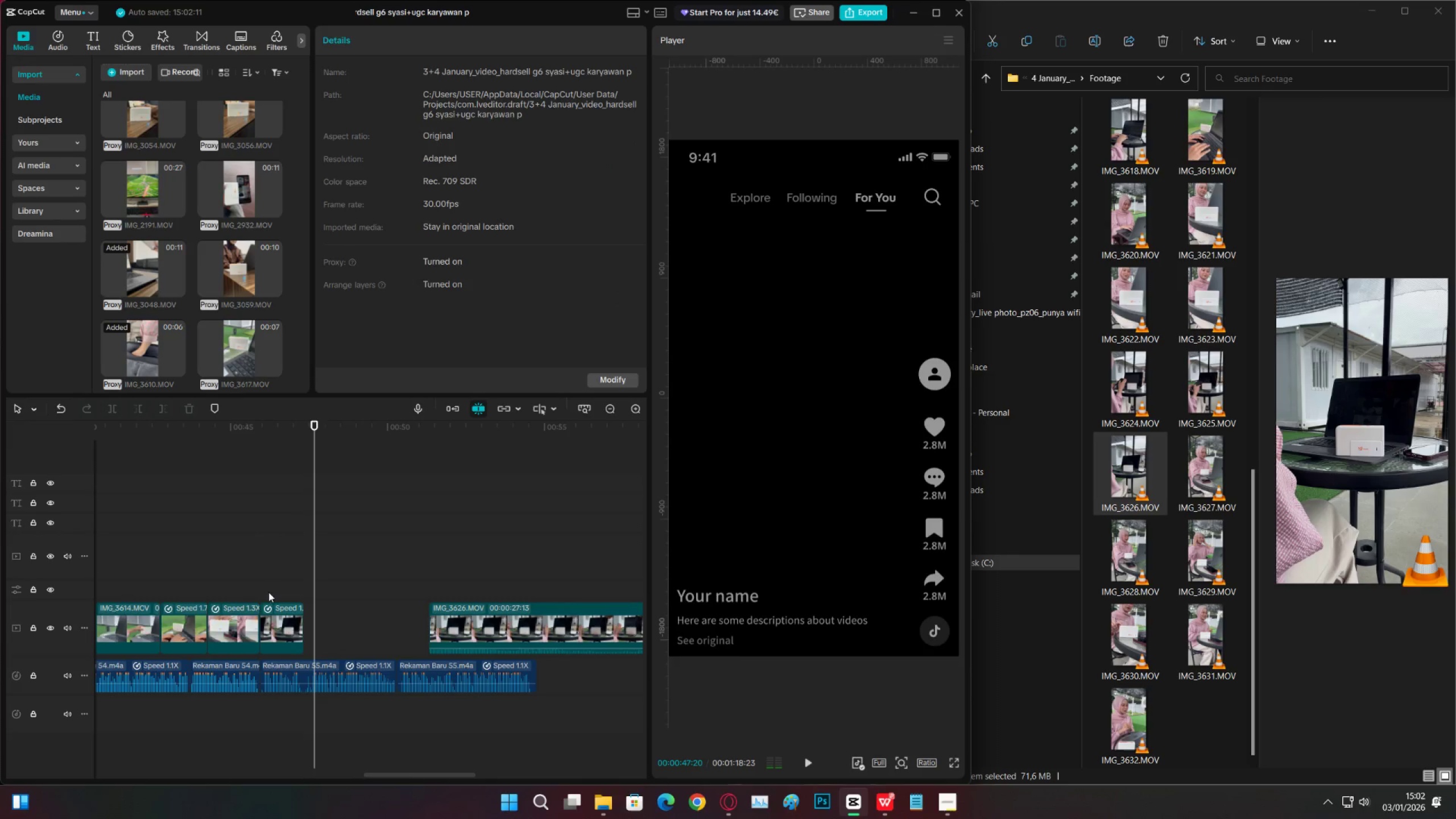 
key(Space)
 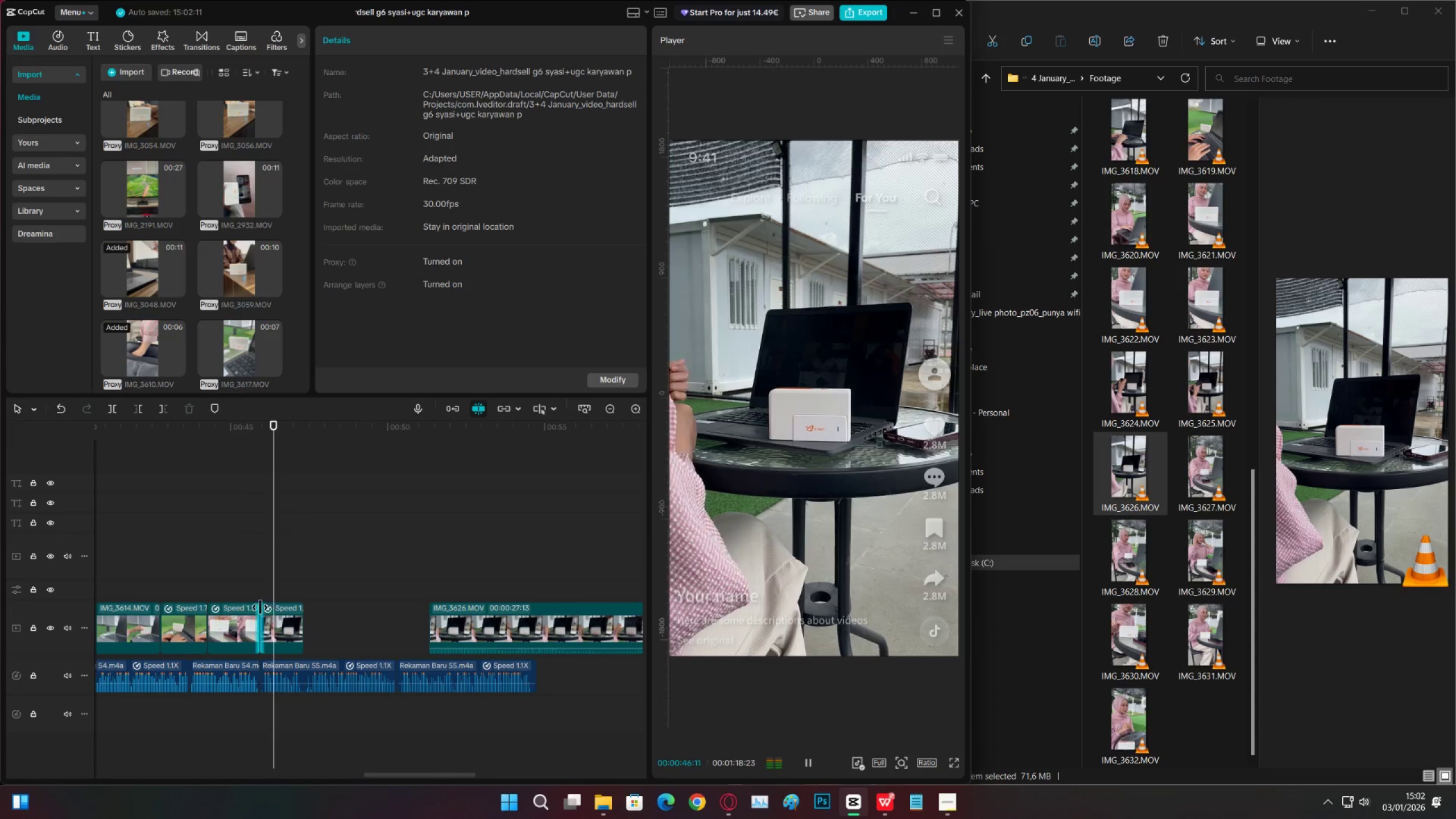 
key(Space)
 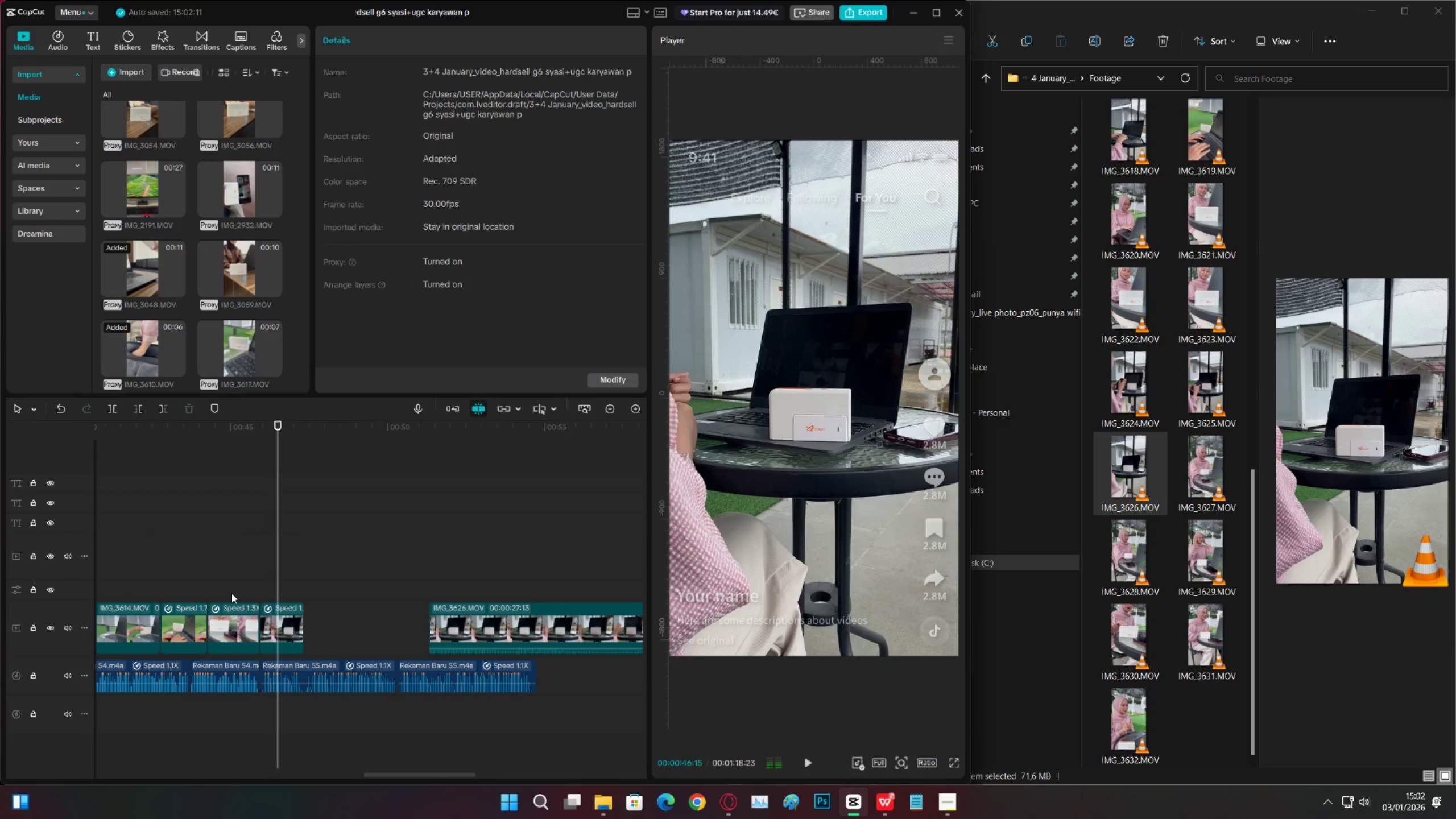 
left_click([231, 593])
 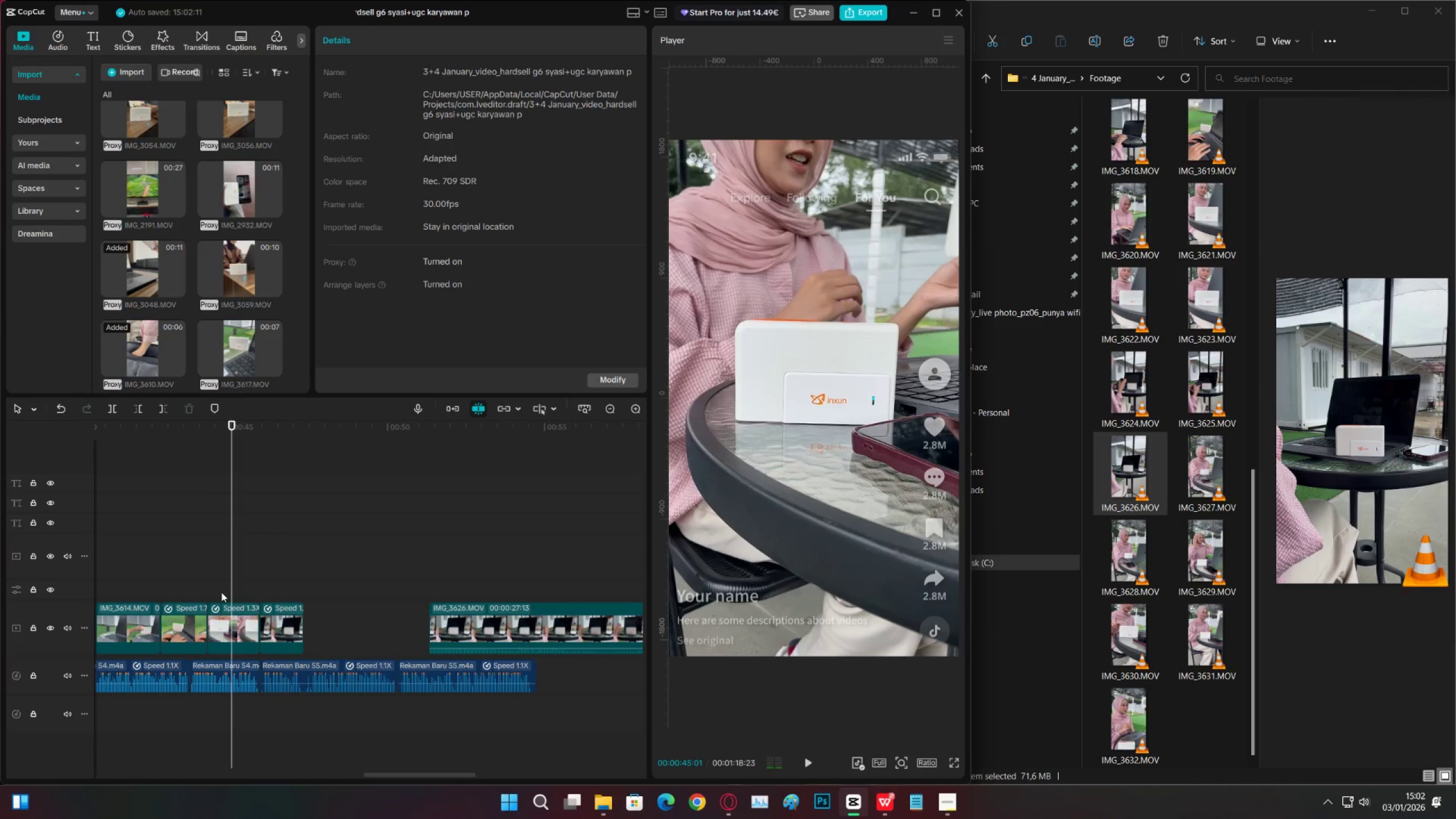 
triple_click([188, 586])
 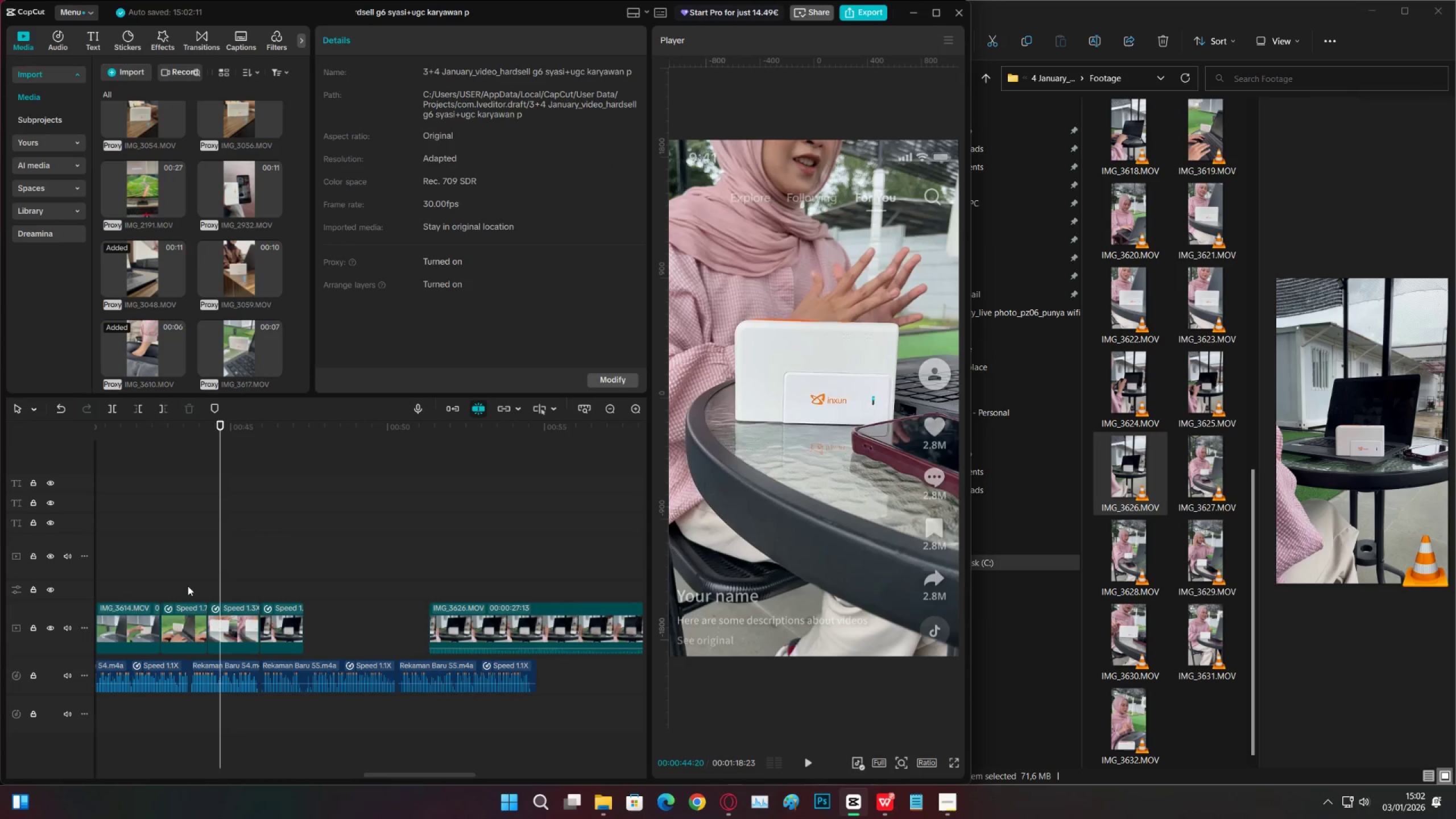 
key(Control+ControlLeft)
 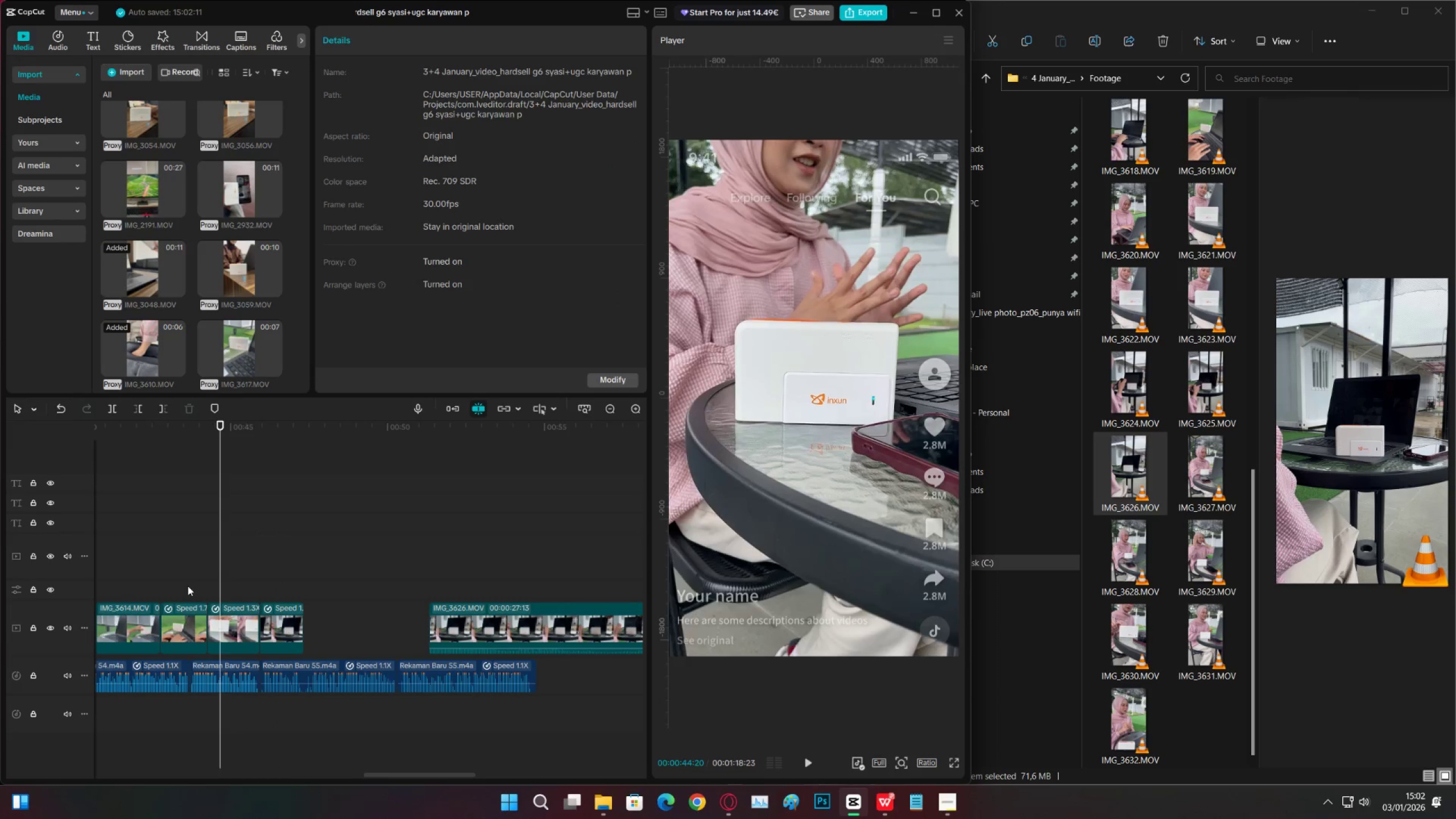 
key(Control+S)
 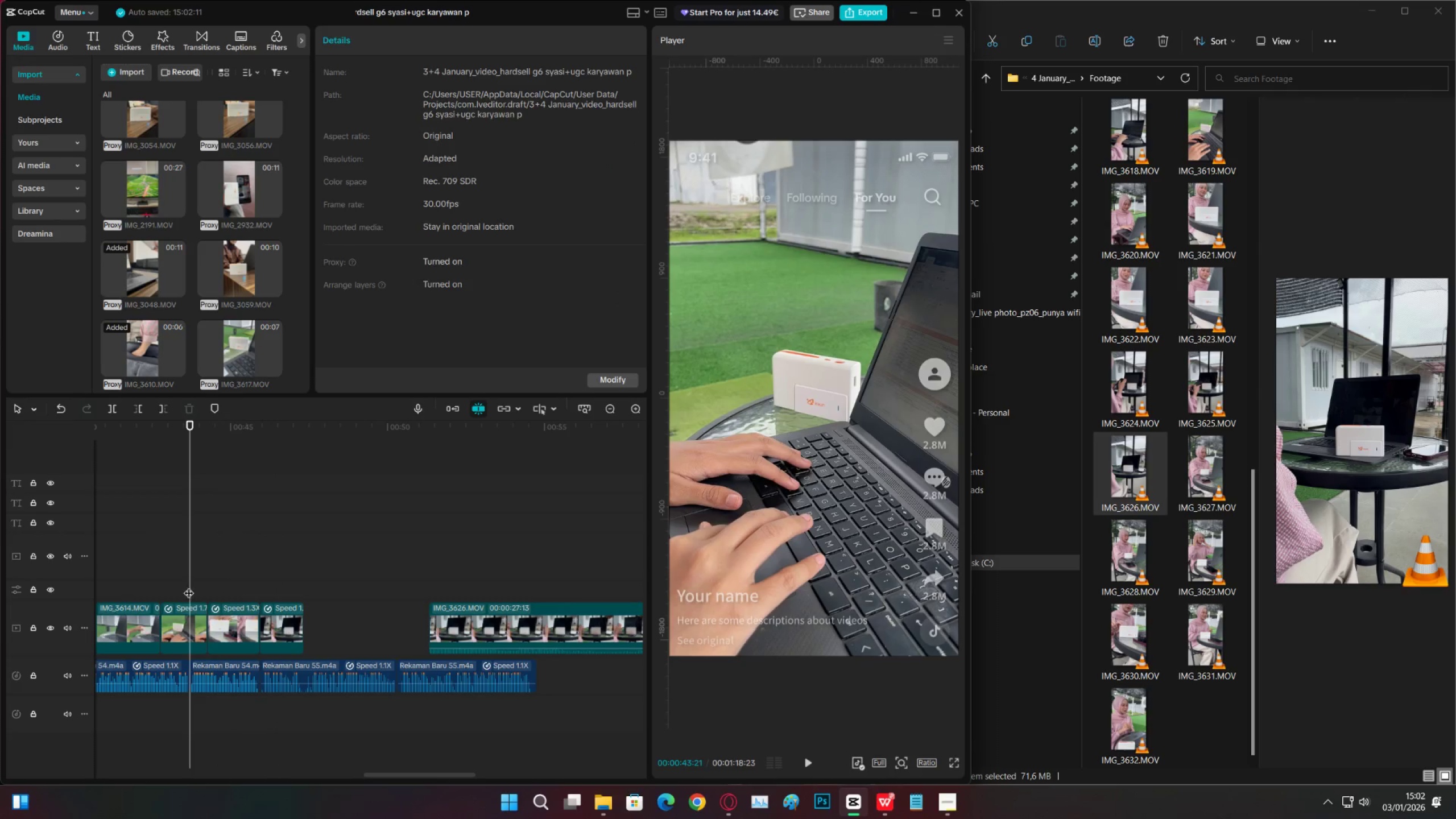 
key(Space)
 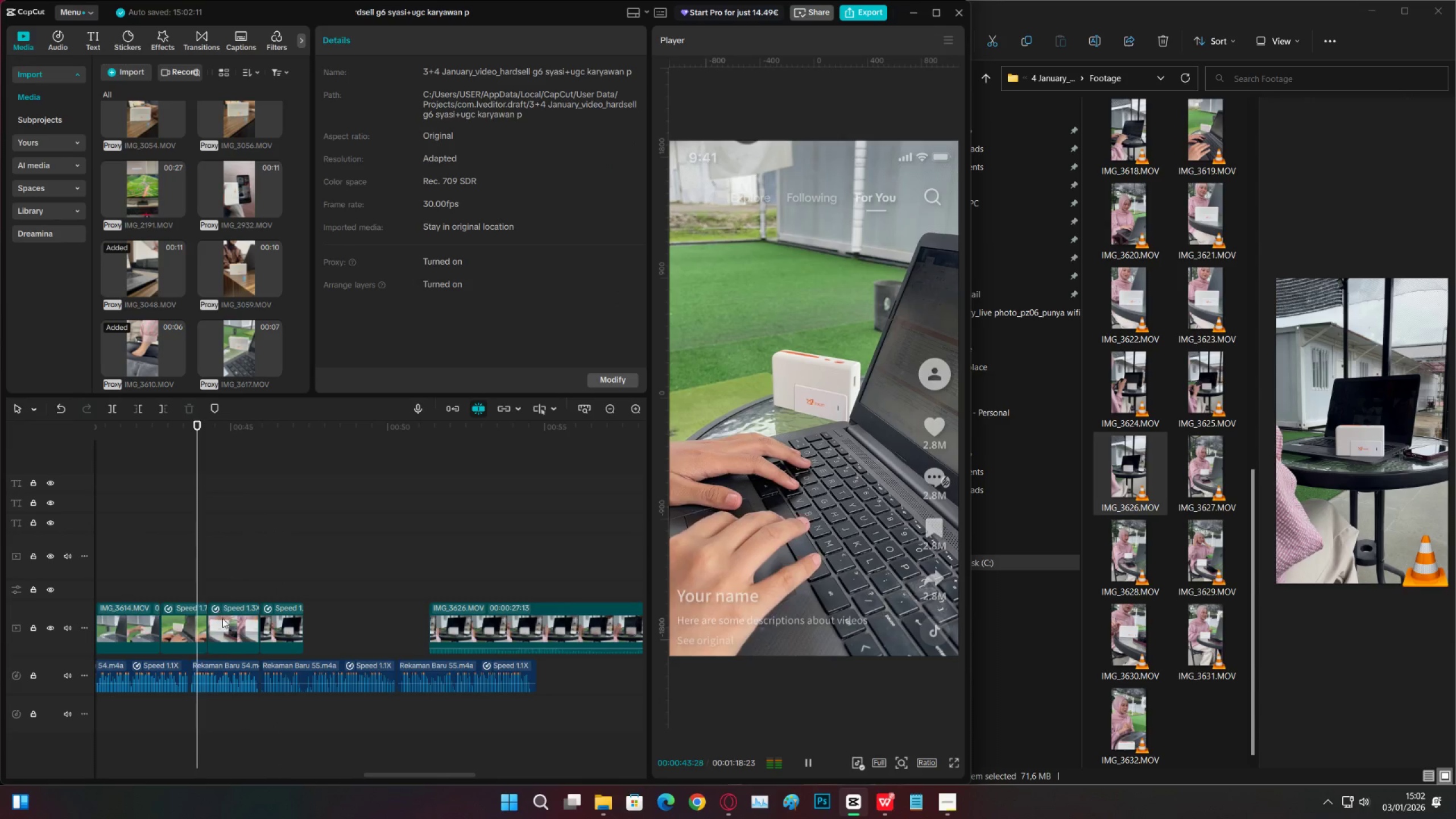 
left_click([230, 626])
 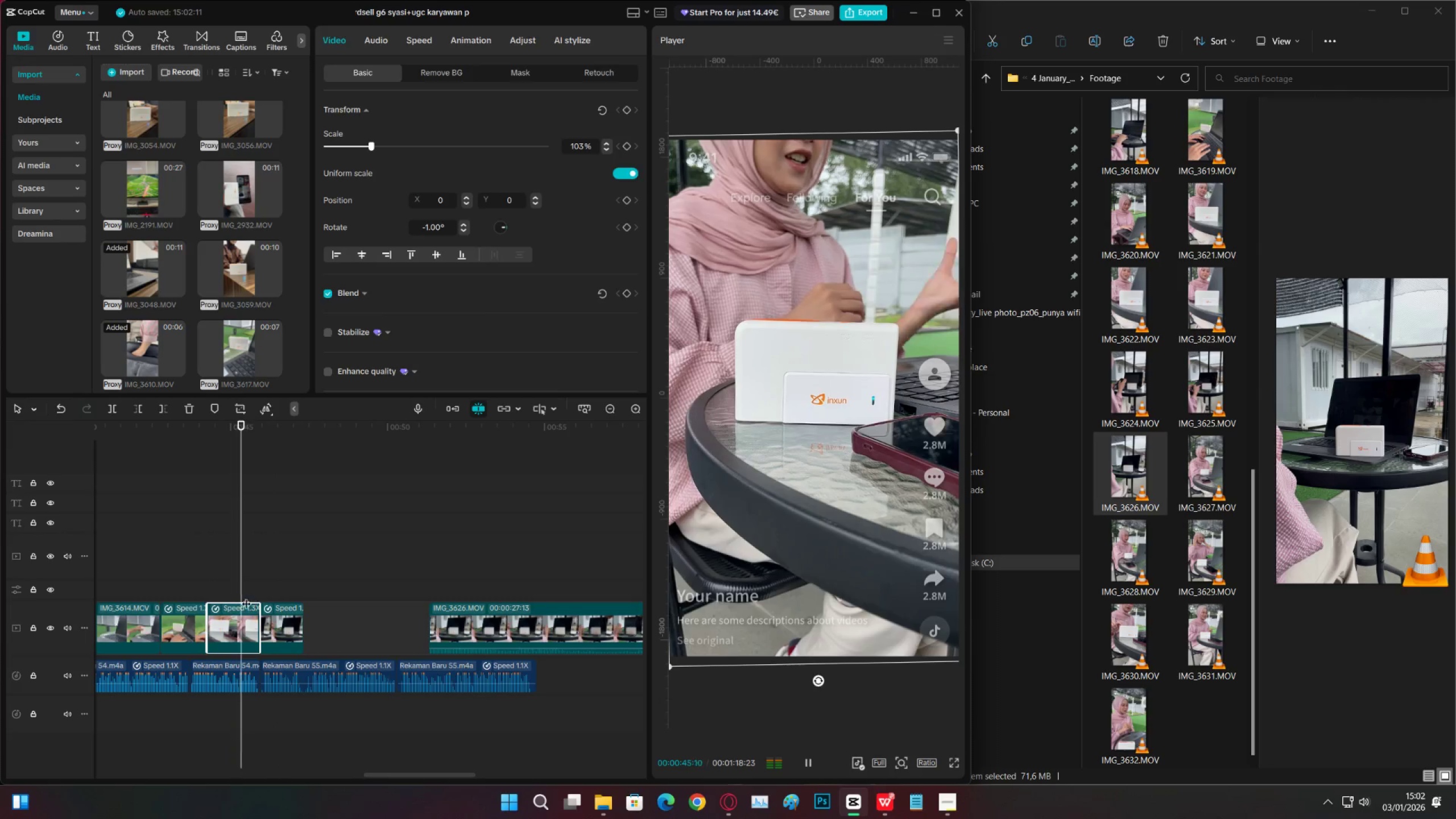 
key(Space)
 